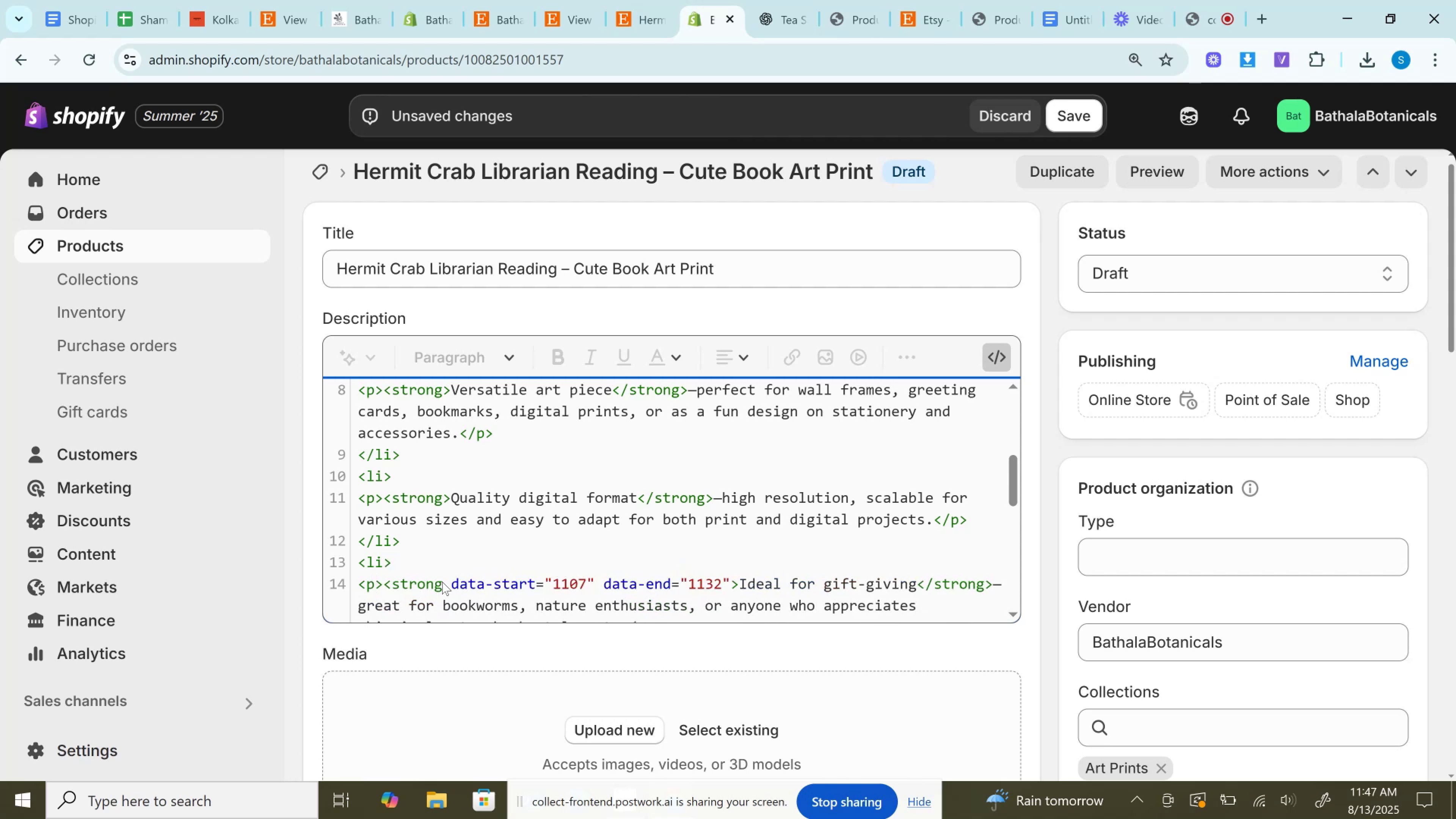 
left_click_drag(start_coordinate=[450, 582], to_coordinate=[734, 582])
 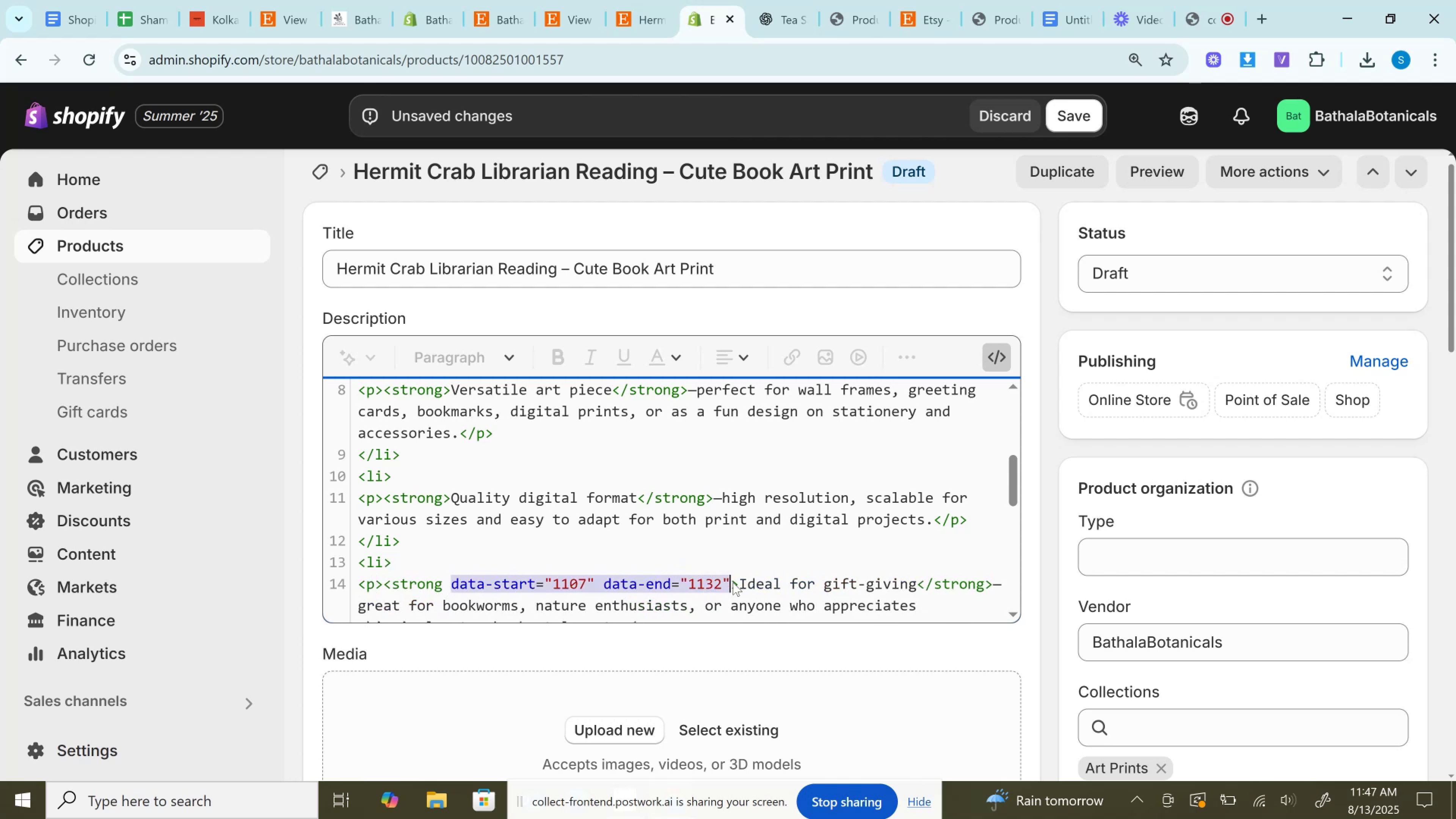 
key(Backspace)
 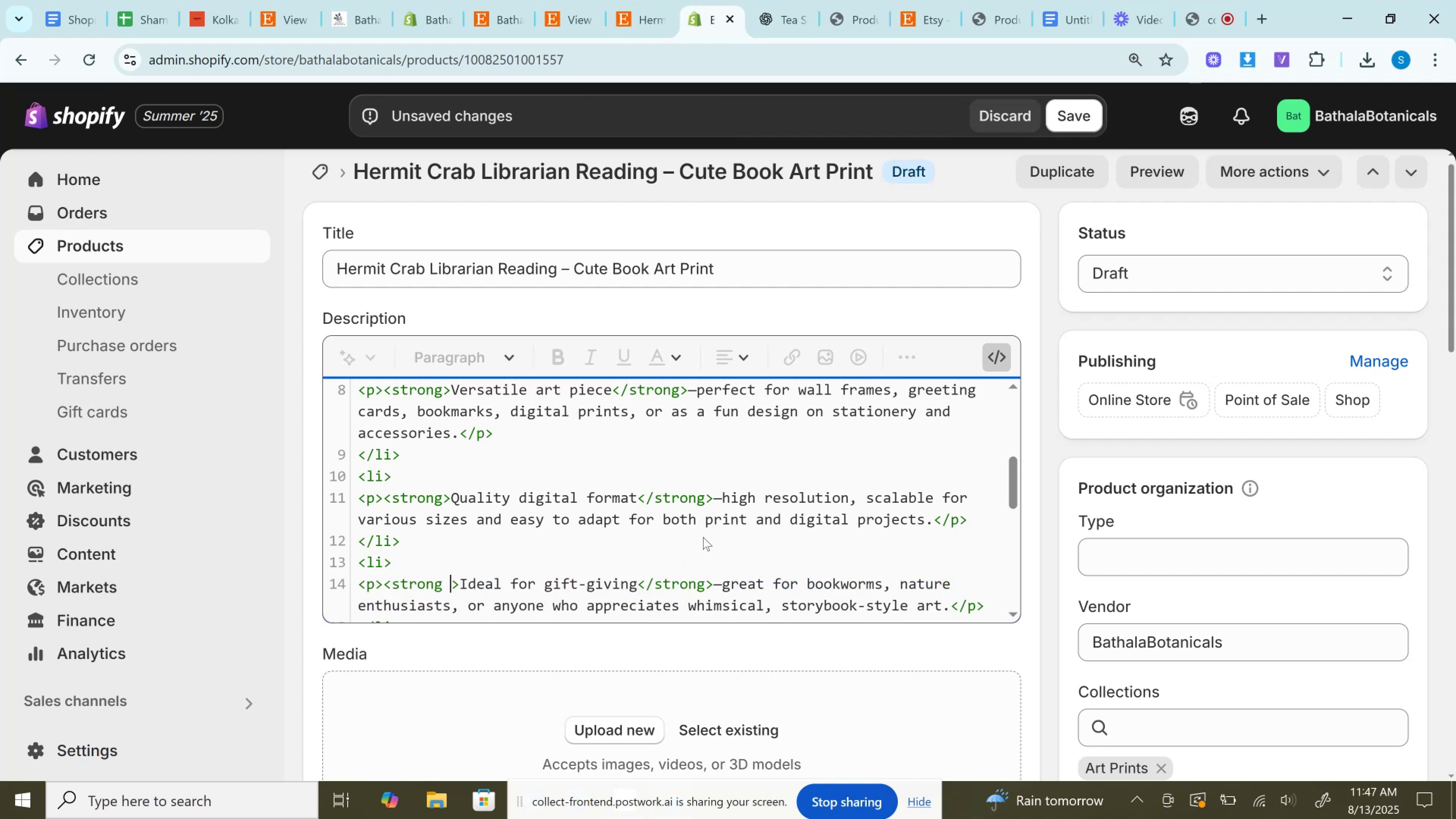 
scroll: coordinate [697, 496], scroll_direction: down, amount: 3.0
 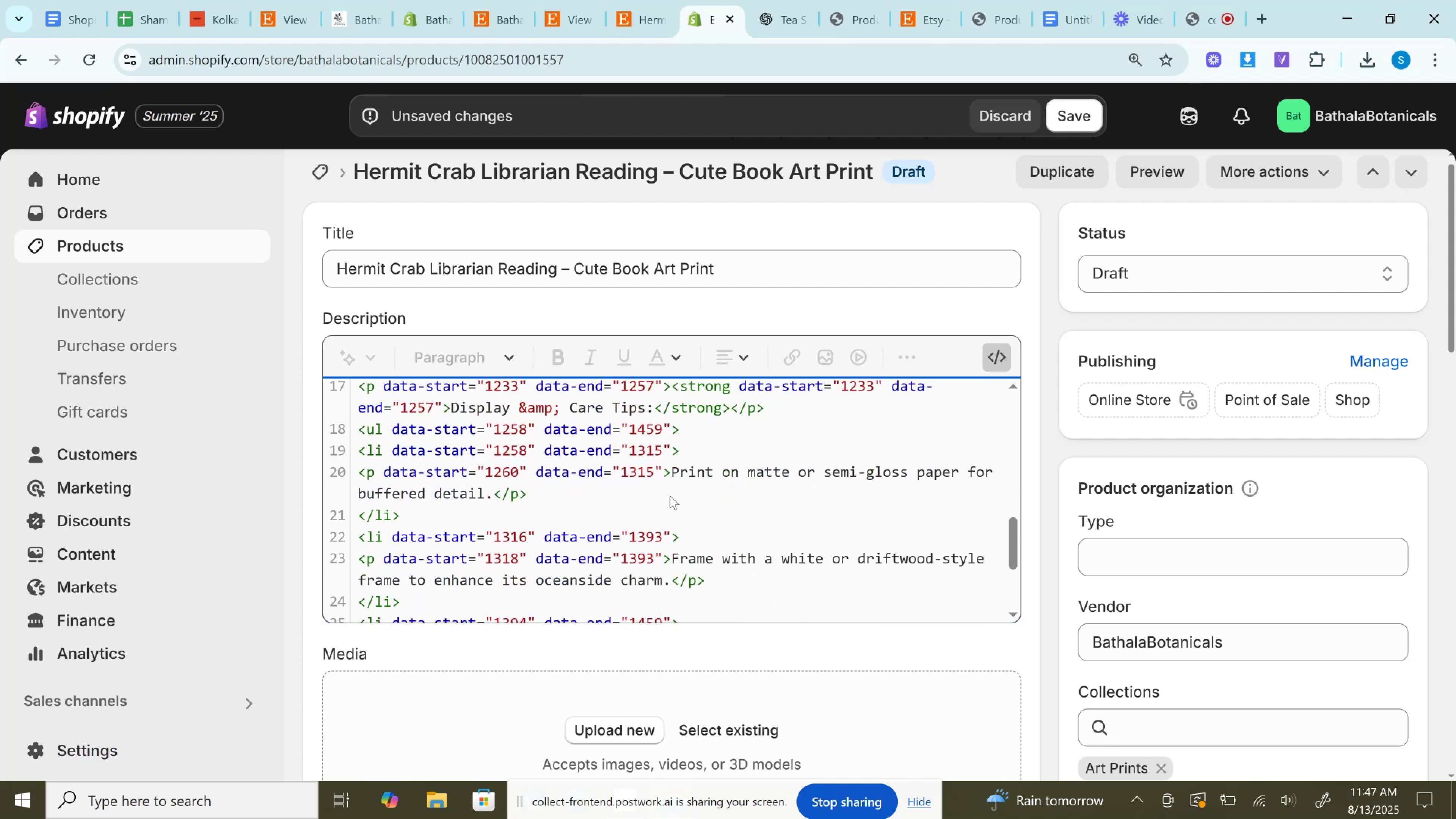 
scroll: coordinate [661, 496], scroll_direction: up, amount: 1.0
 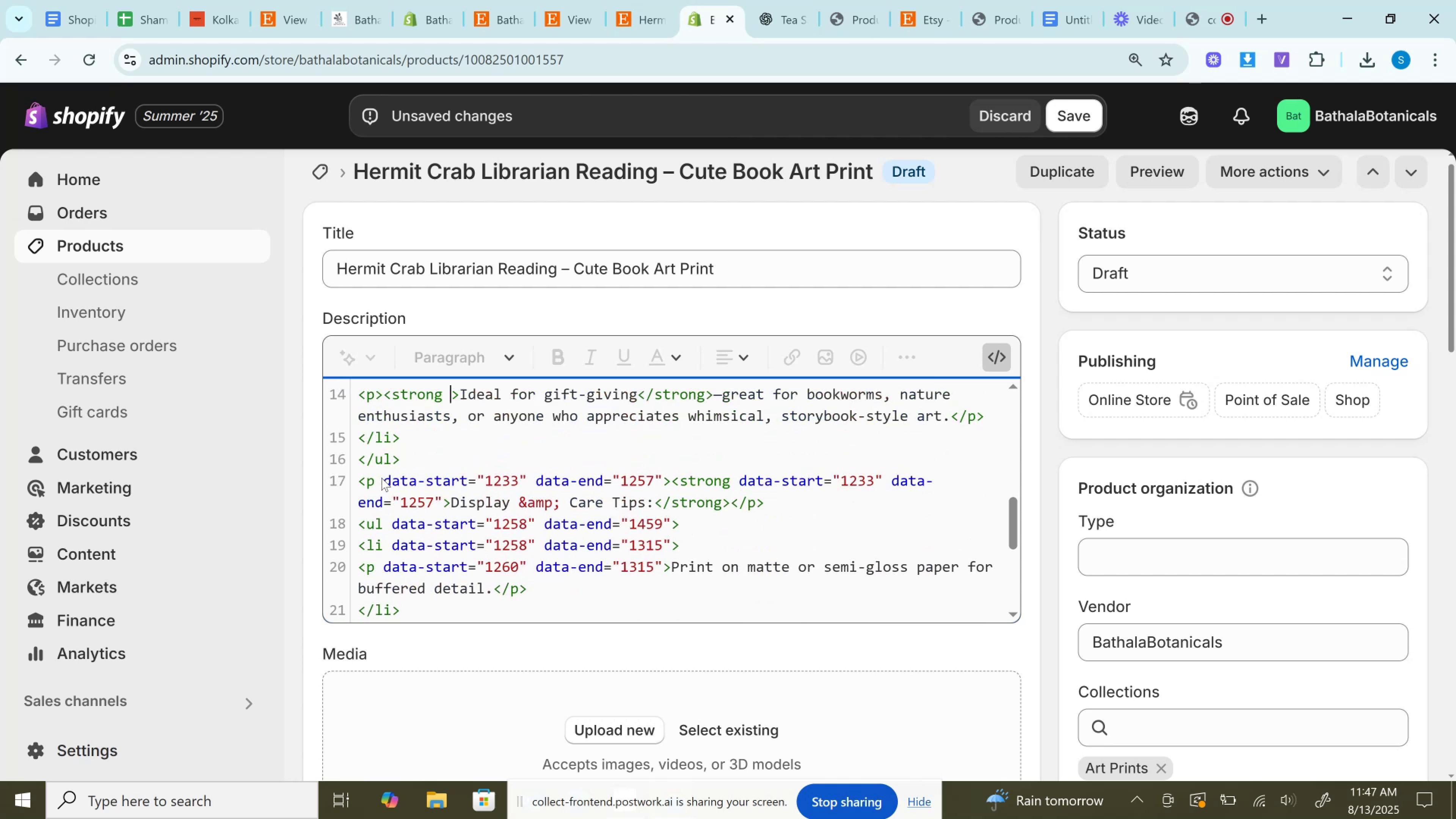 
left_click_drag(start_coordinate=[377, 477], to_coordinate=[662, 485])
 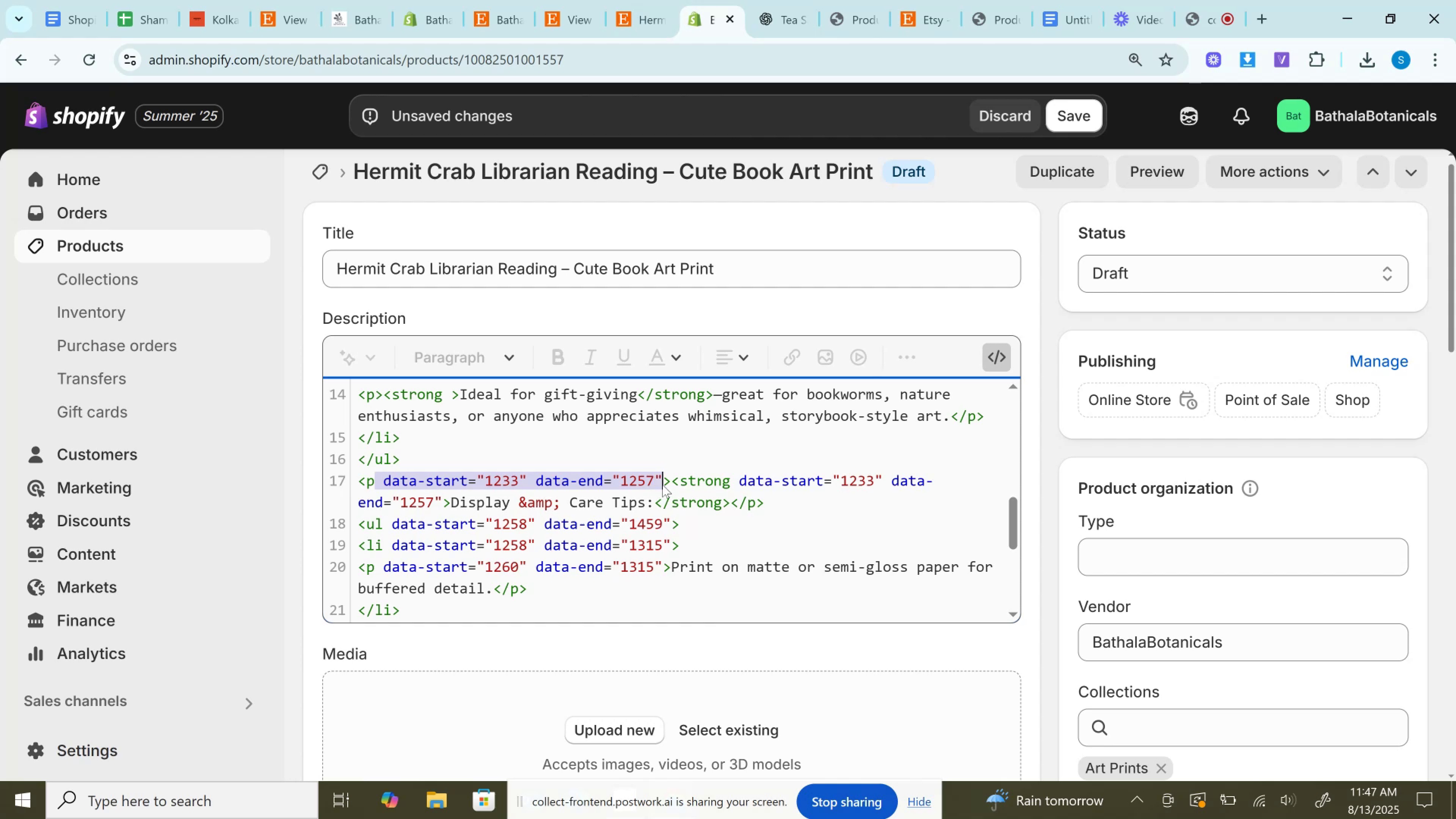 
key(Backspace)
 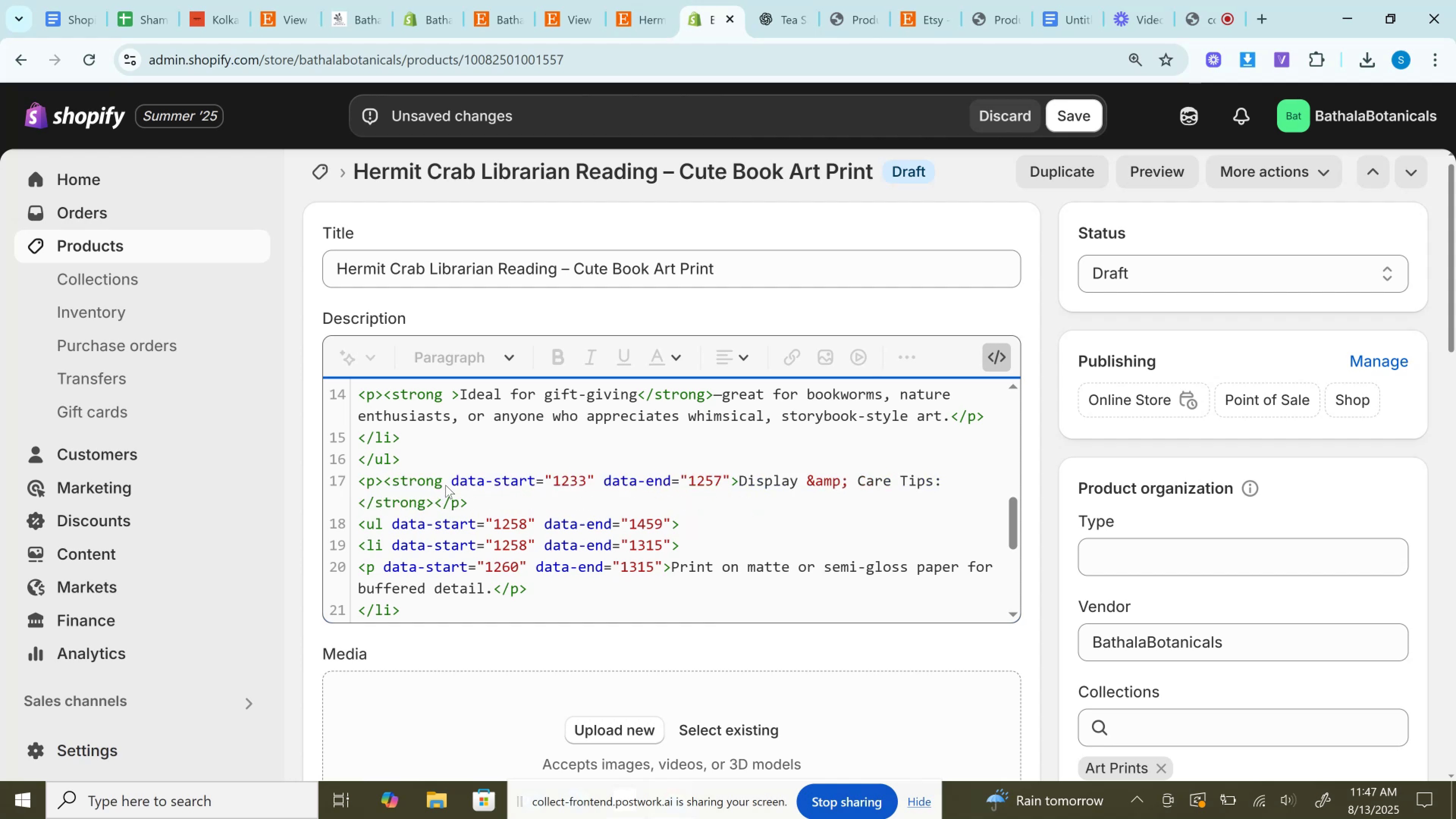 
left_click_drag(start_coordinate=[446, 485], to_coordinate=[728, 482])
 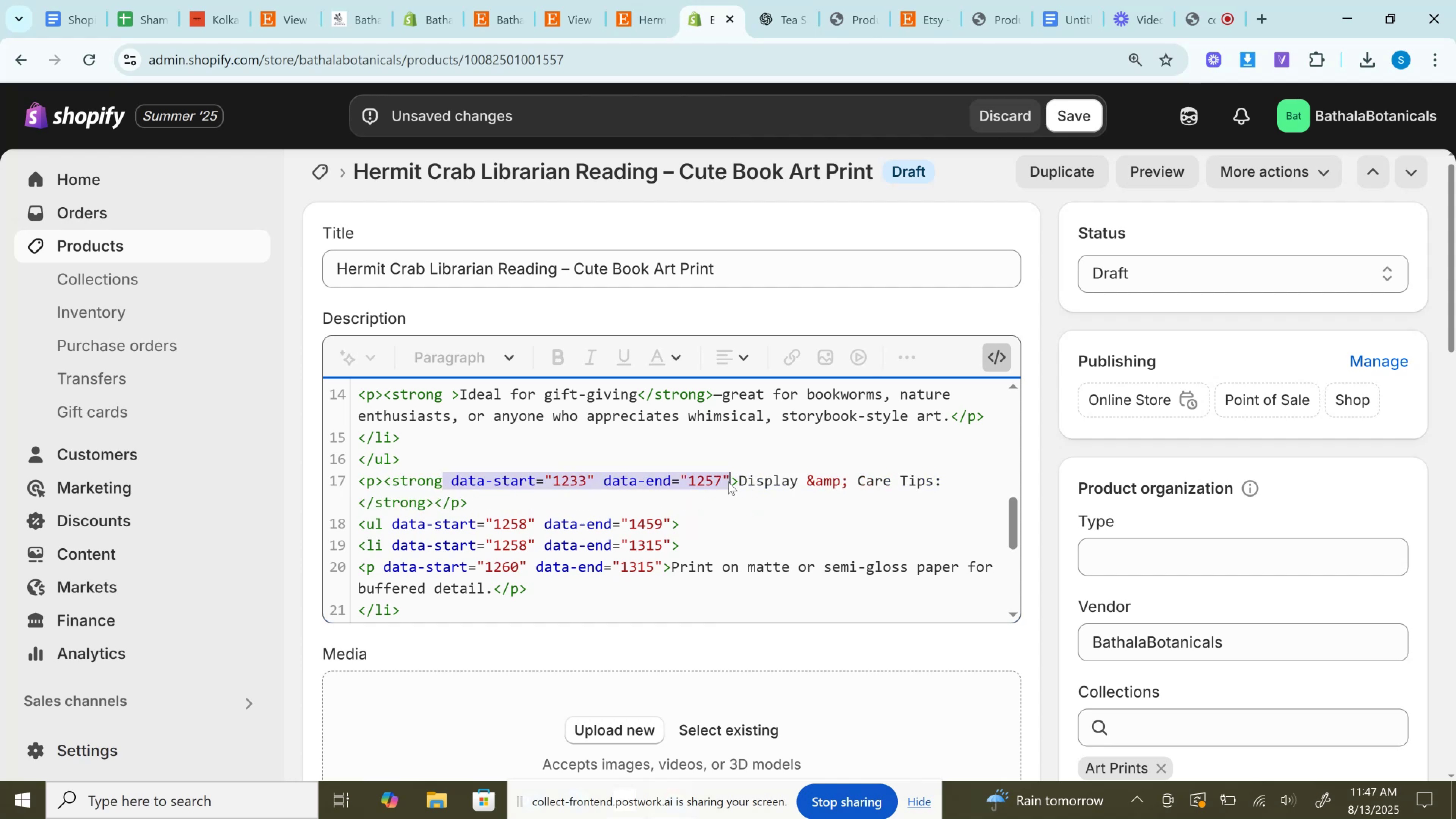 
key(Backspace)
 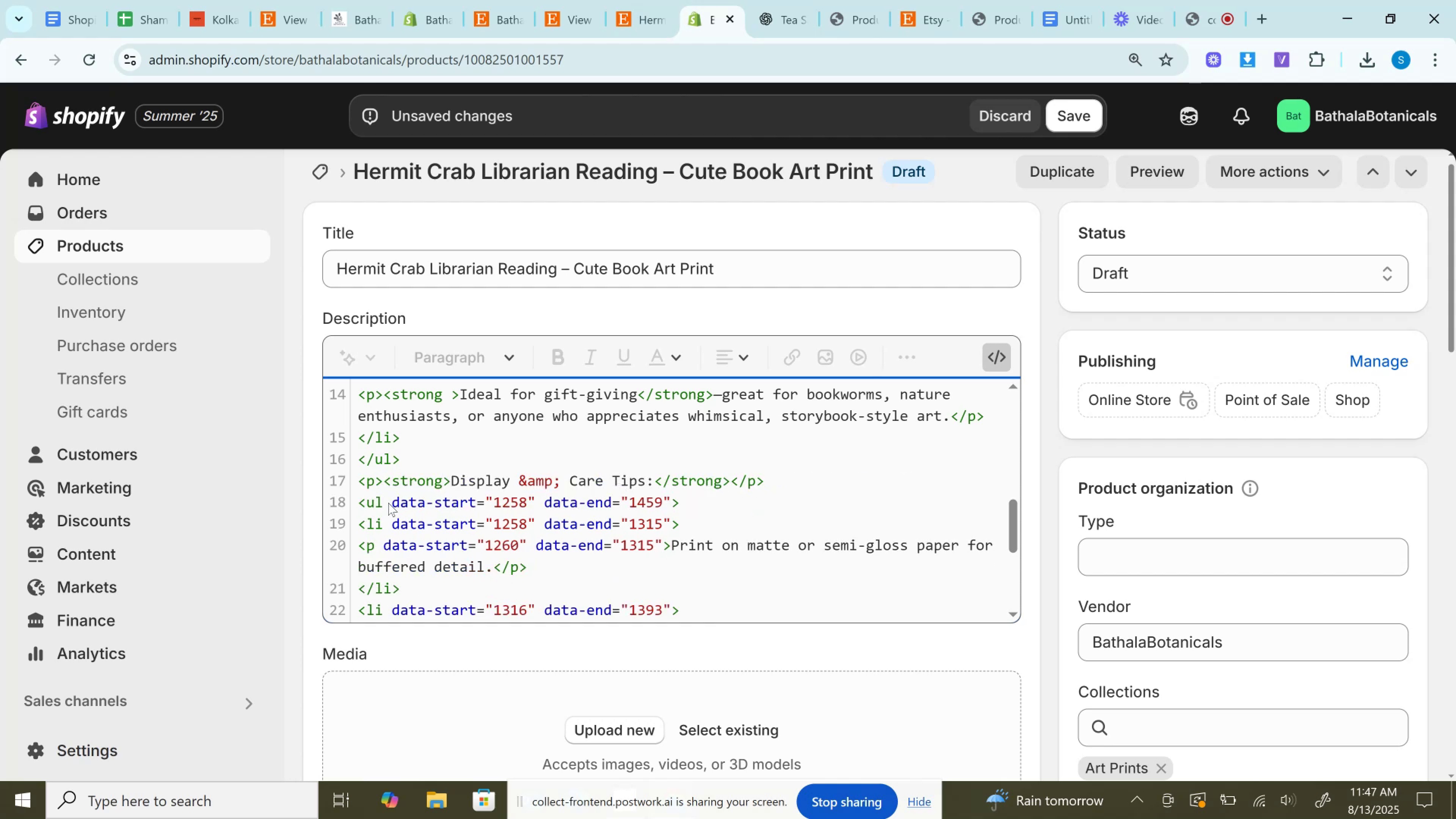 
left_click_drag(start_coordinate=[388, 503], to_coordinate=[673, 499])
 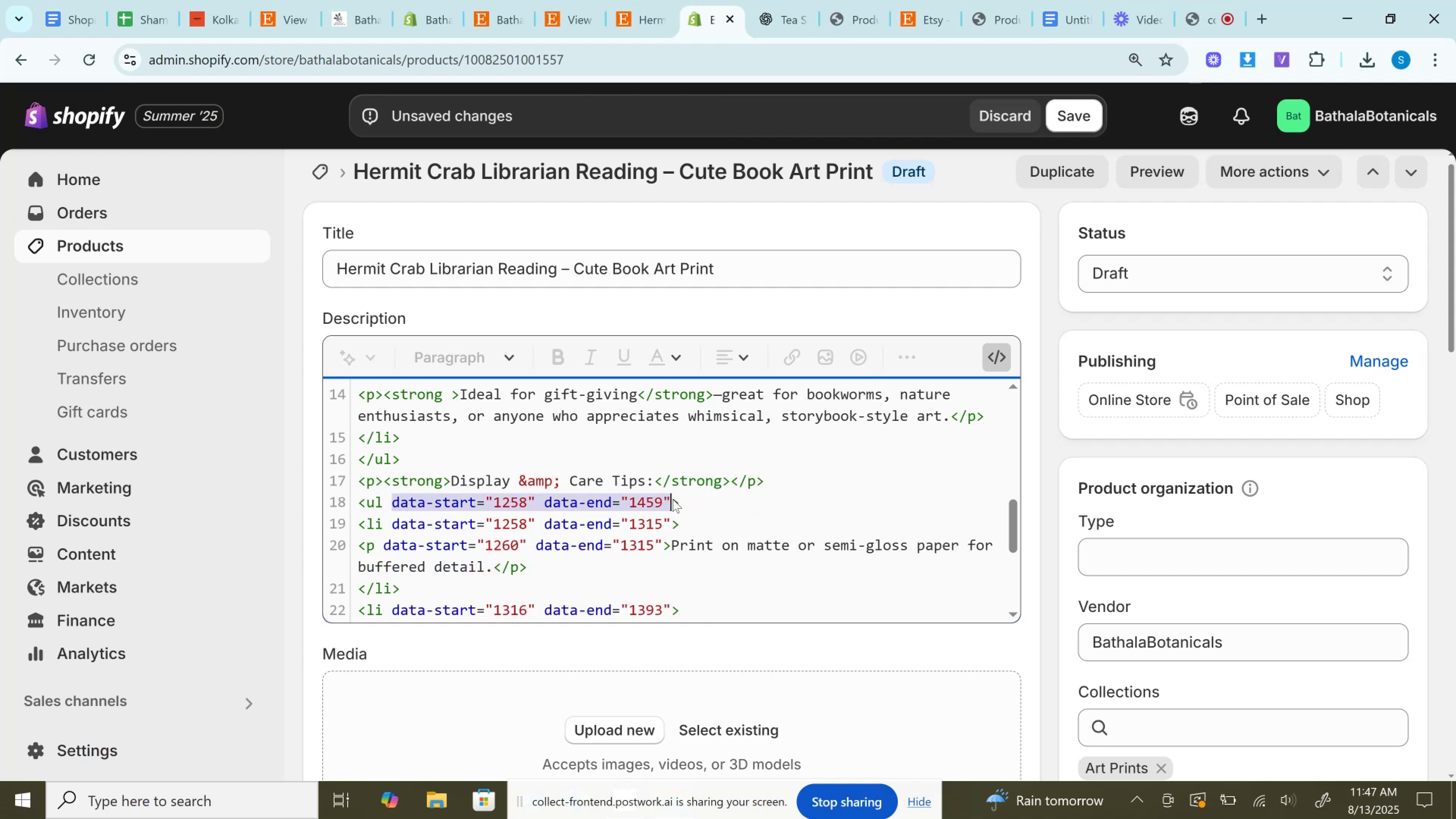 
key(Backspace)
 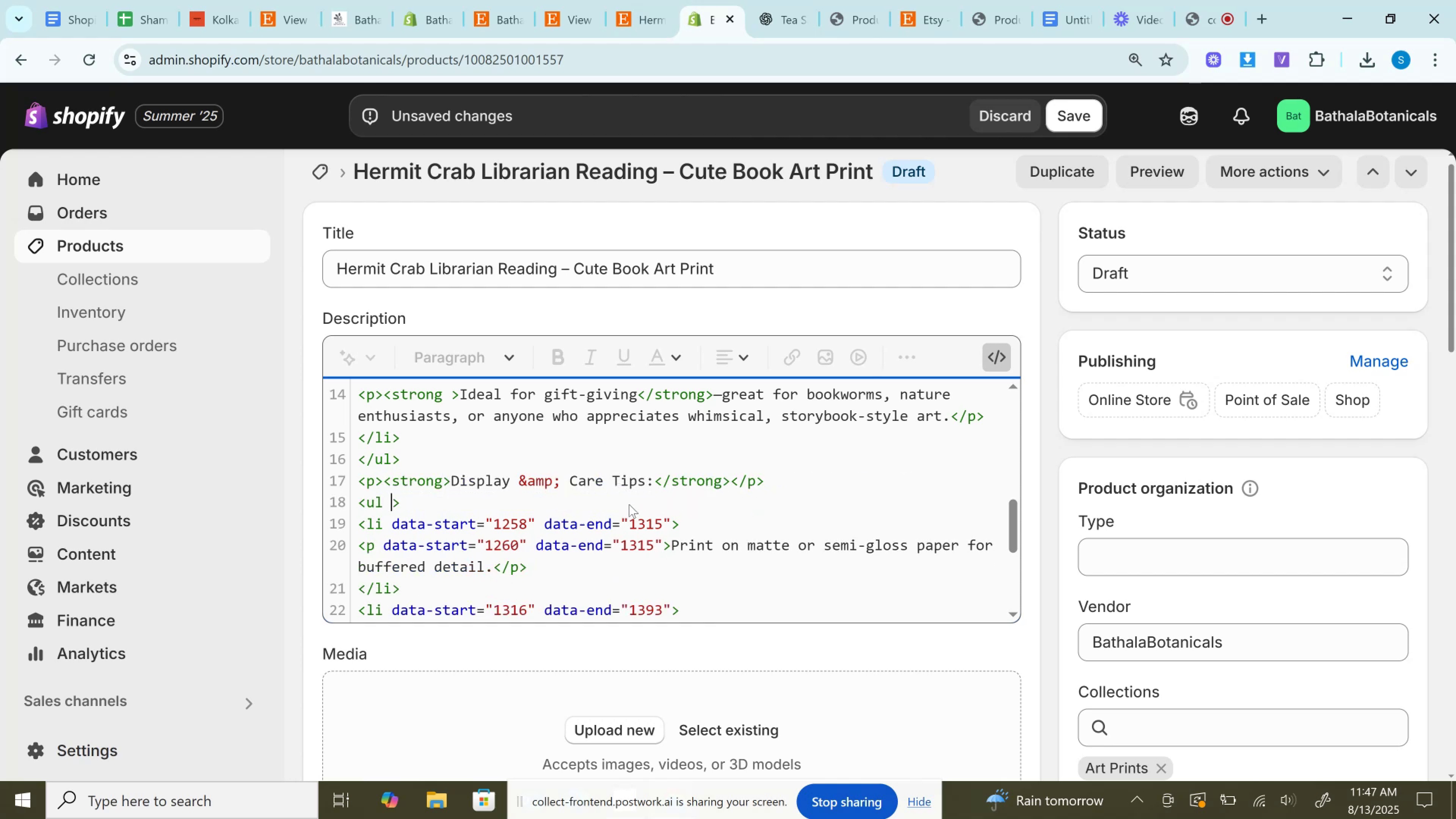 
key(Backspace)
 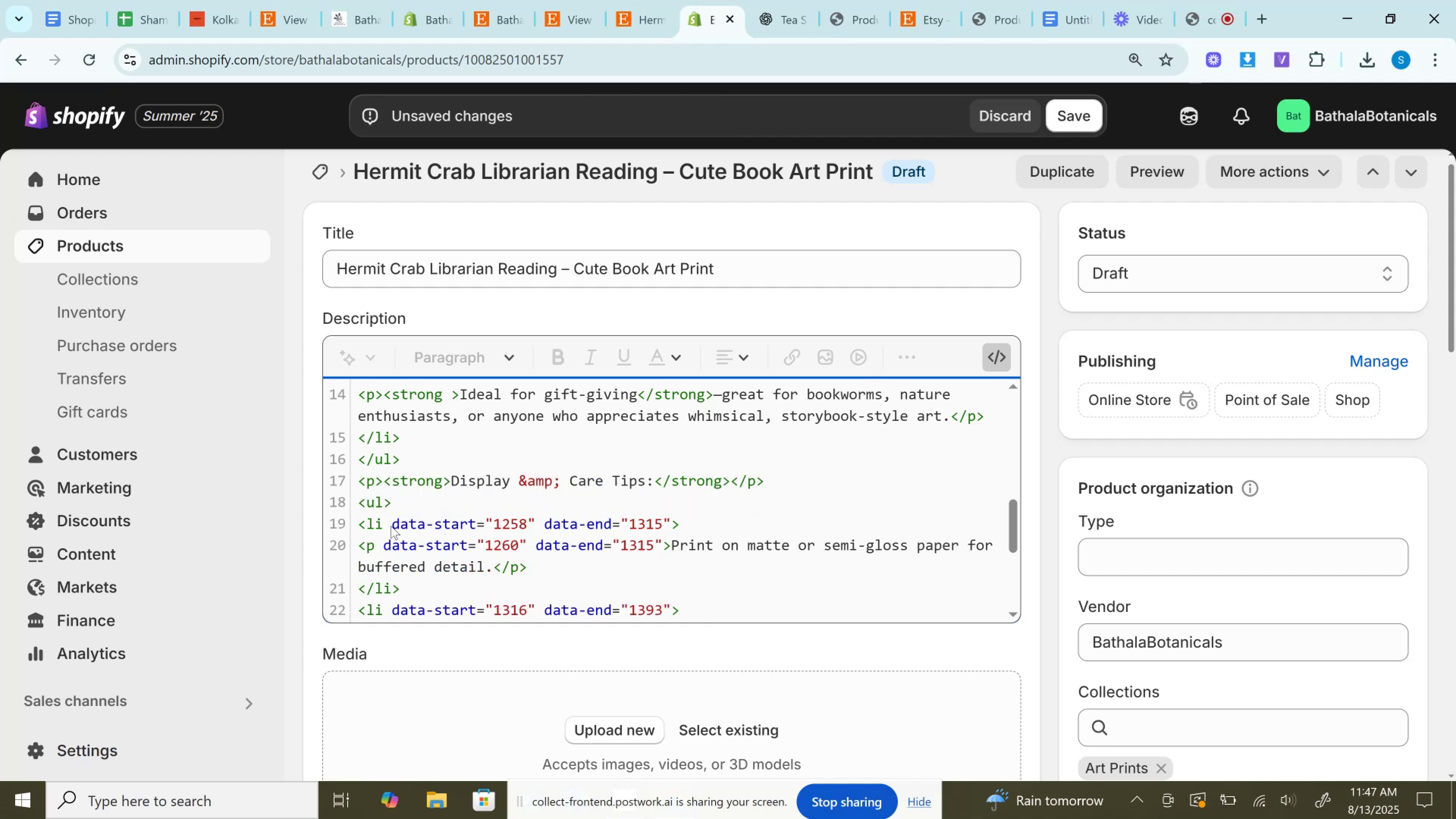 
left_click_drag(start_coordinate=[386, 522], to_coordinate=[676, 524])
 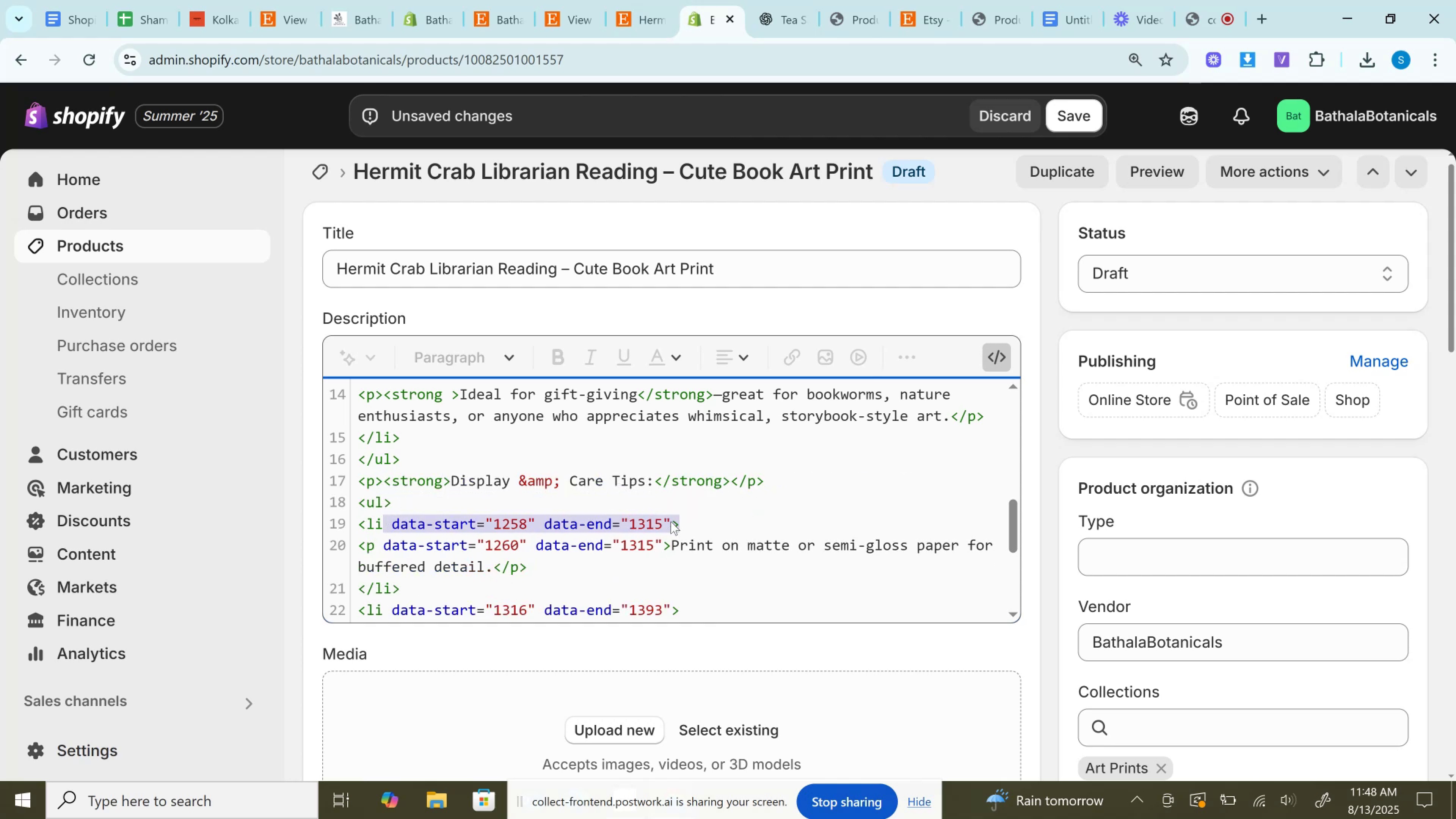 
left_click([671, 521])
 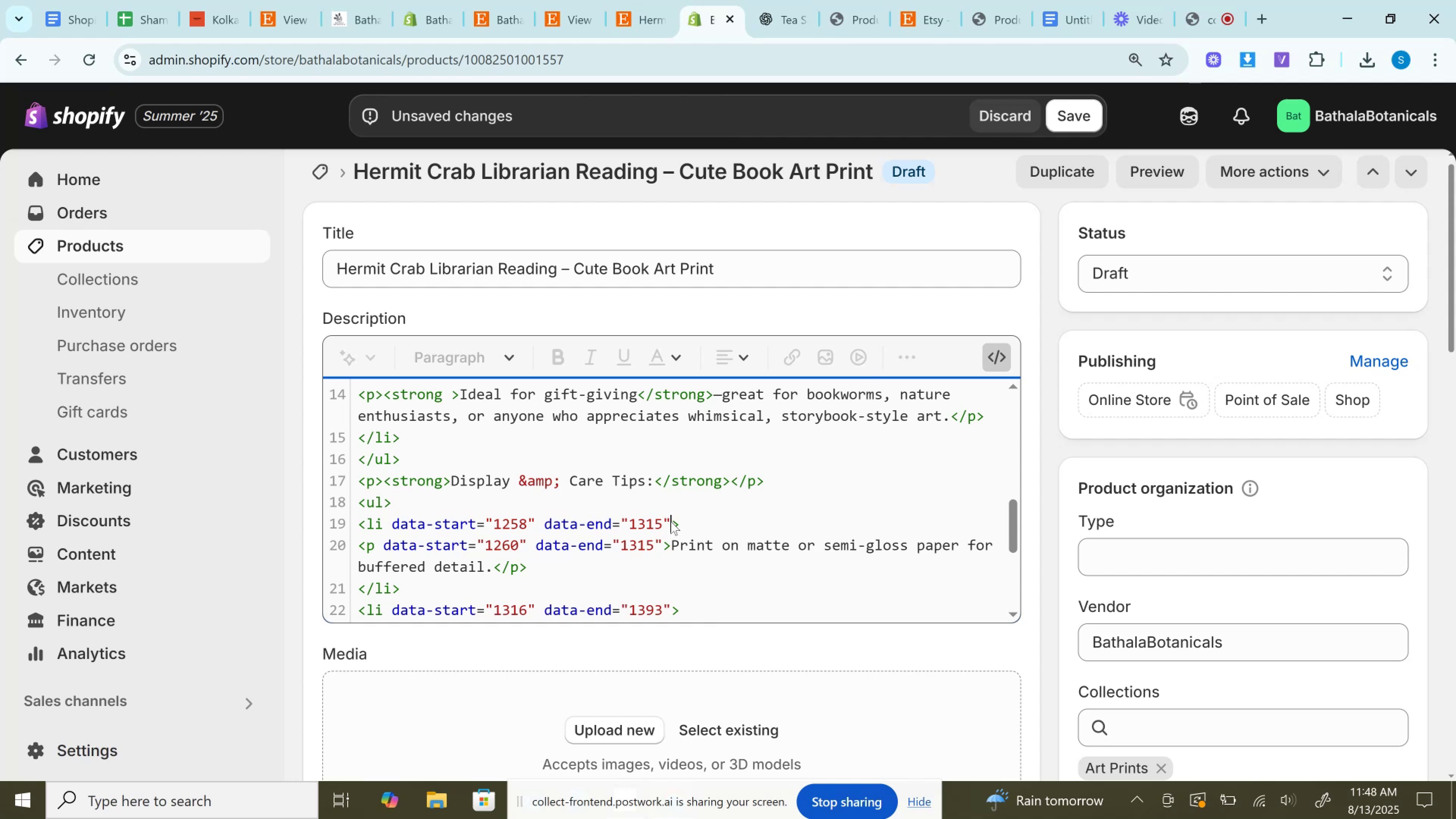 
left_click_drag(start_coordinate=[671, 521], to_coordinate=[379, 521])
 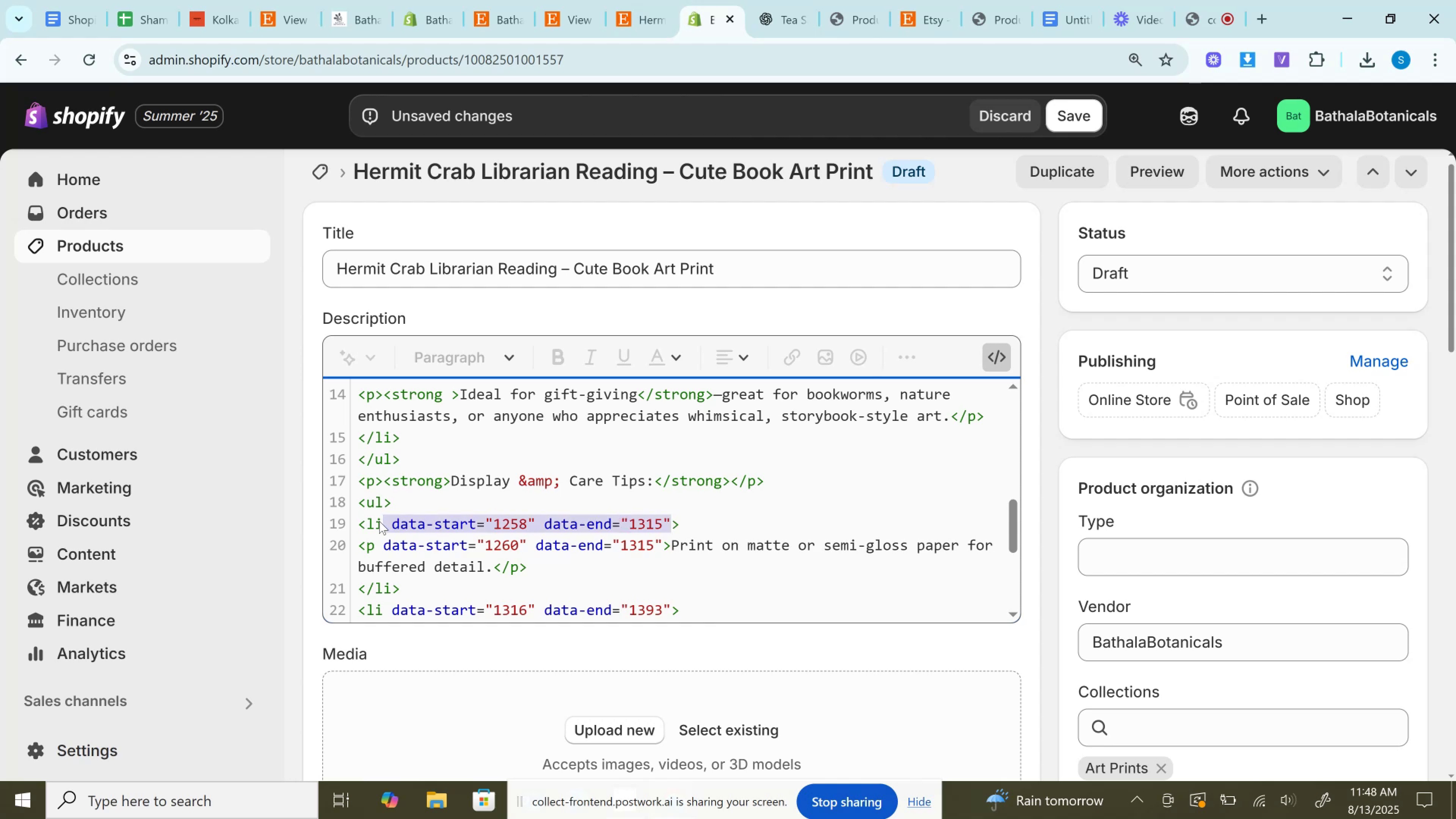 
key(Backspace)
 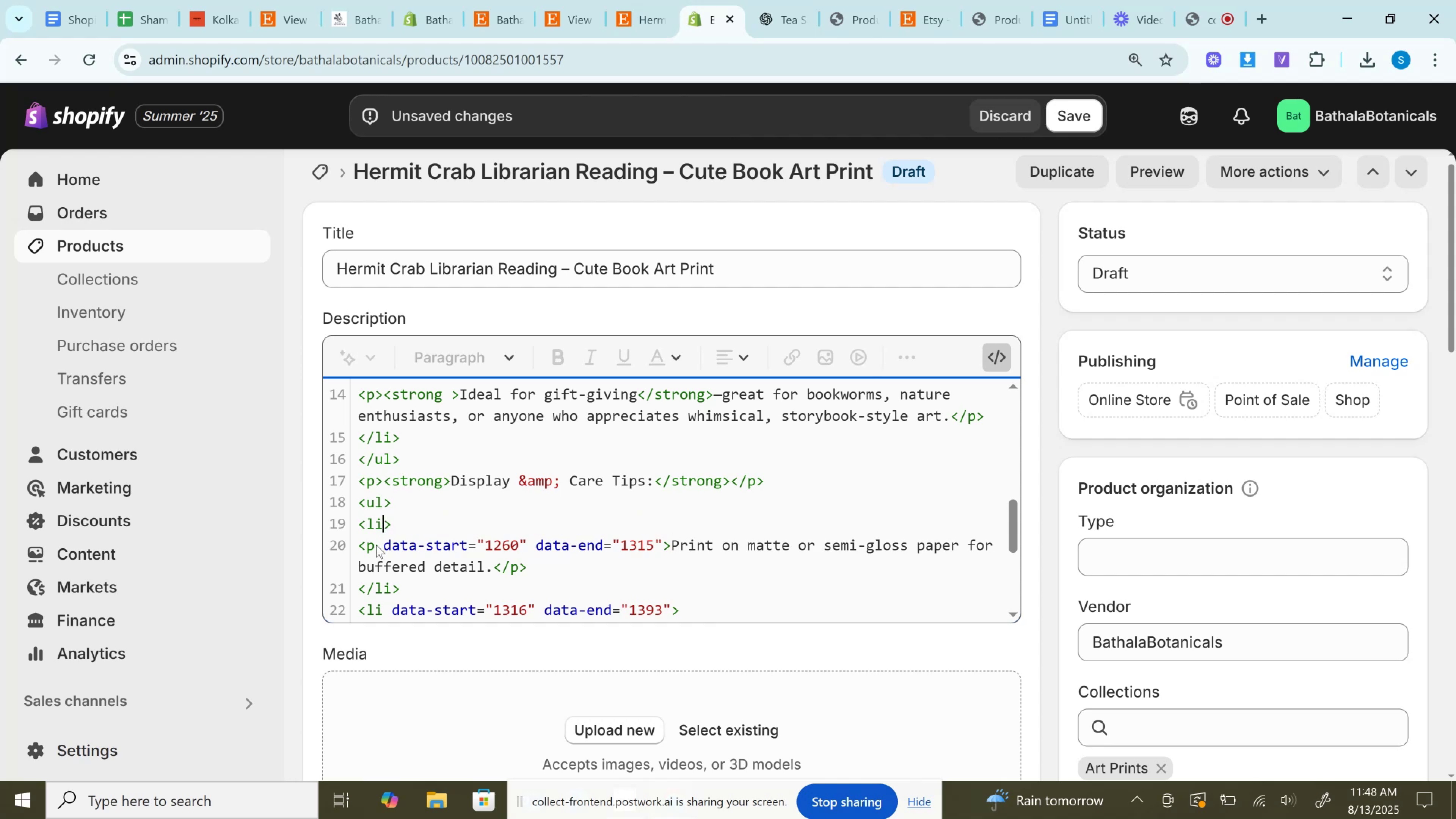 
left_click_drag(start_coordinate=[376, 545], to_coordinate=[662, 547])
 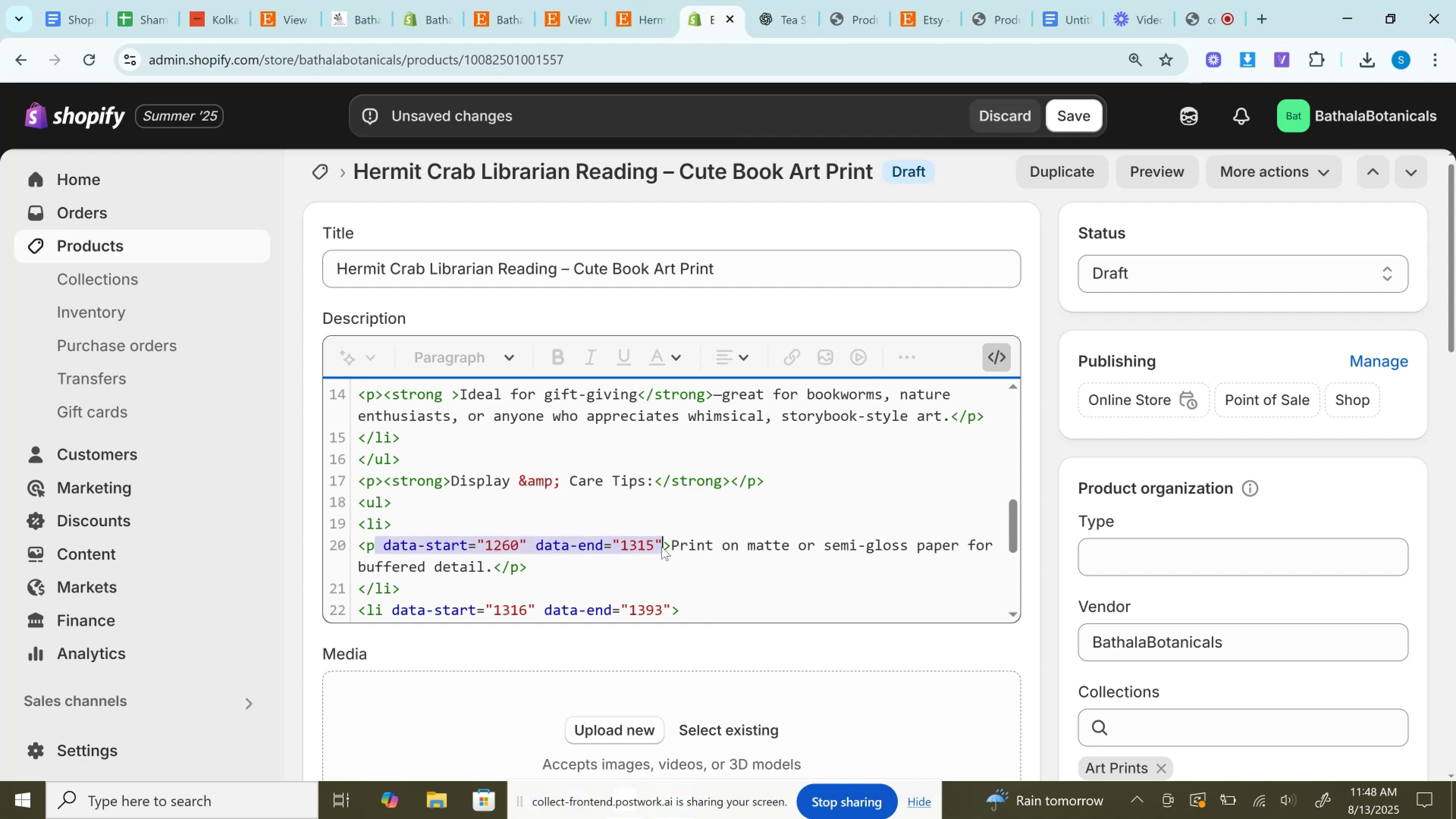 
key(Backspace)
 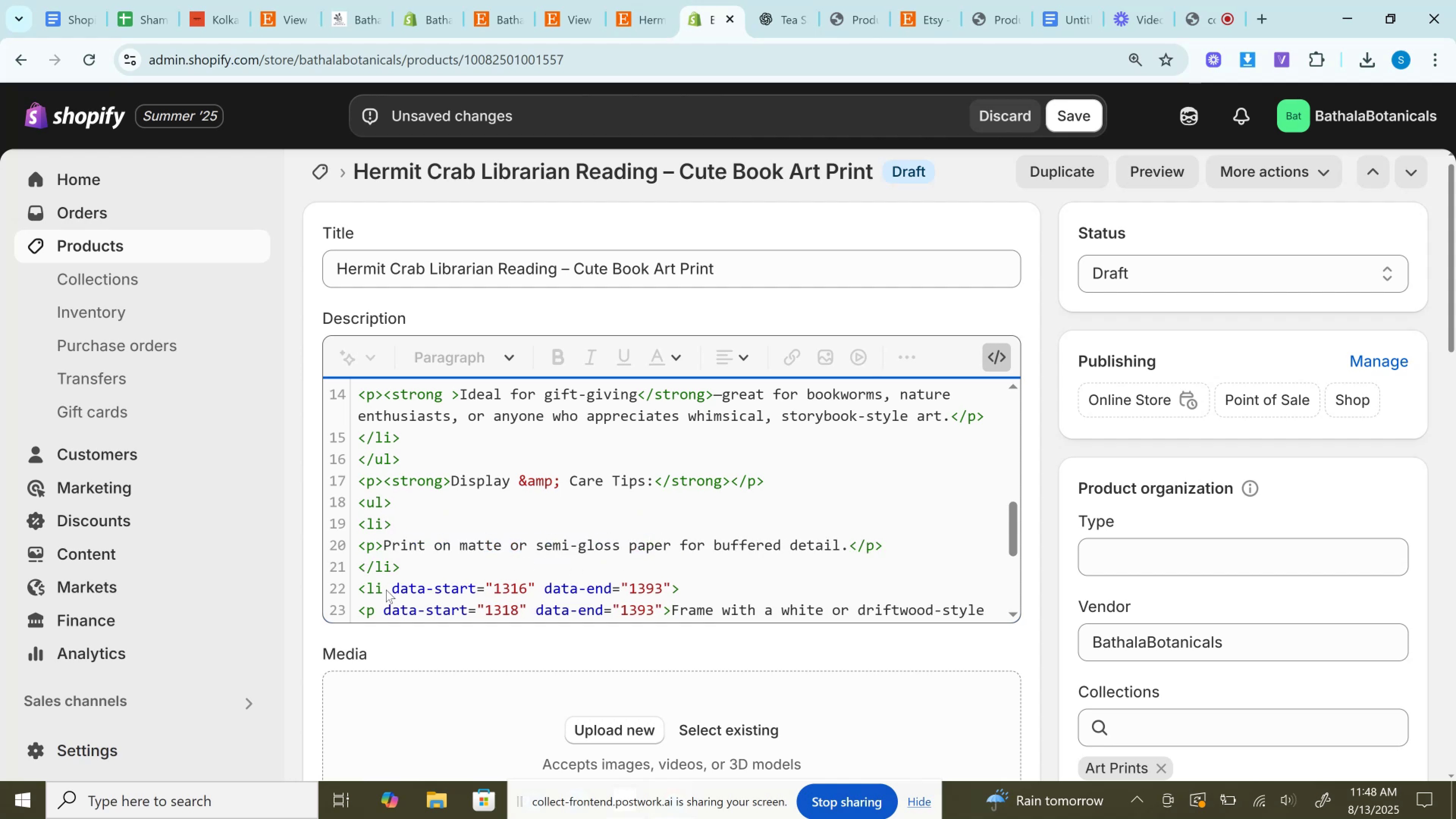 
left_click_drag(start_coordinate=[386, 588], to_coordinate=[668, 590])
 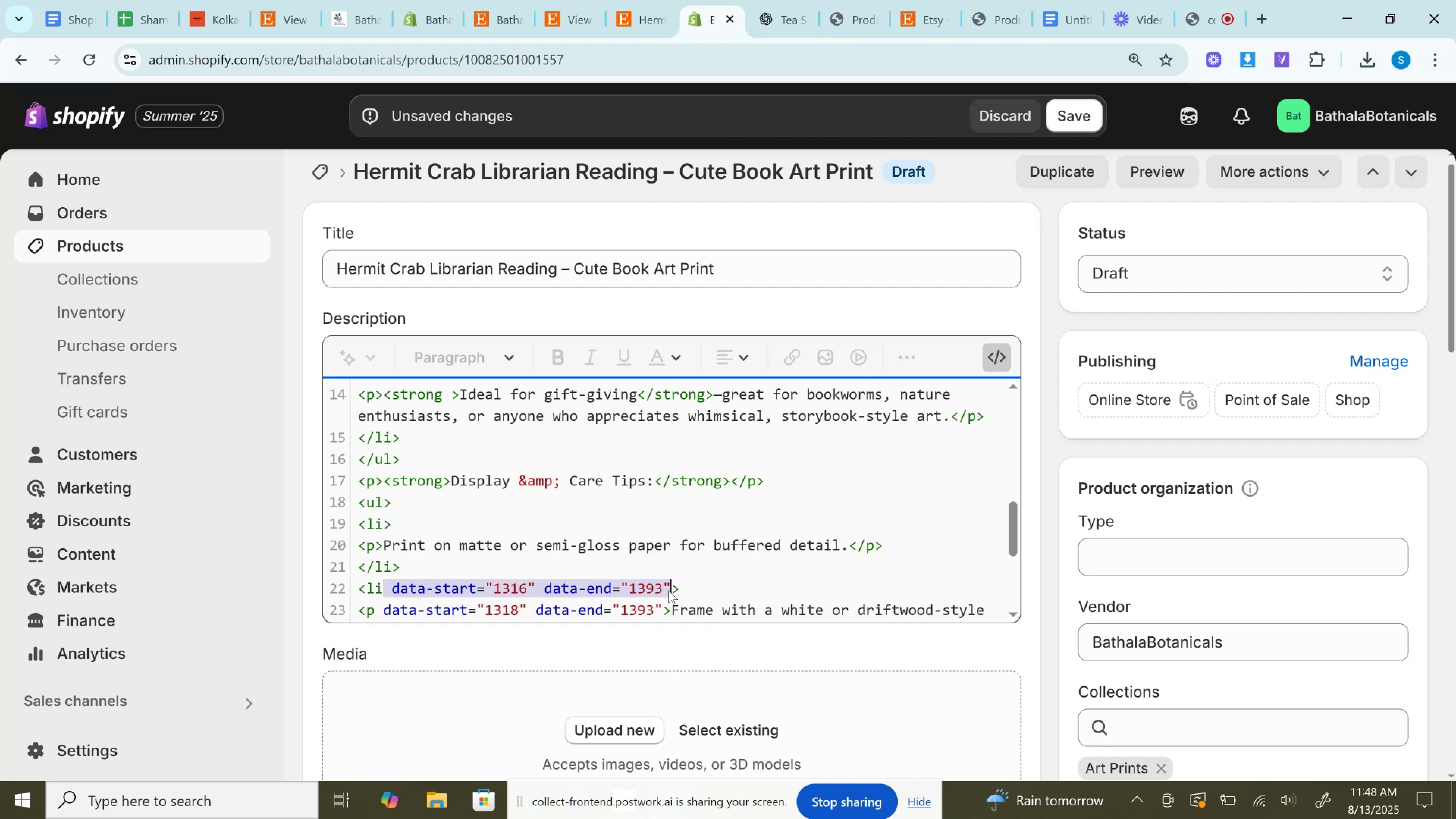 
key(Backspace)
 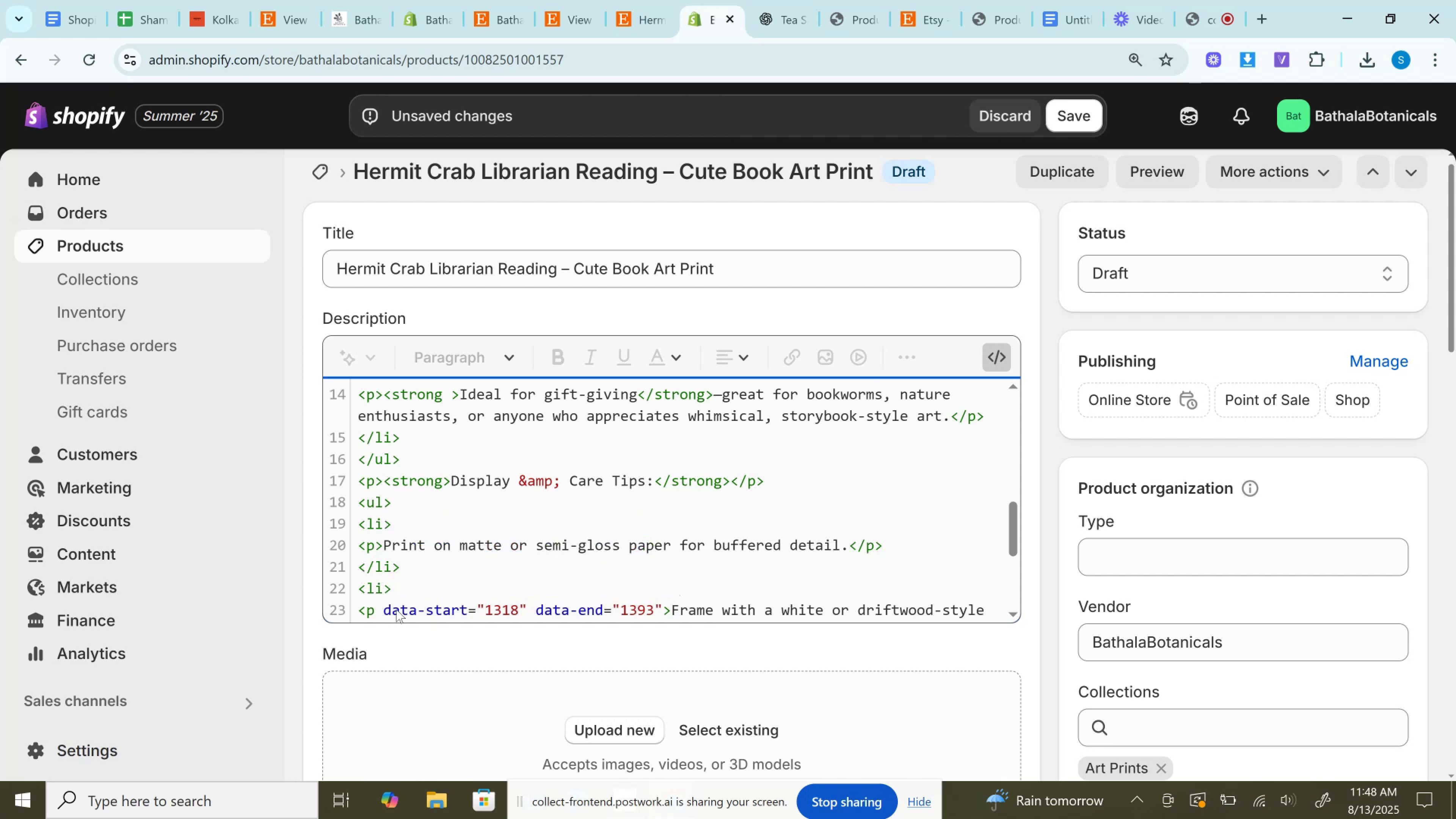 
left_click_drag(start_coordinate=[378, 607], to_coordinate=[659, 602])
 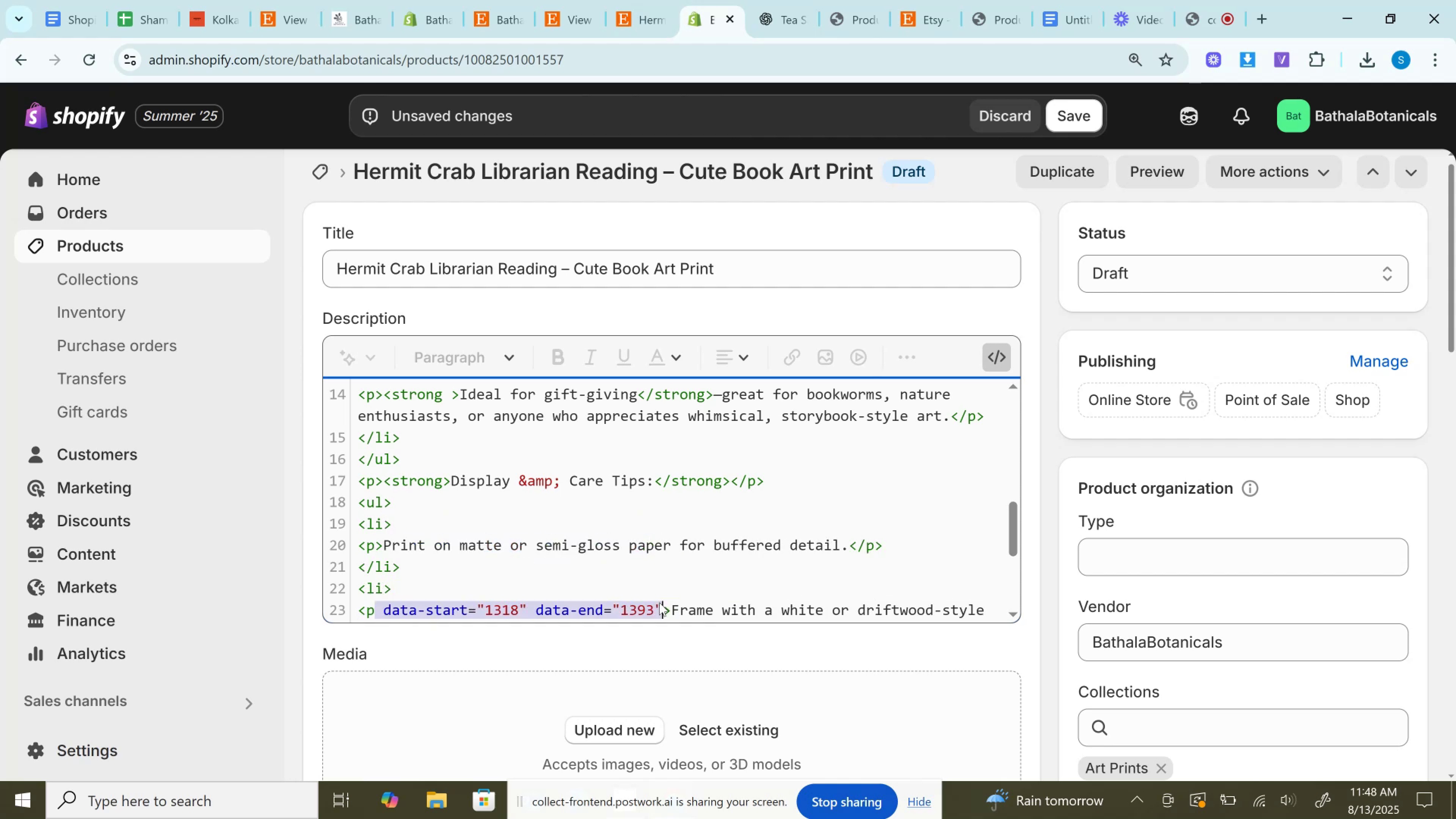 
key(Backspace)
 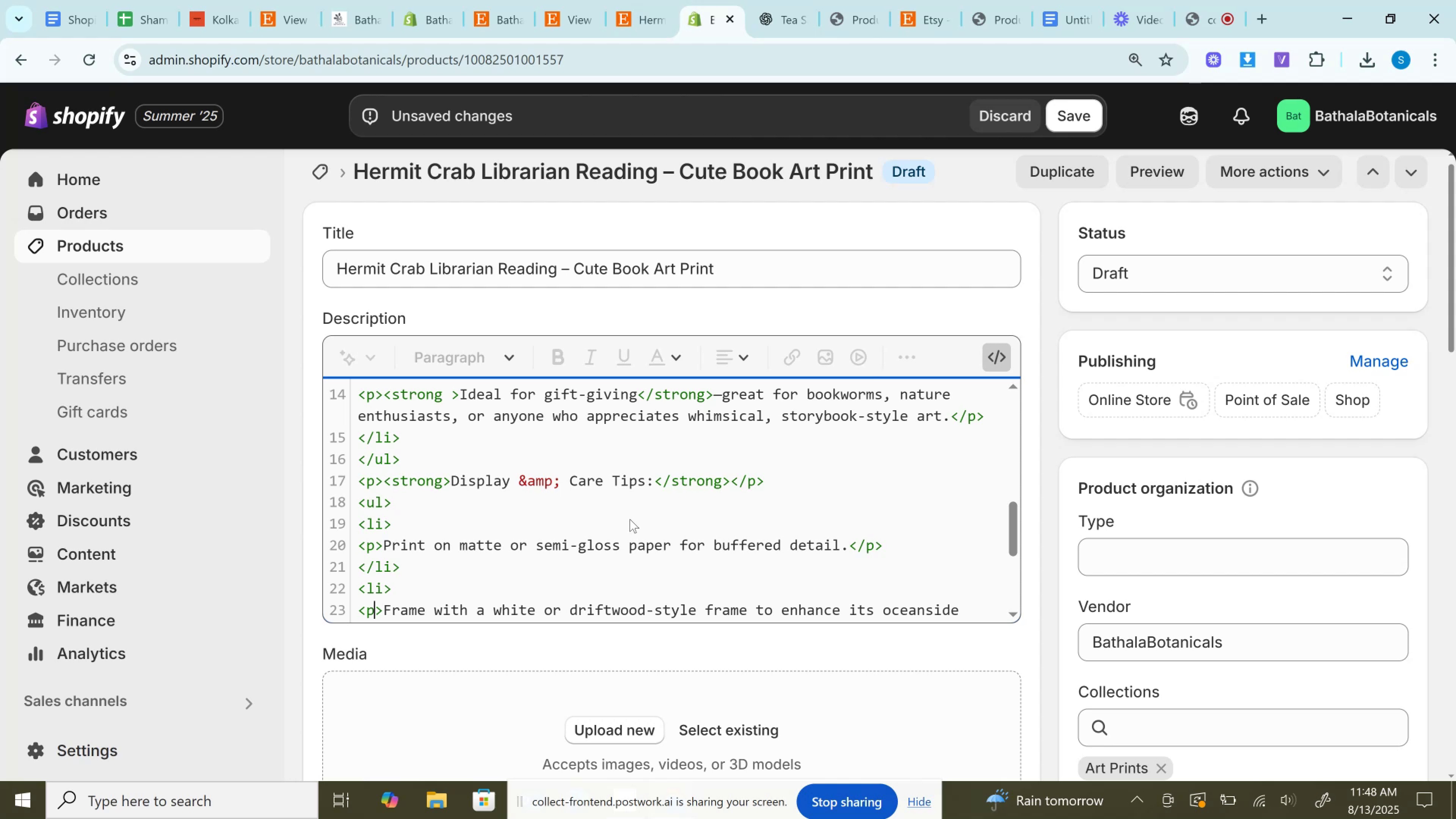 
scroll: coordinate [630, 519], scroll_direction: down, amount: 2.0
 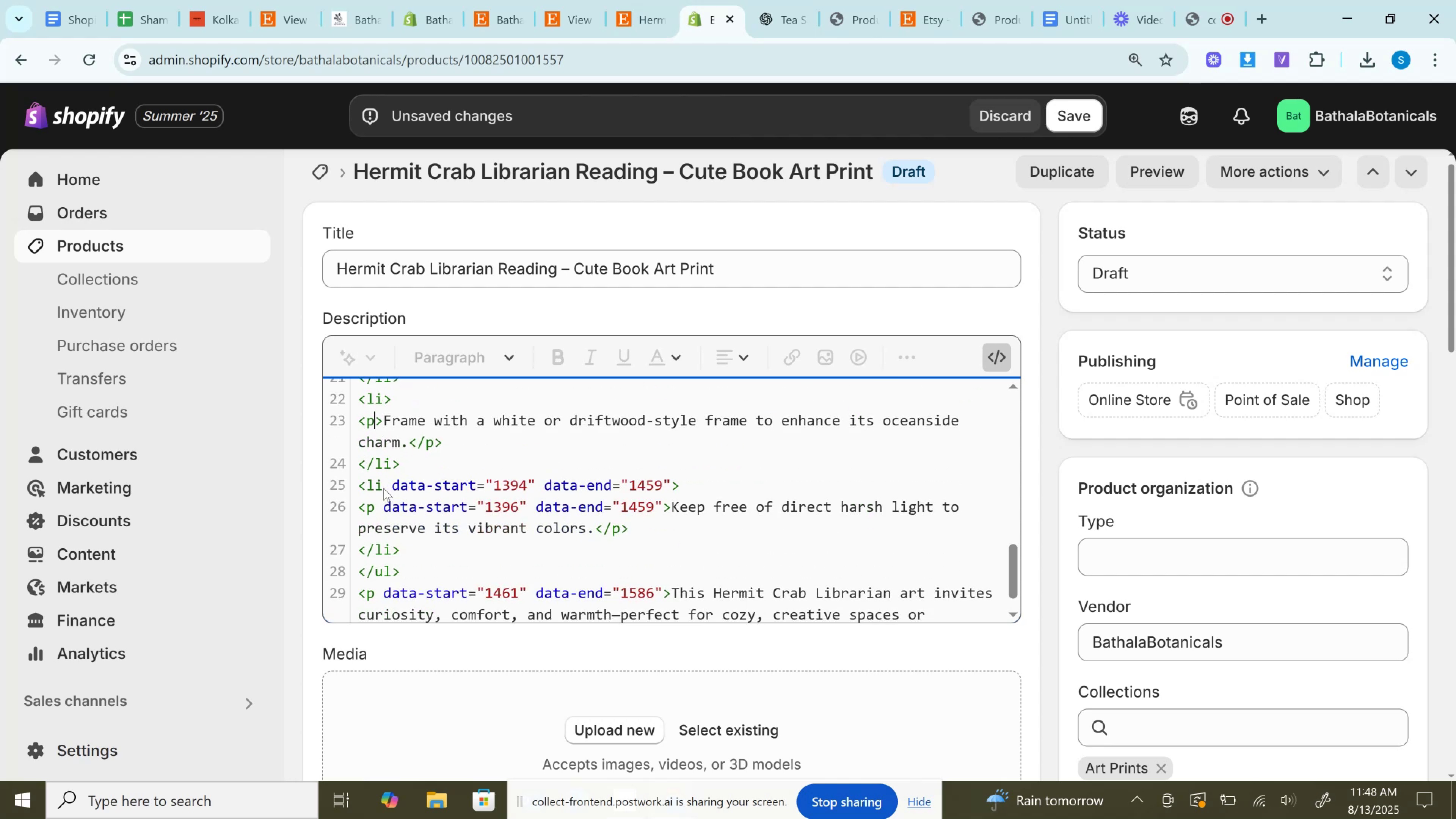 
left_click_drag(start_coordinate=[383, 488], to_coordinate=[674, 486])
 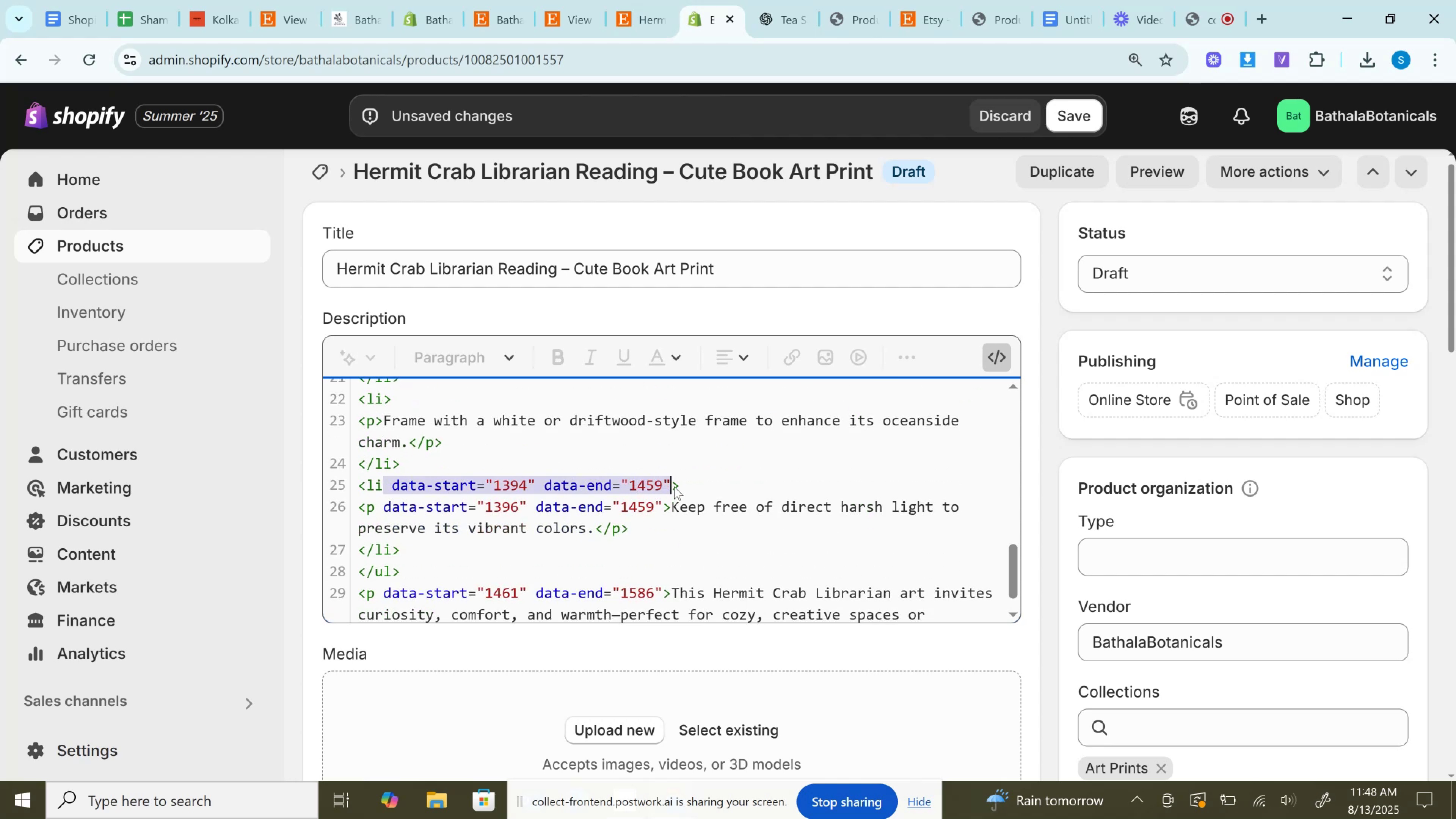 
key(Backspace)
 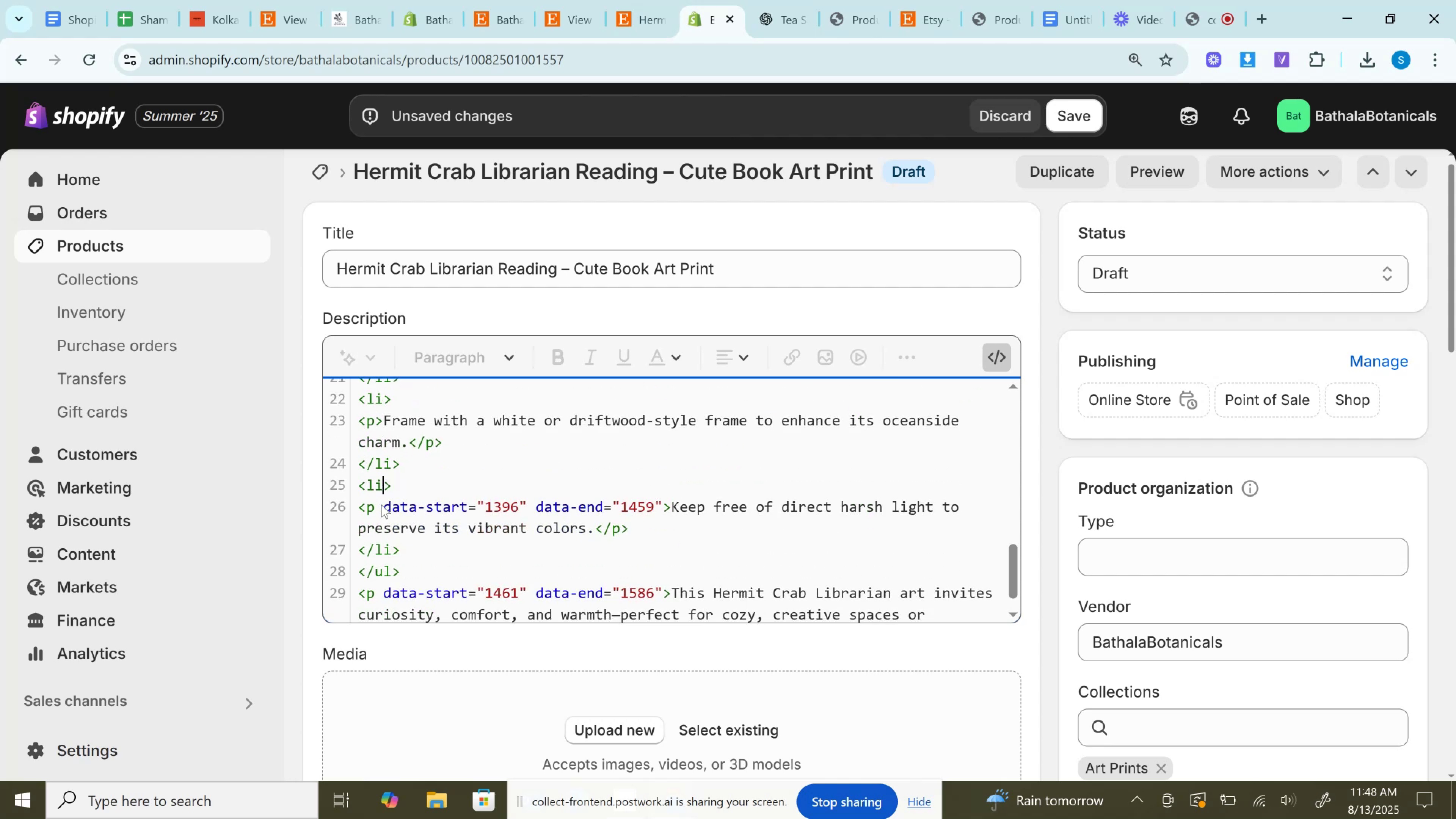 
left_click_drag(start_coordinate=[378, 505], to_coordinate=[666, 504])
 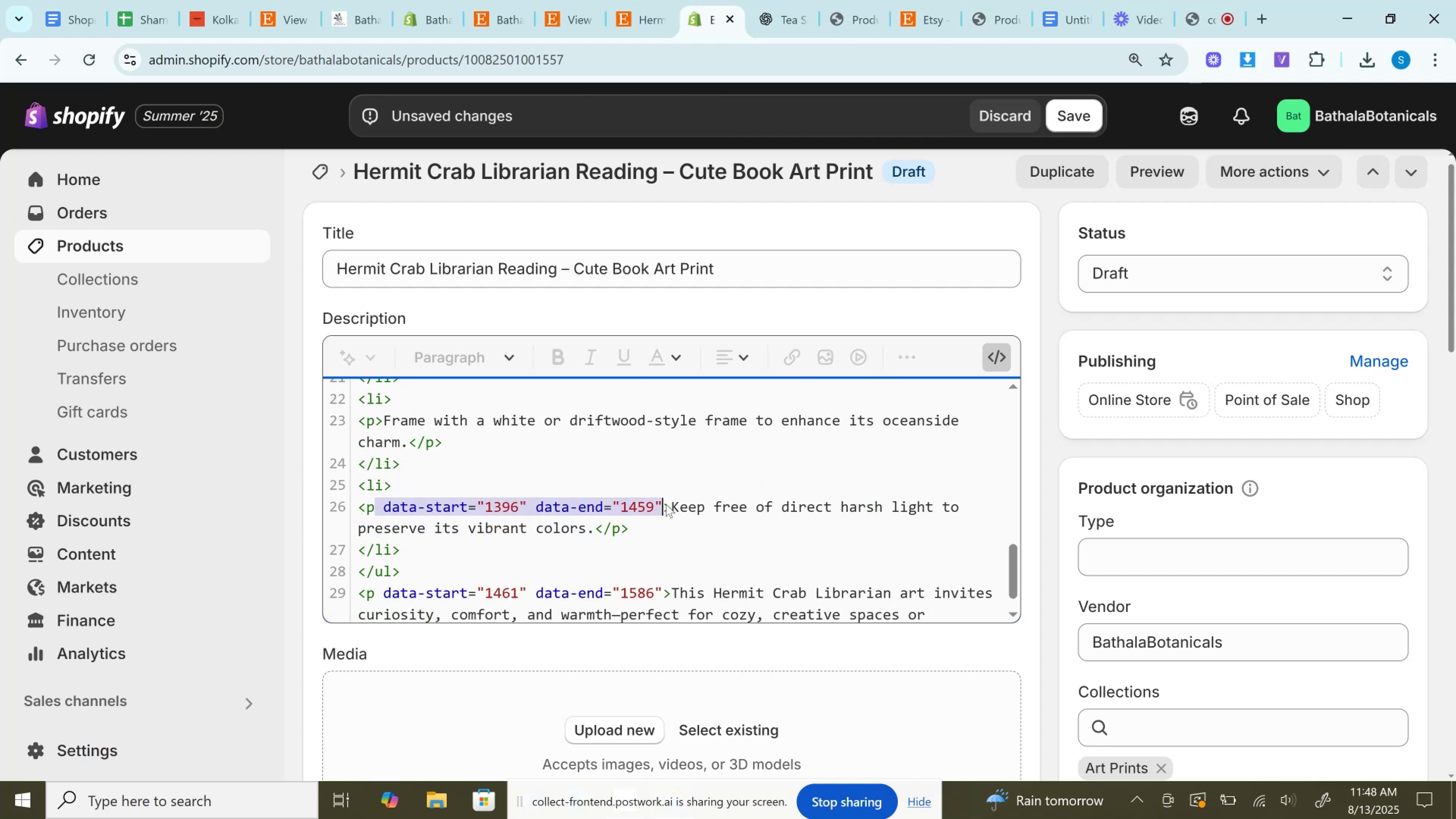 
key(Backspace)
 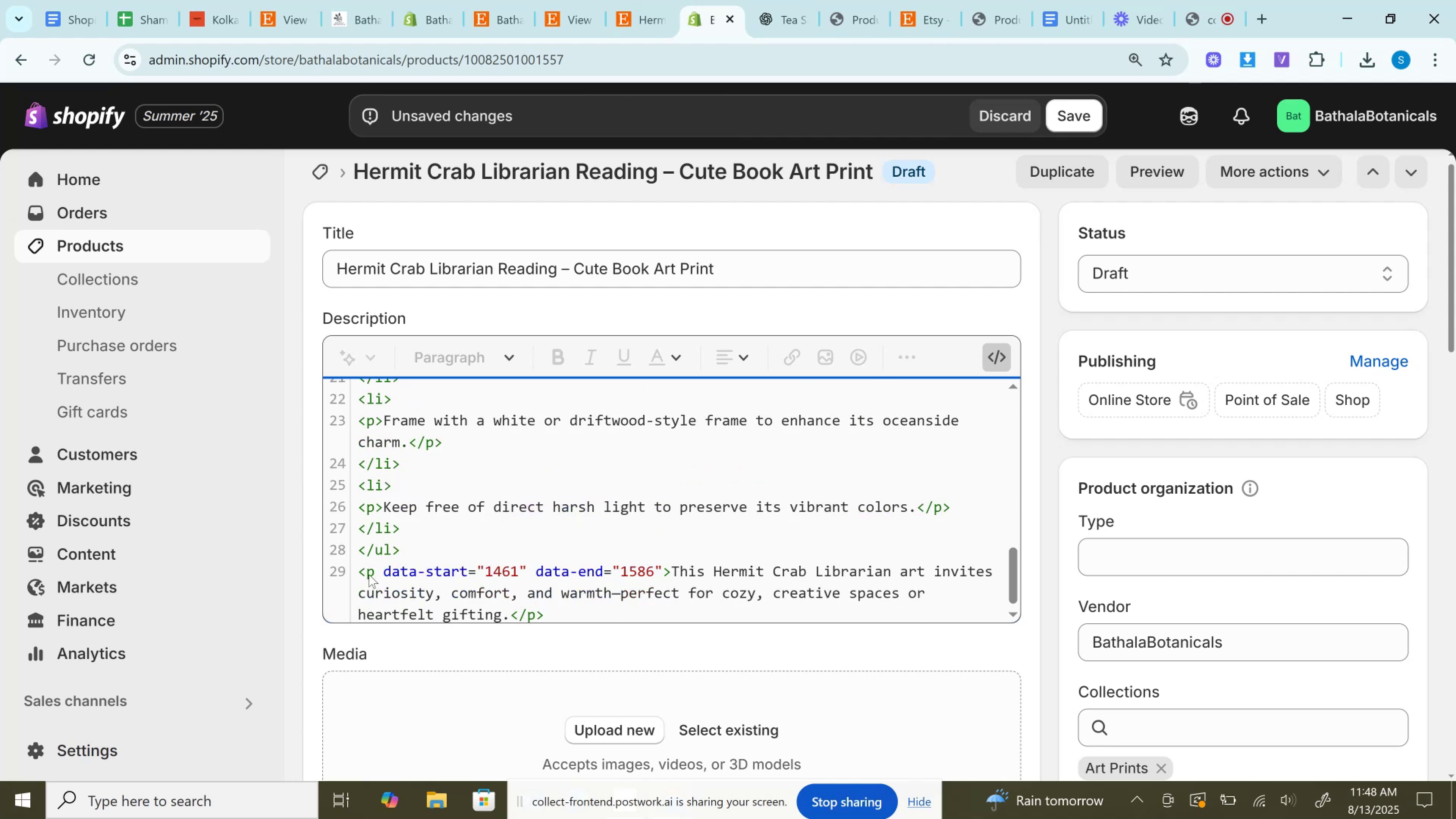 
left_click_drag(start_coordinate=[384, 566], to_coordinate=[662, 562])
 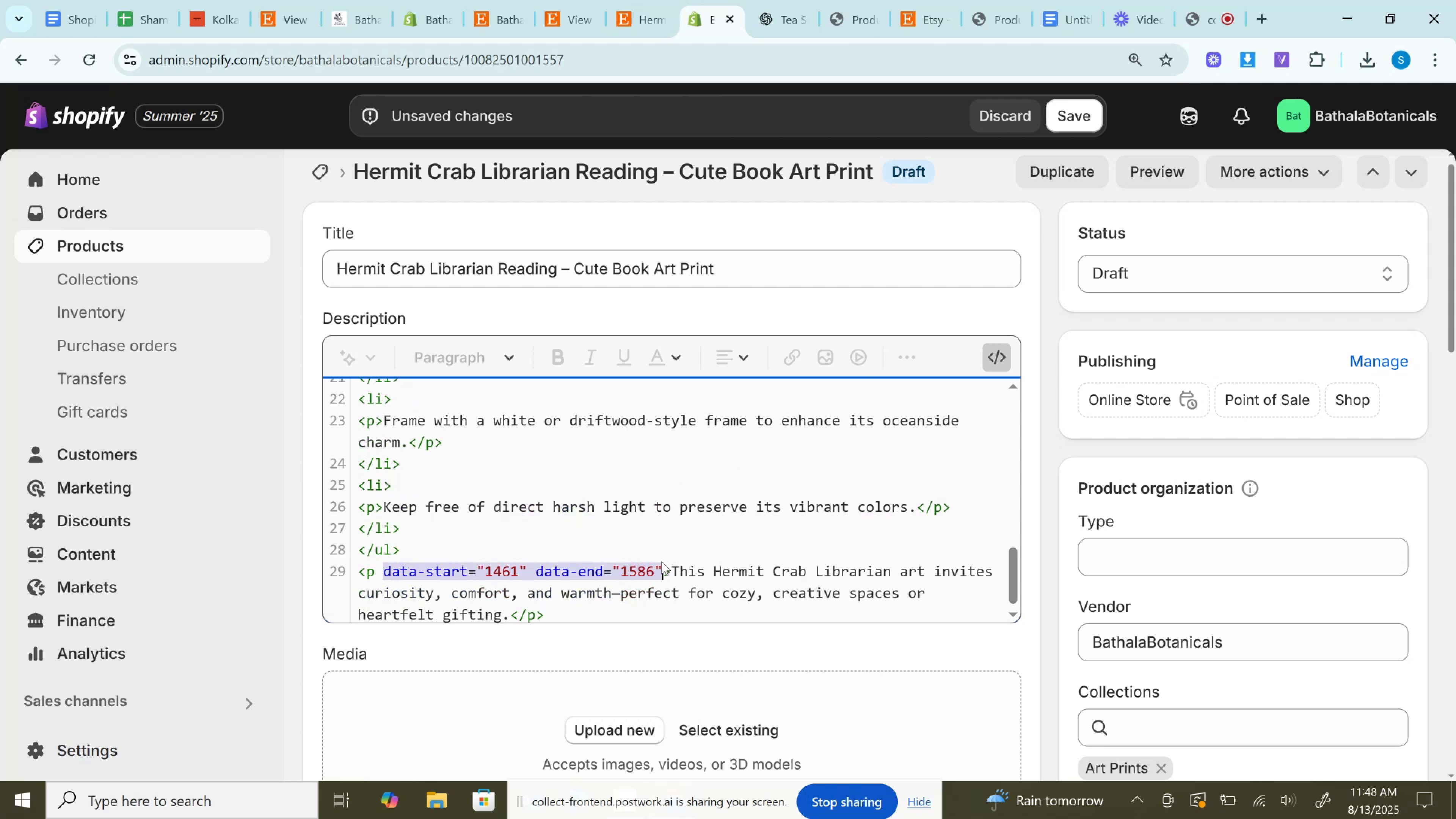 
key(Backspace)
 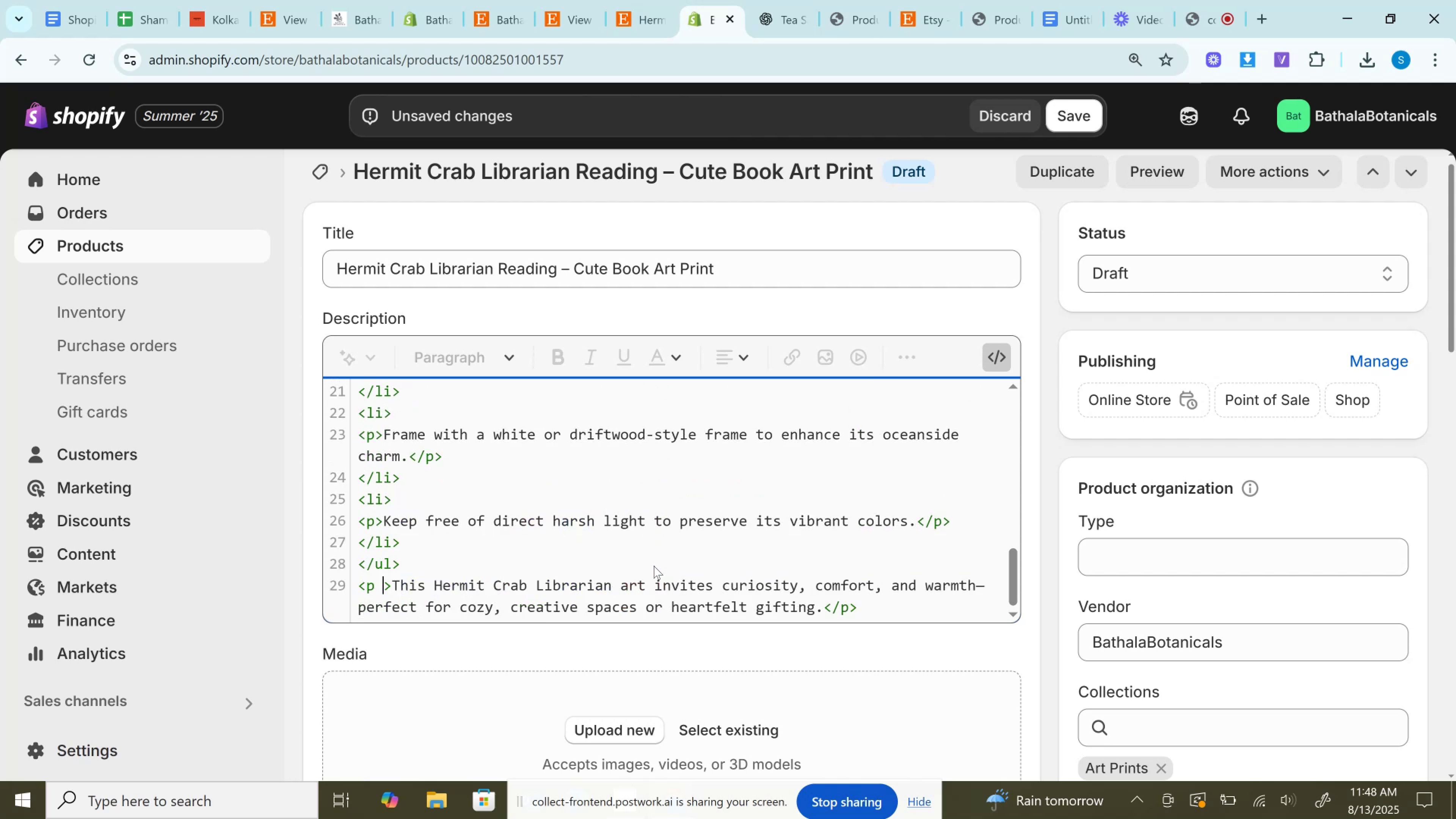 
key(Backspace)
 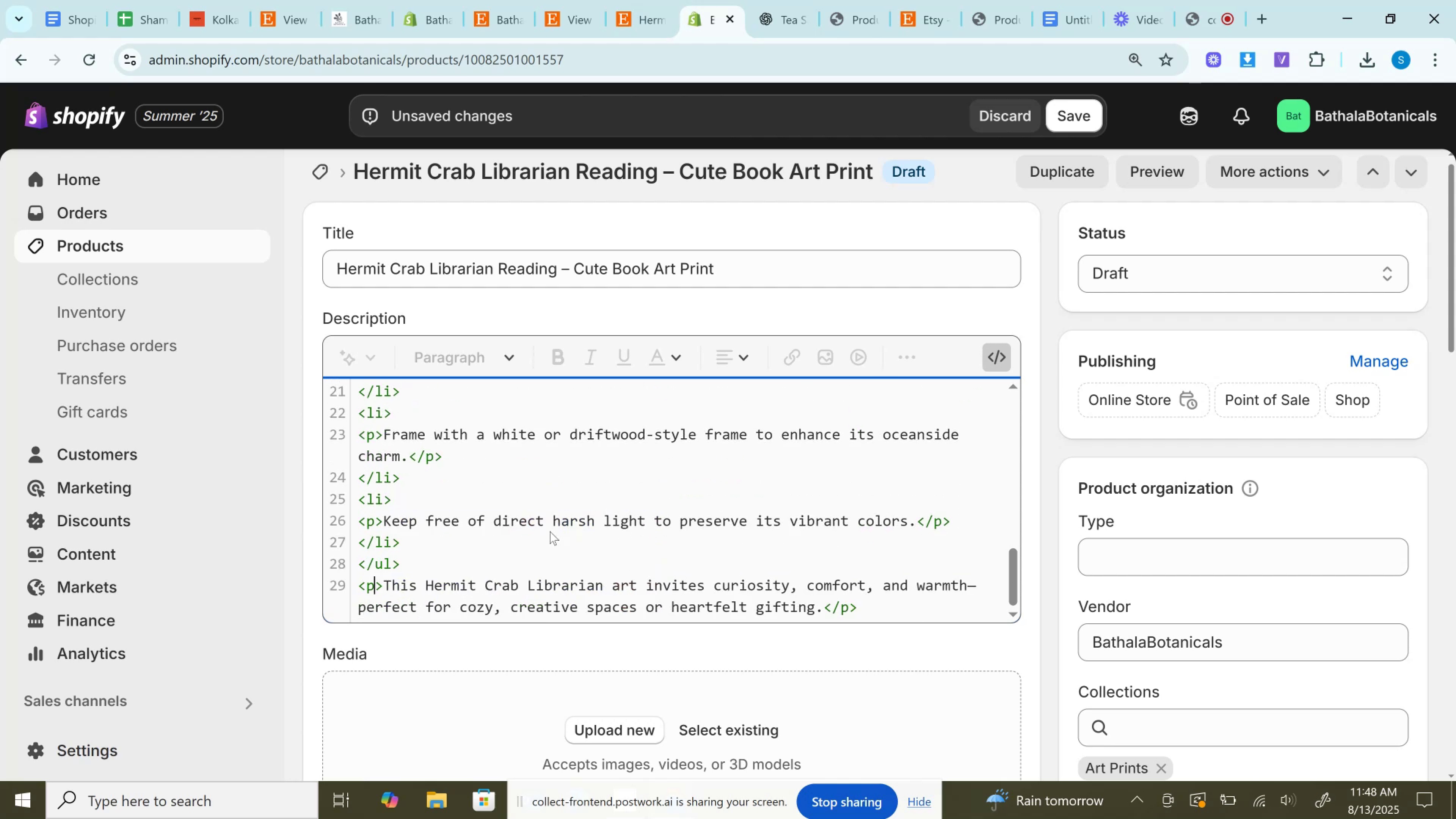 
scroll: coordinate [570, 503], scroll_direction: down, amount: 2.0
 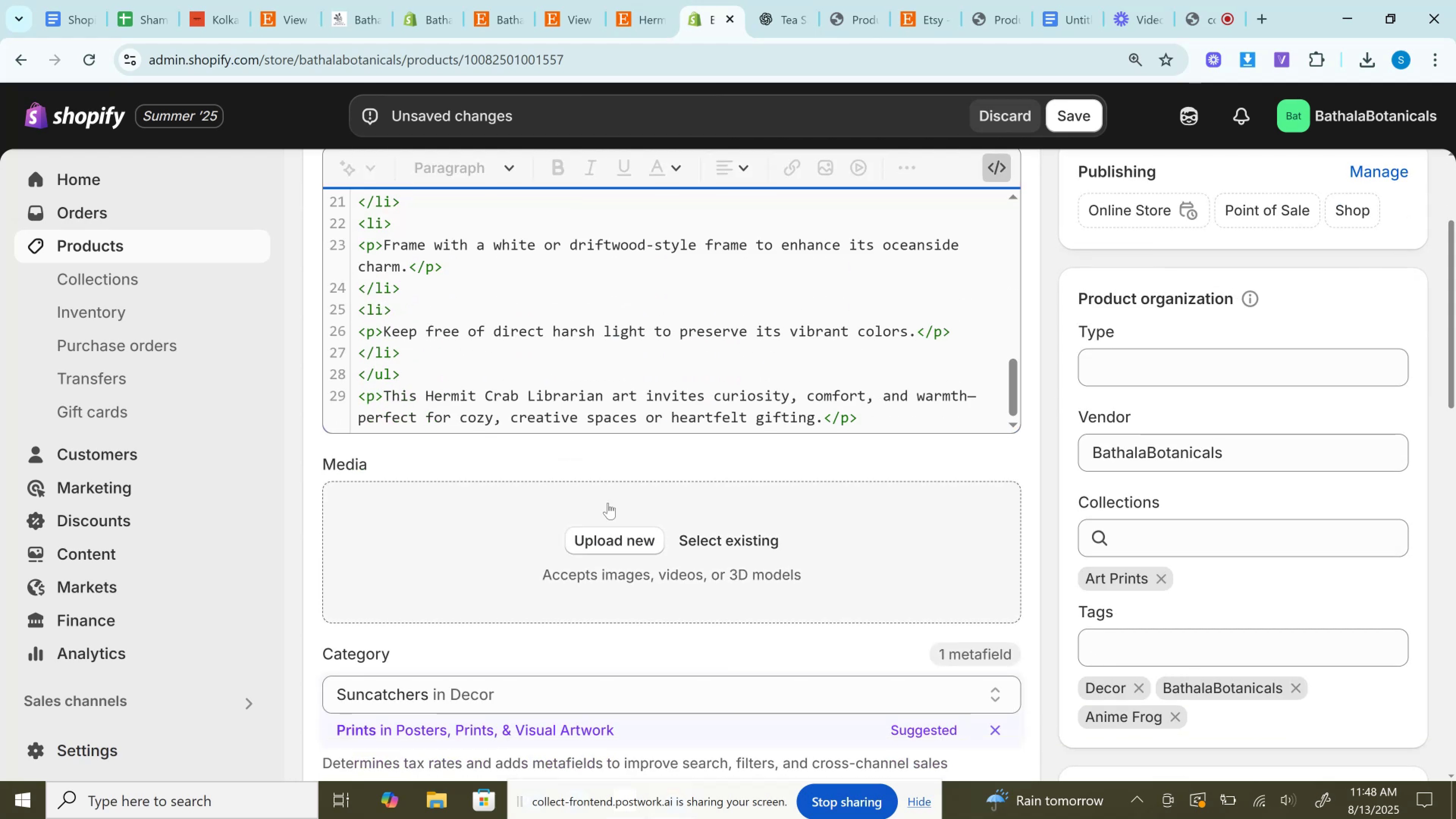 
scroll: coordinate [783, 474], scroll_direction: up, amount: 1.0
 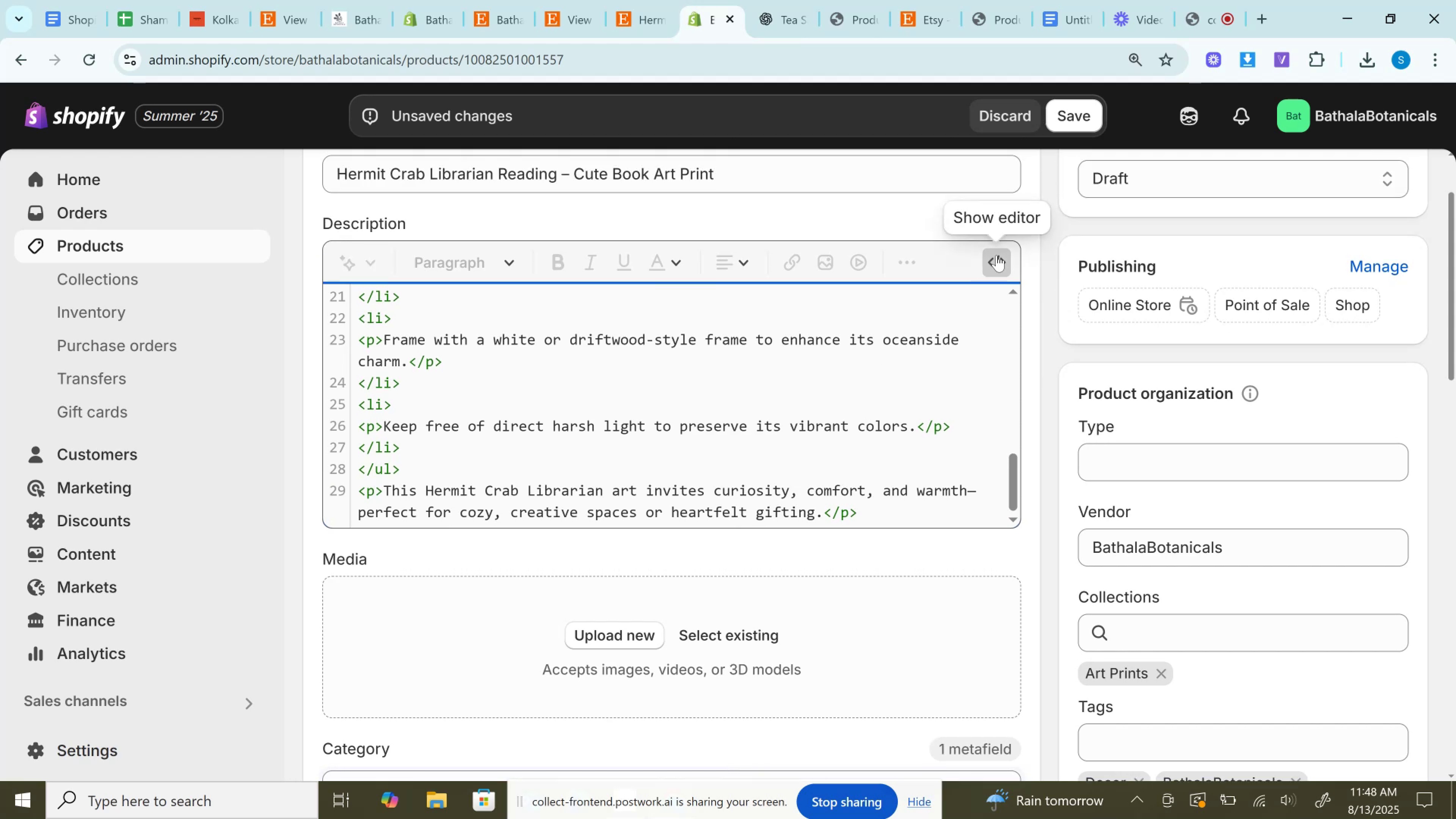 
left_click([996, 255])
 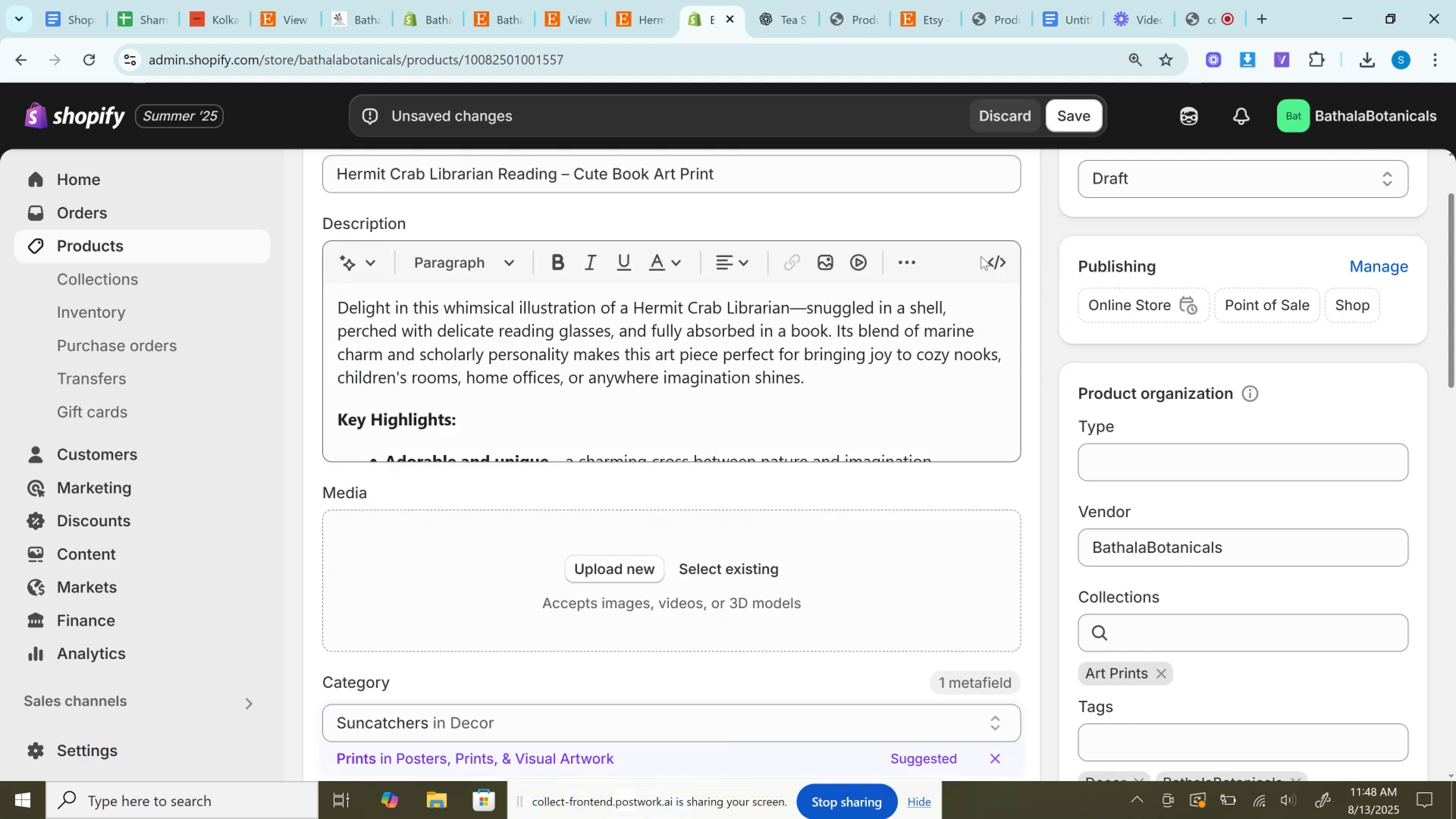 
wait(11.32)
 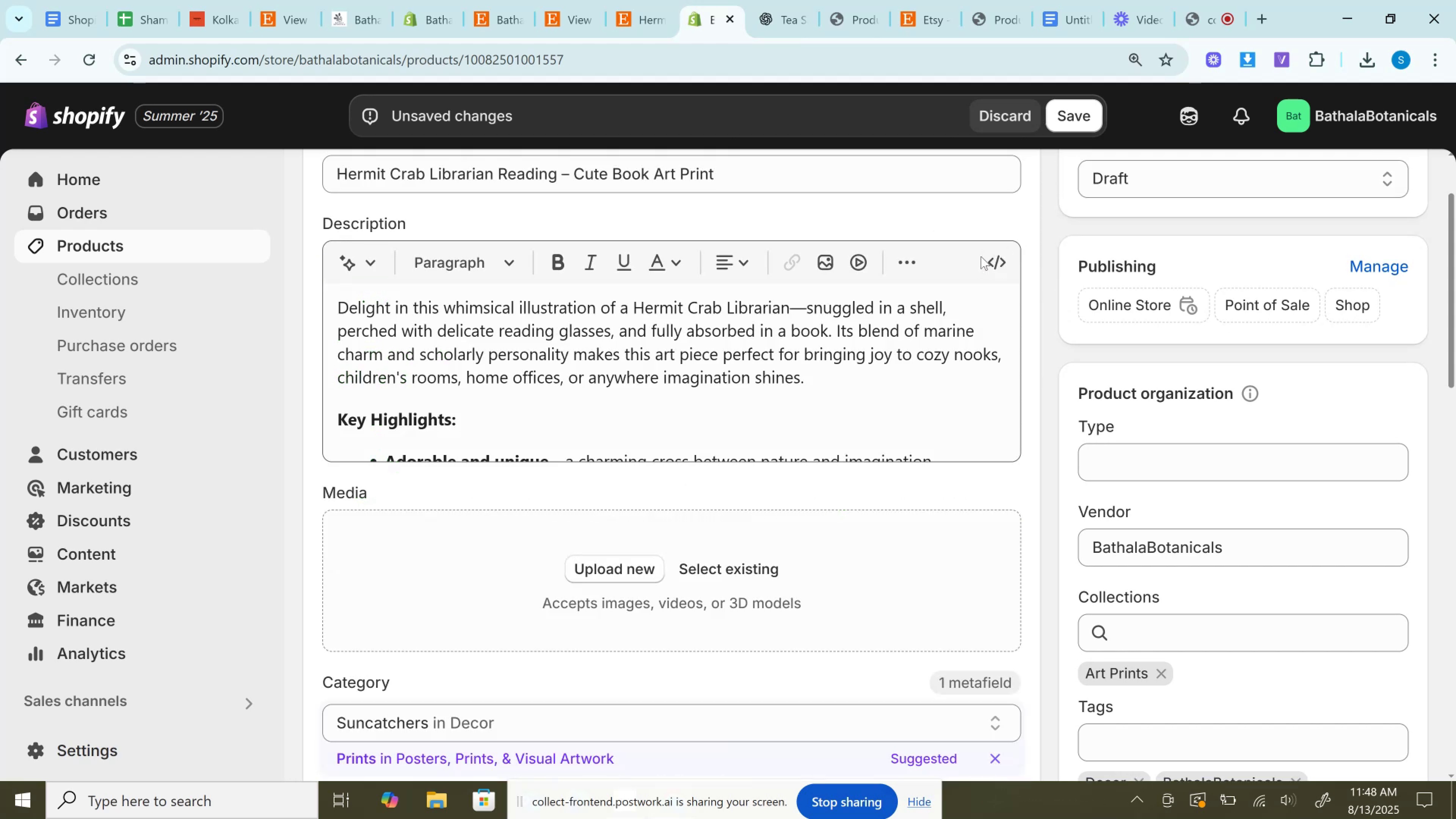 
scroll: coordinate [882, 304], scroll_direction: down, amount: 2.0
 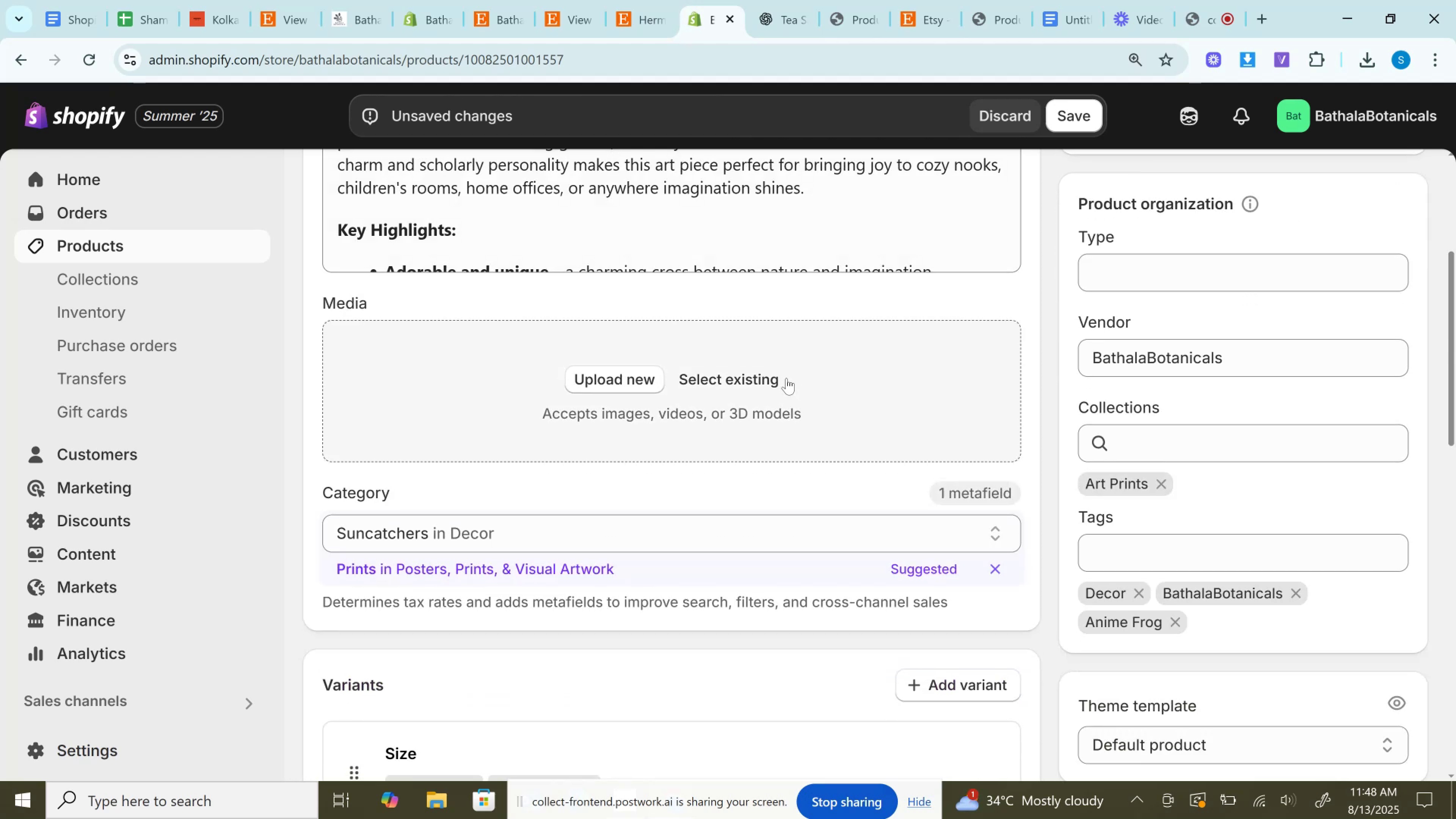 
wait(7.77)
 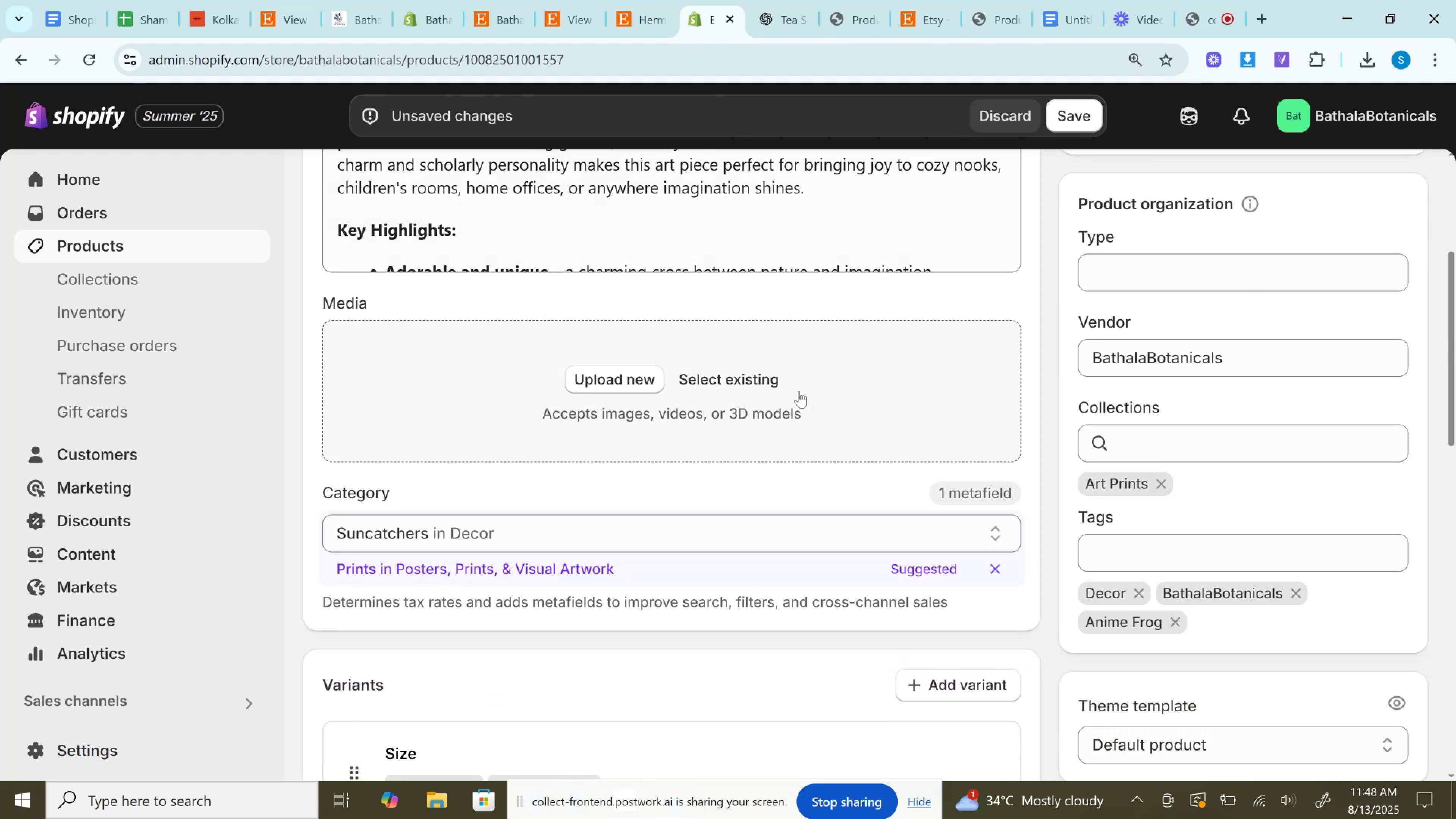 
scroll: coordinate [672, 377], scroll_direction: down, amount: 3.0
 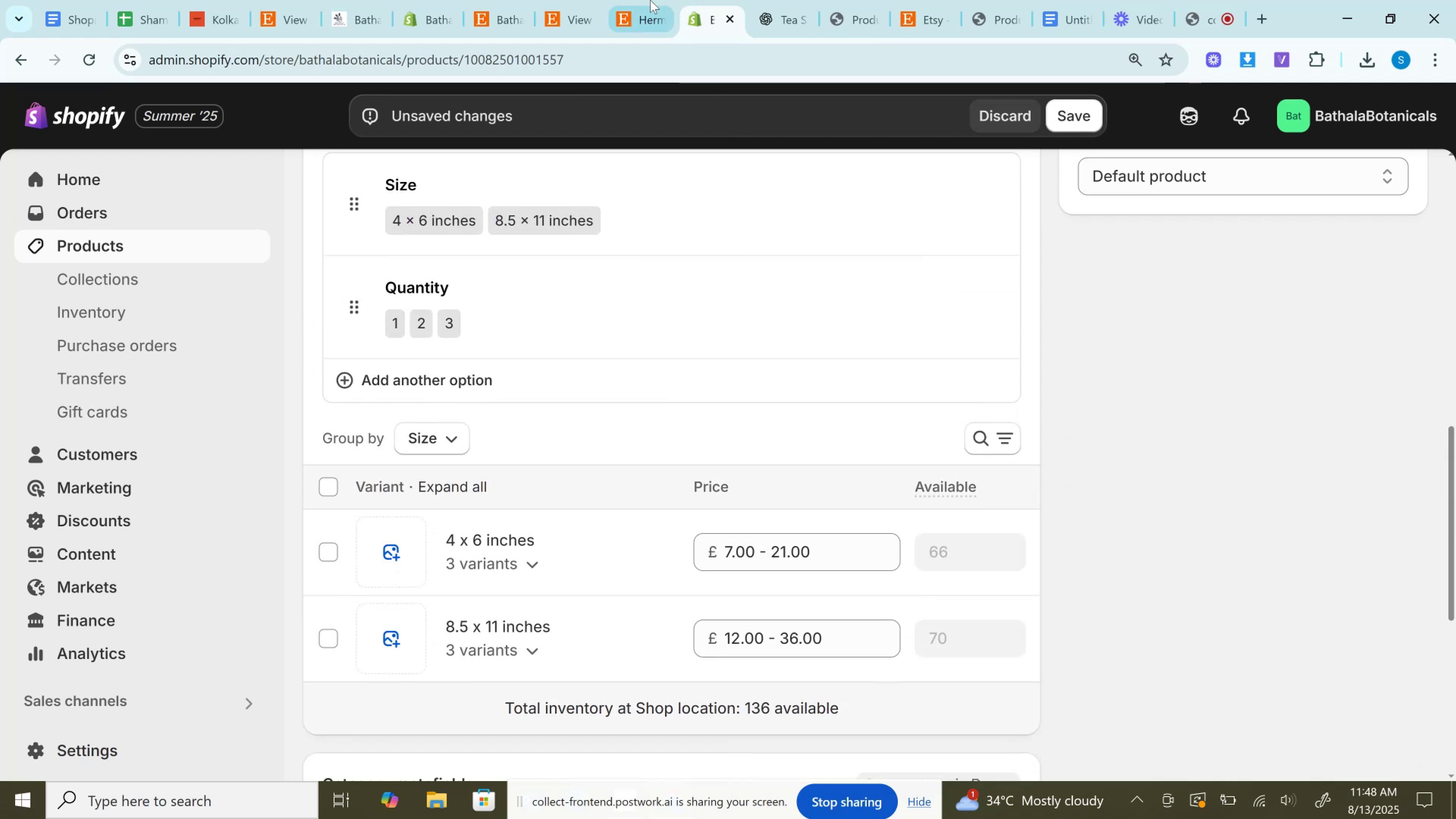 
left_click([640, 0])
 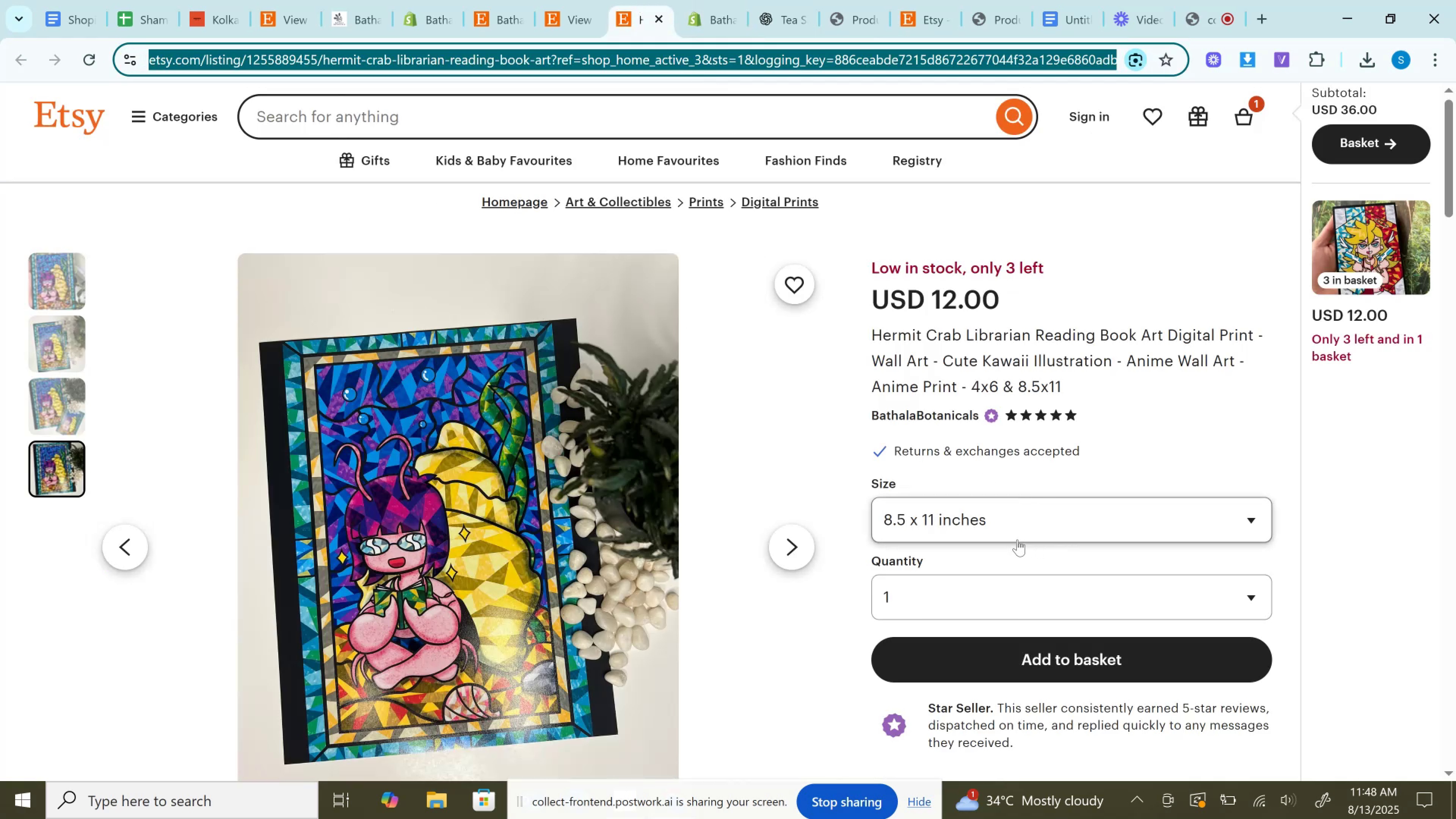 
left_click([1006, 523])
 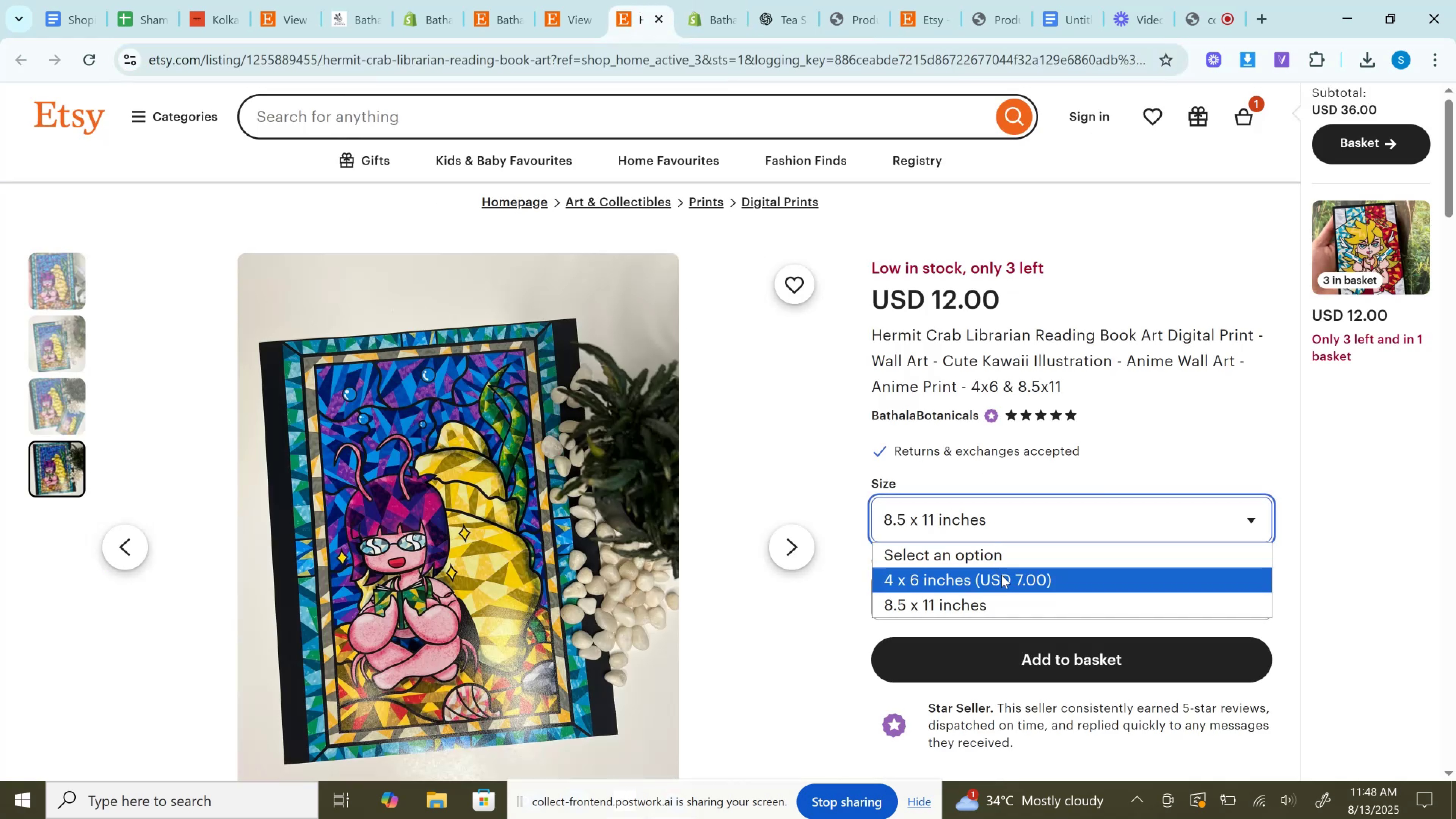 
left_click([1004, 585])
 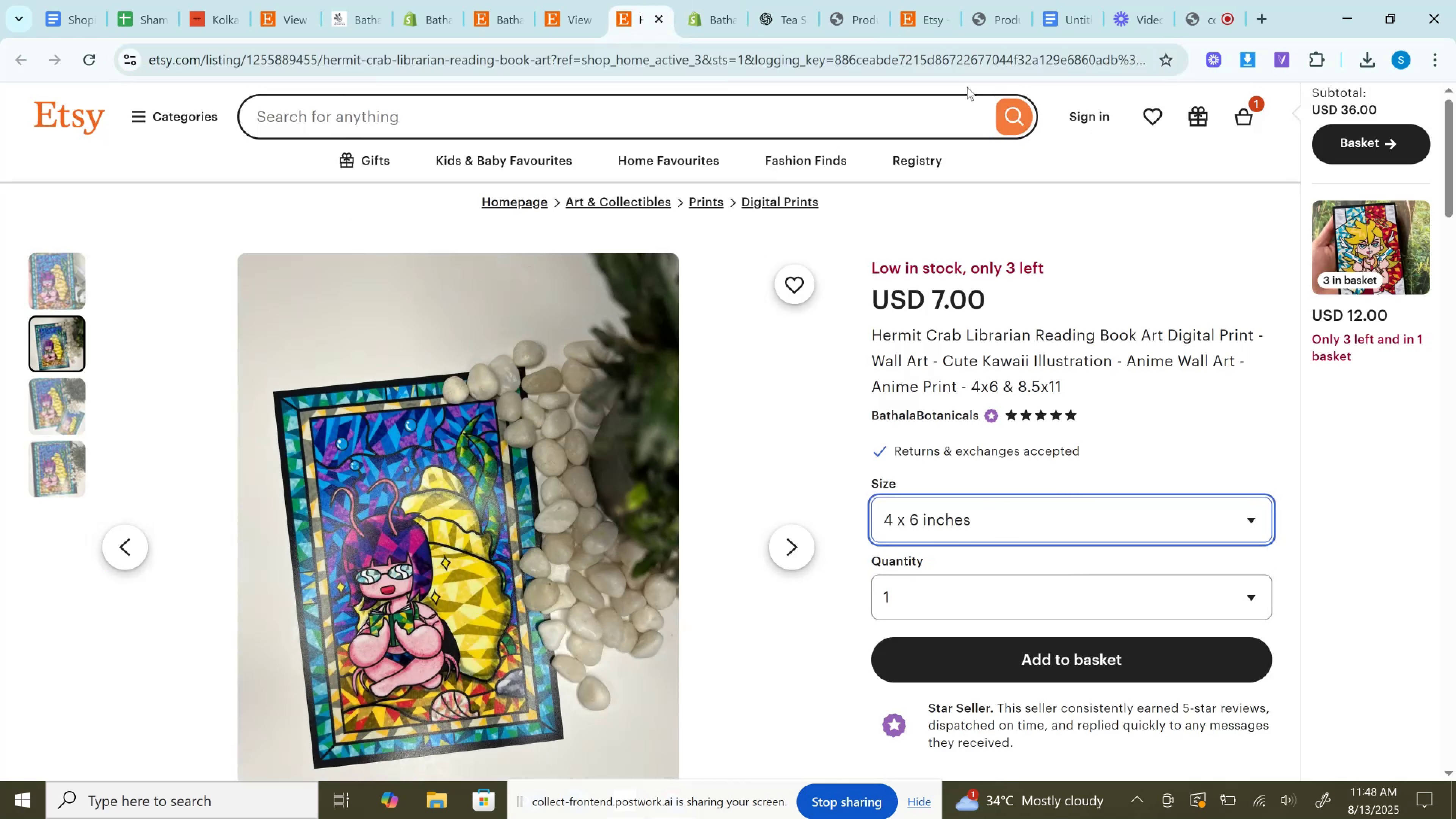 
mouse_move([1254, 63])
 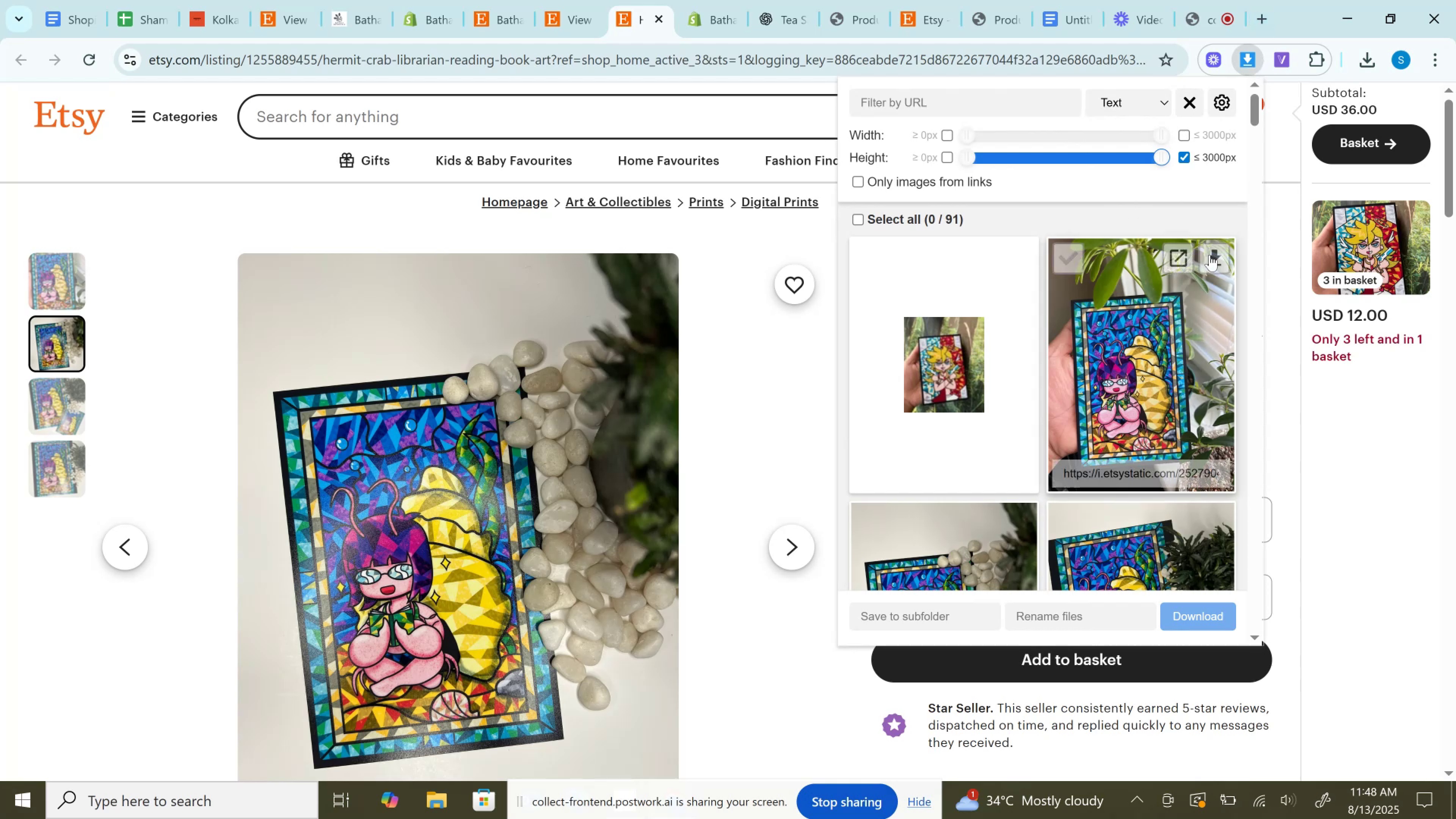 
left_click([1210, 255])
 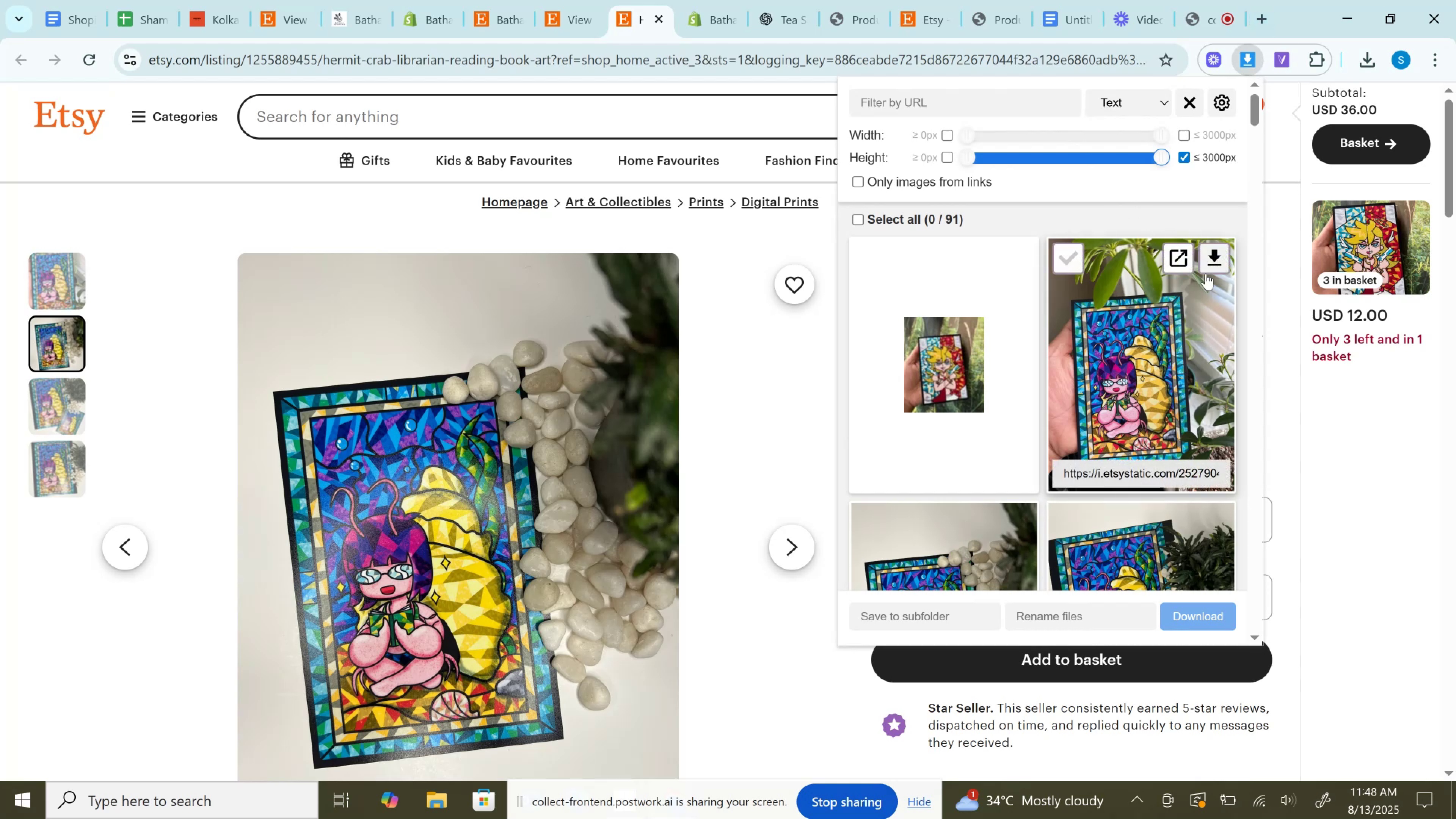 
scroll: coordinate [1180, 354], scroll_direction: down, amount: 2.0
 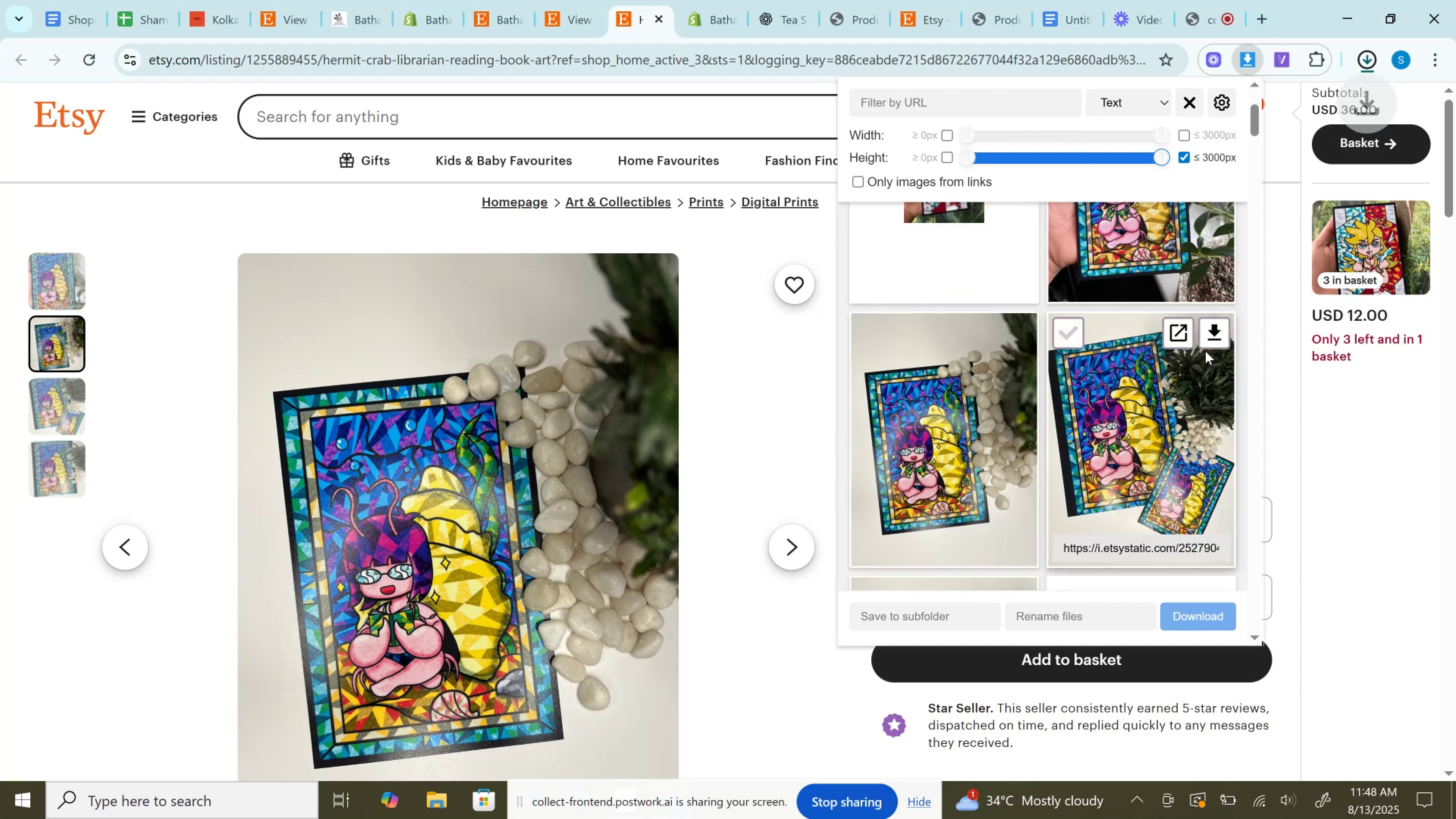 
left_click([1205, 350])
 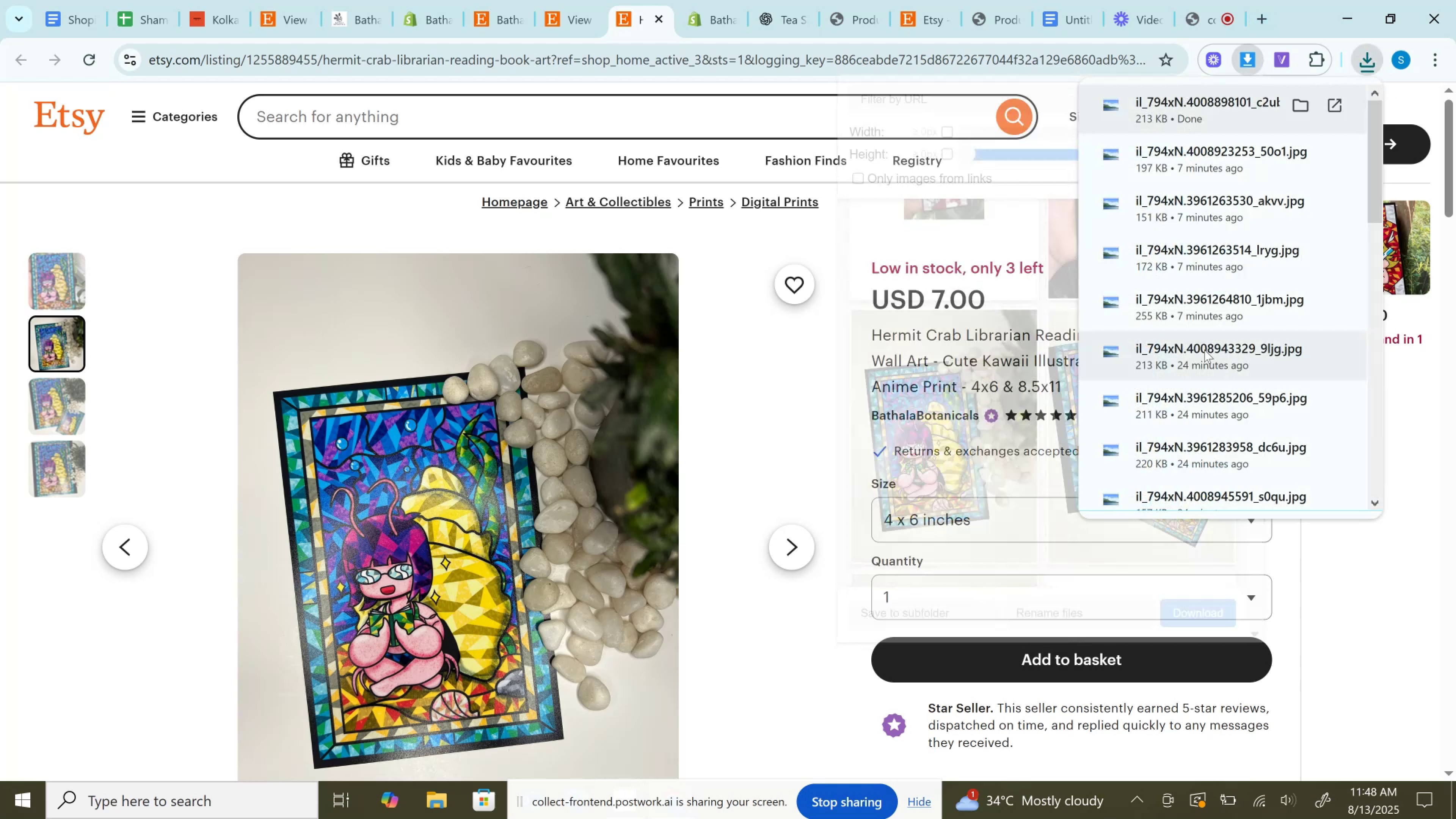 
left_click_drag(start_coordinate=[1204, 350], to_coordinate=[1456, 353])
 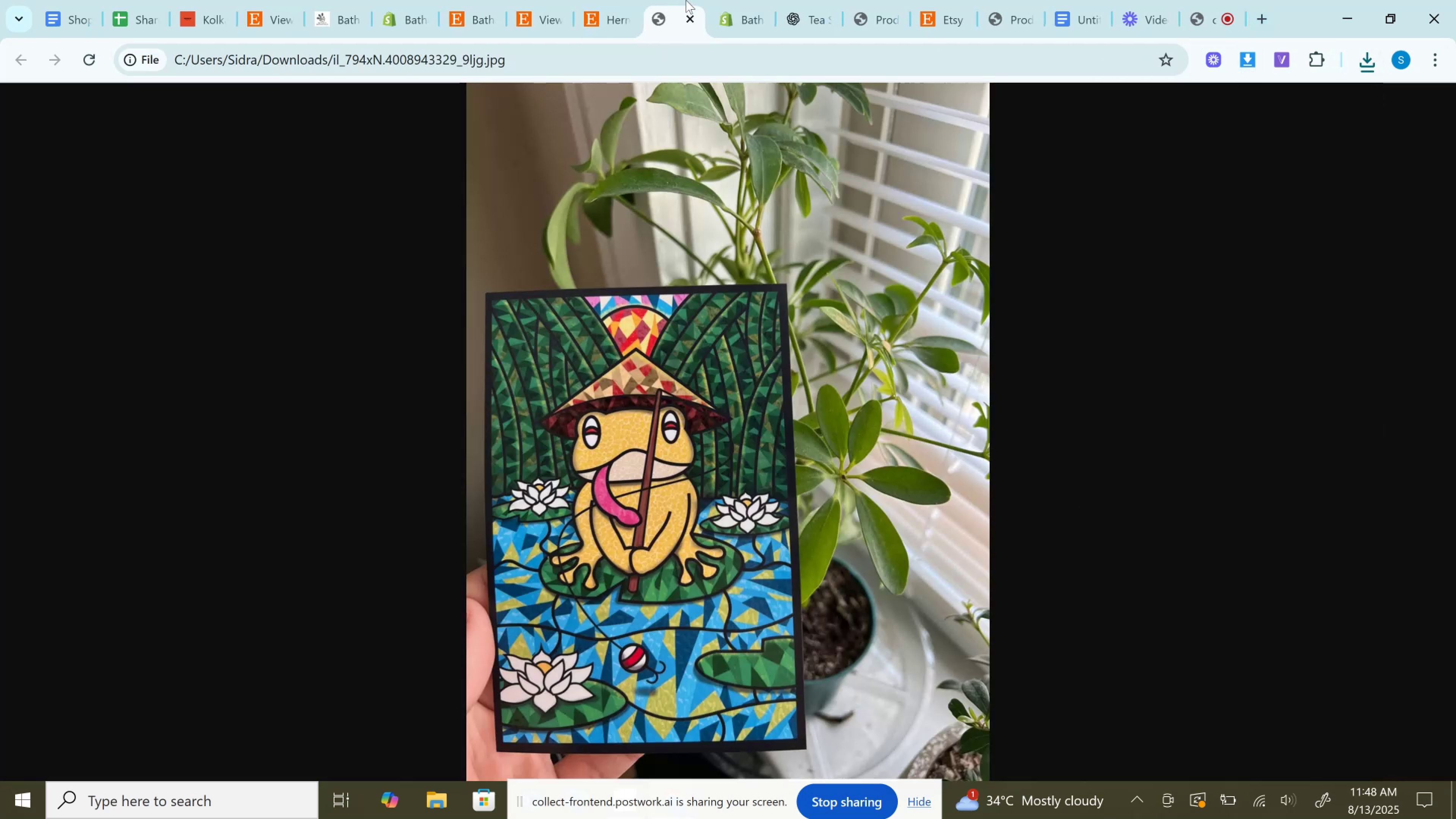 
left_click([687, 22])
 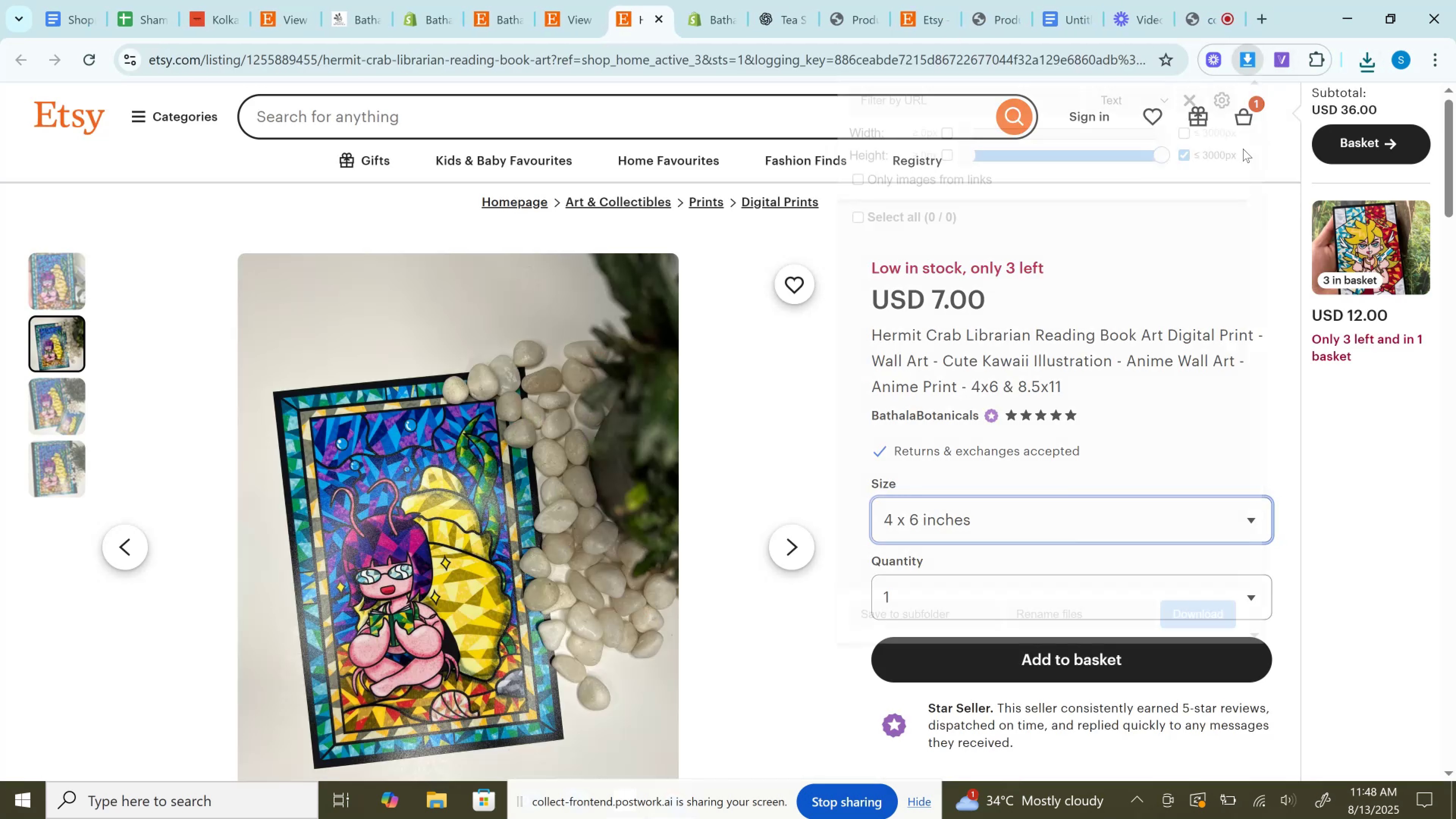 
scroll: coordinate [1144, 370], scroll_direction: down, amount: 2.0
 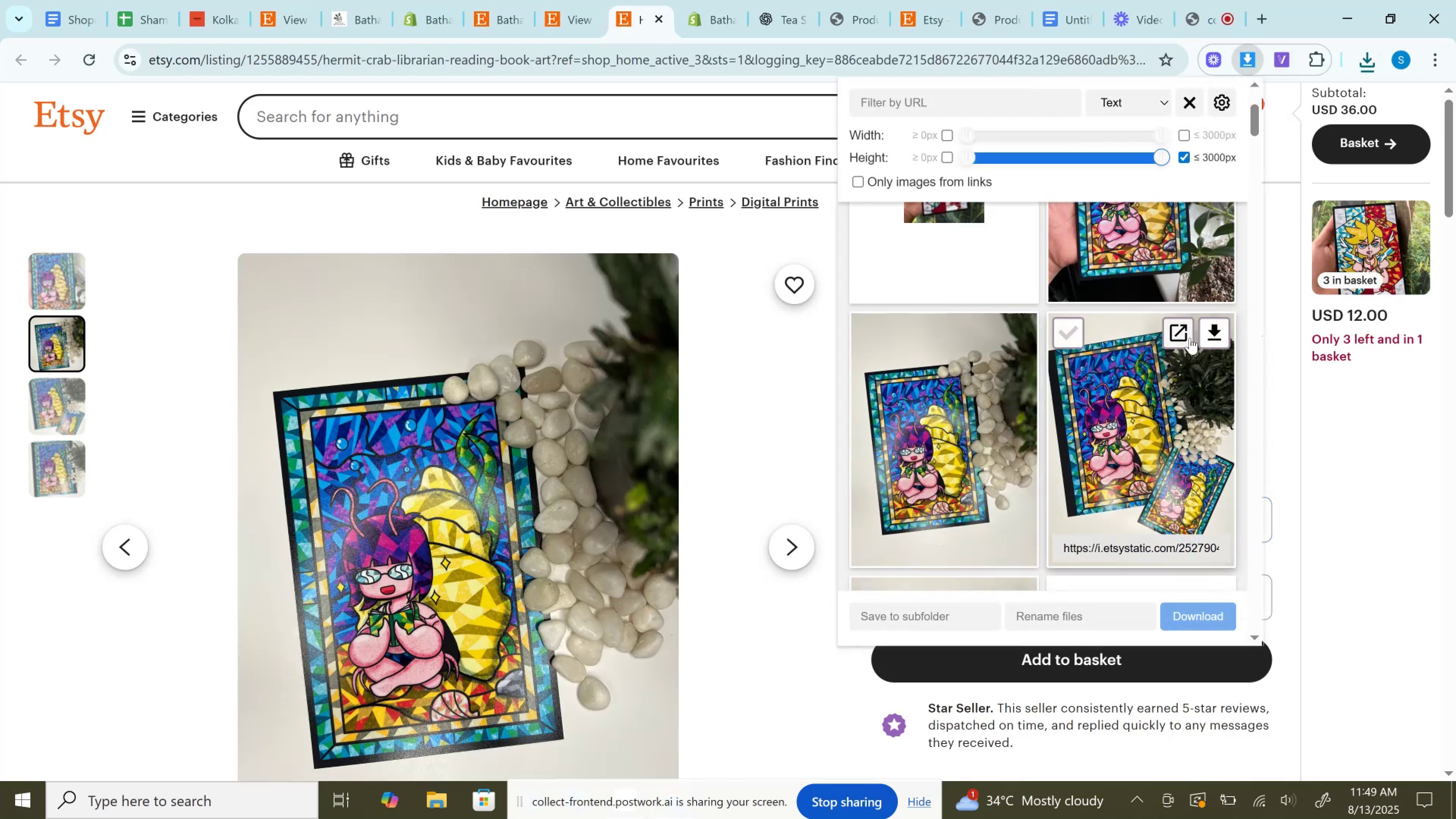 
left_click([1207, 328])
 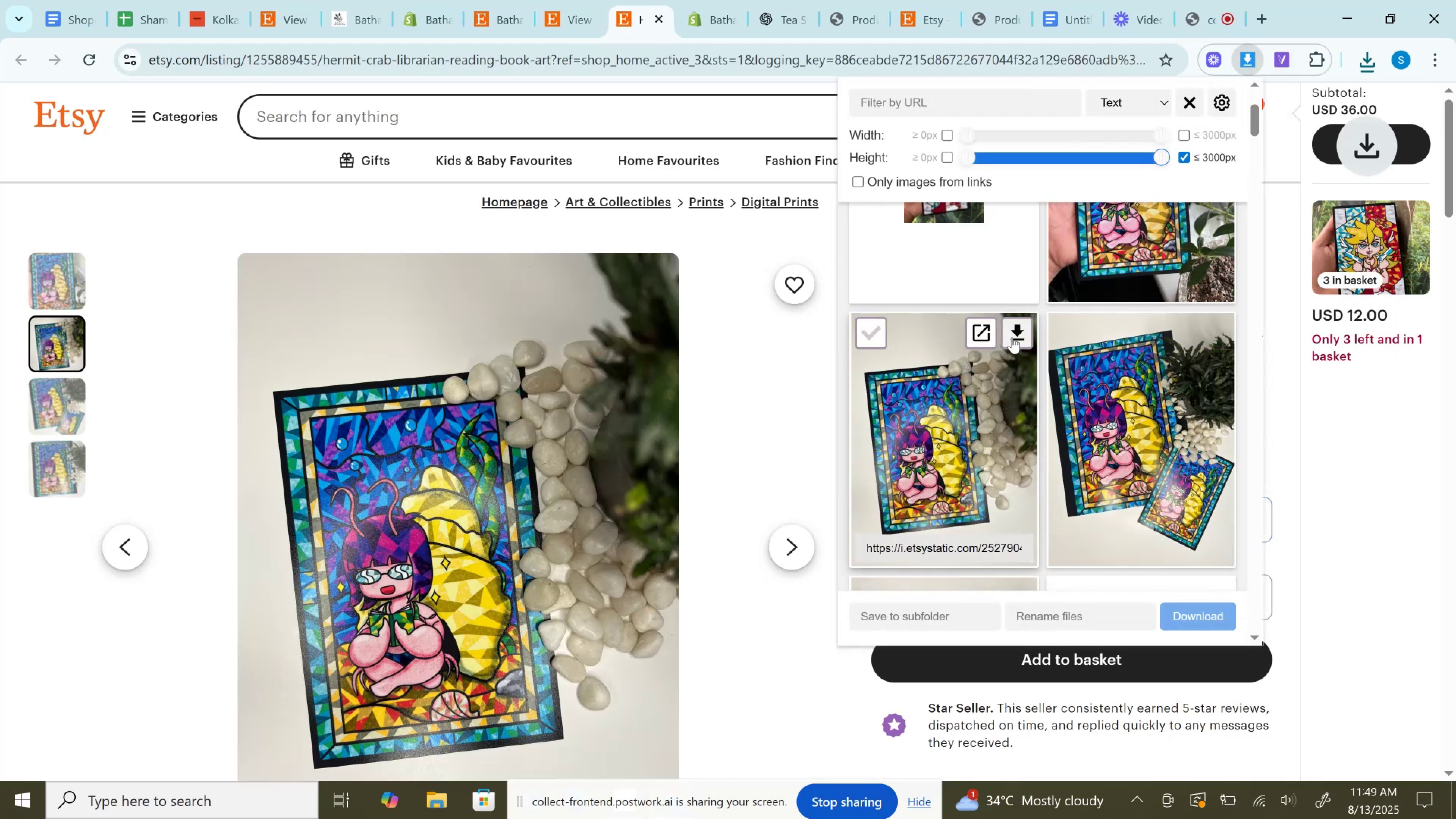 
left_click([1012, 337])
 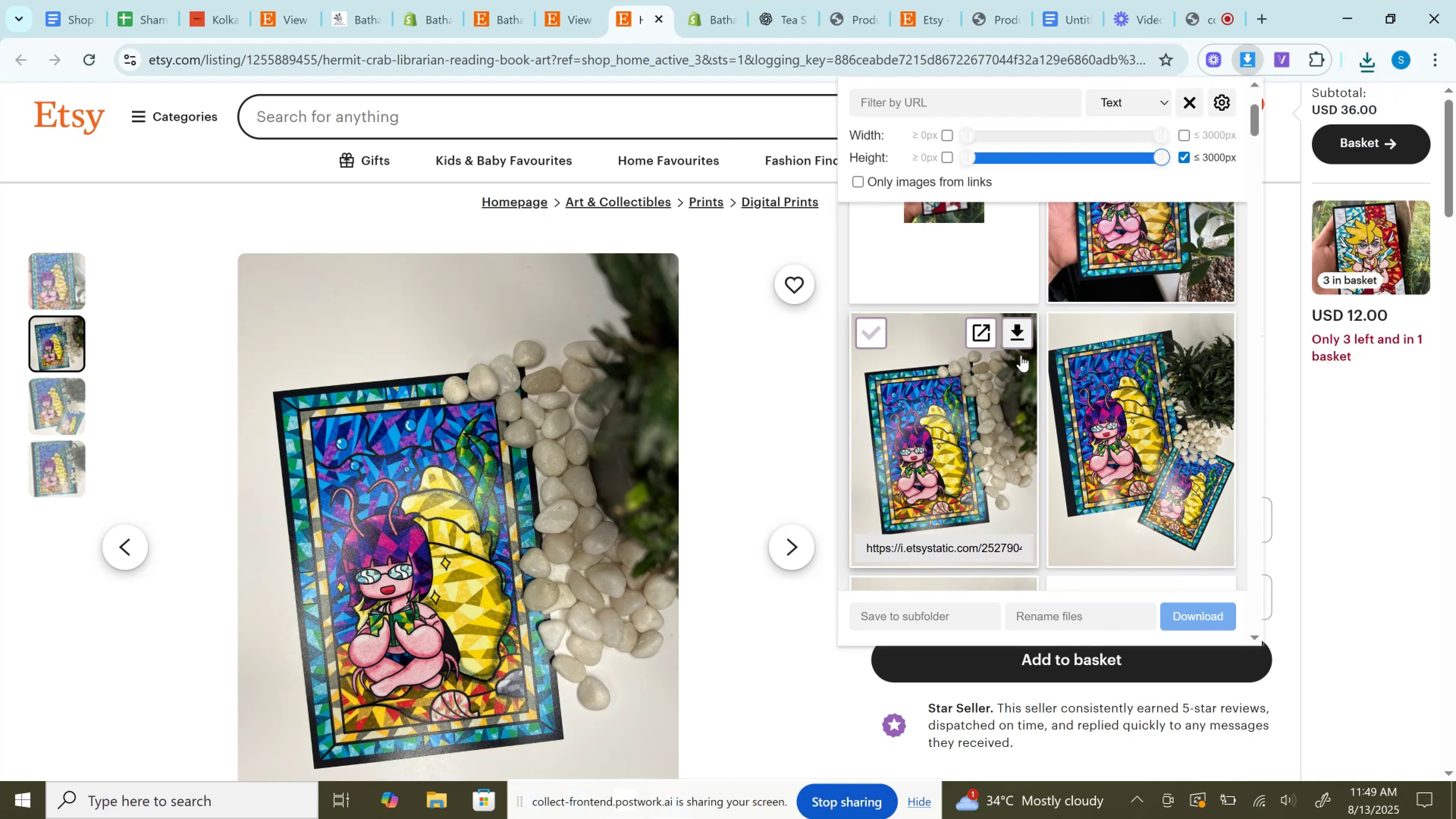 
scroll: coordinate [1025, 362], scroll_direction: down, amount: 2.0
 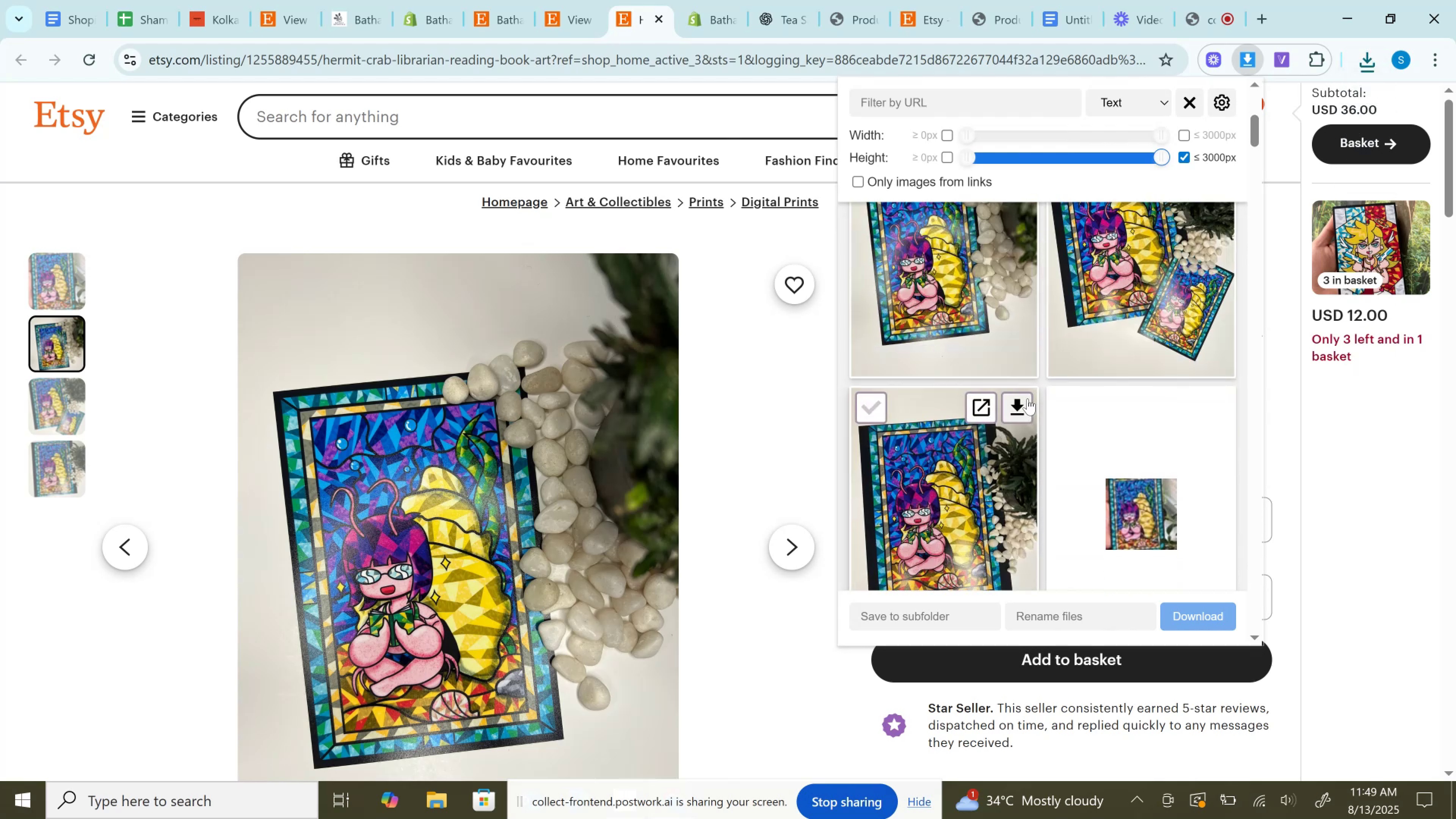 
left_click([1028, 399])
 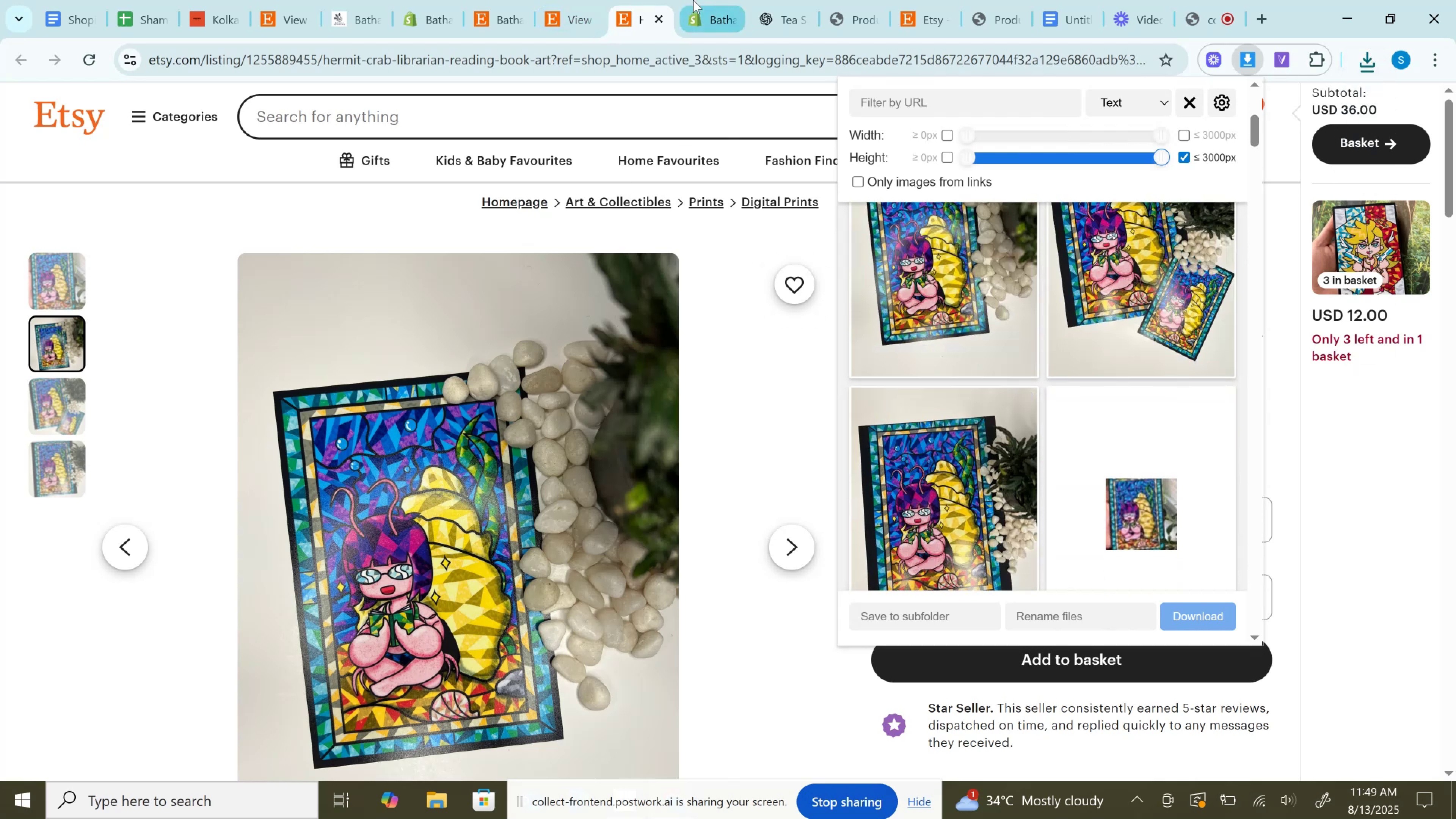 
left_click([693, 0])
 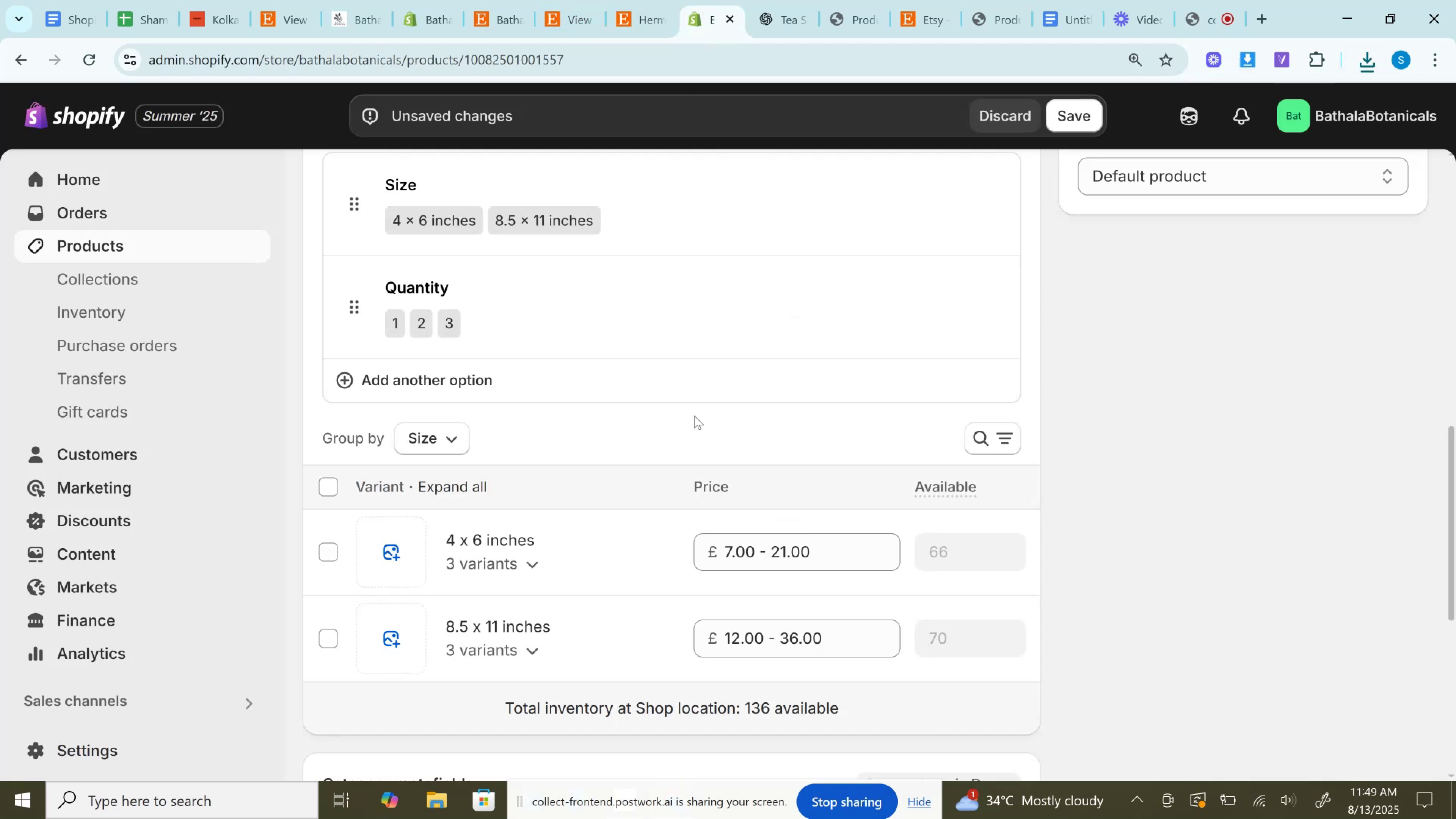 
scroll: coordinate [675, 377], scroll_direction: up, amount: 6.0
 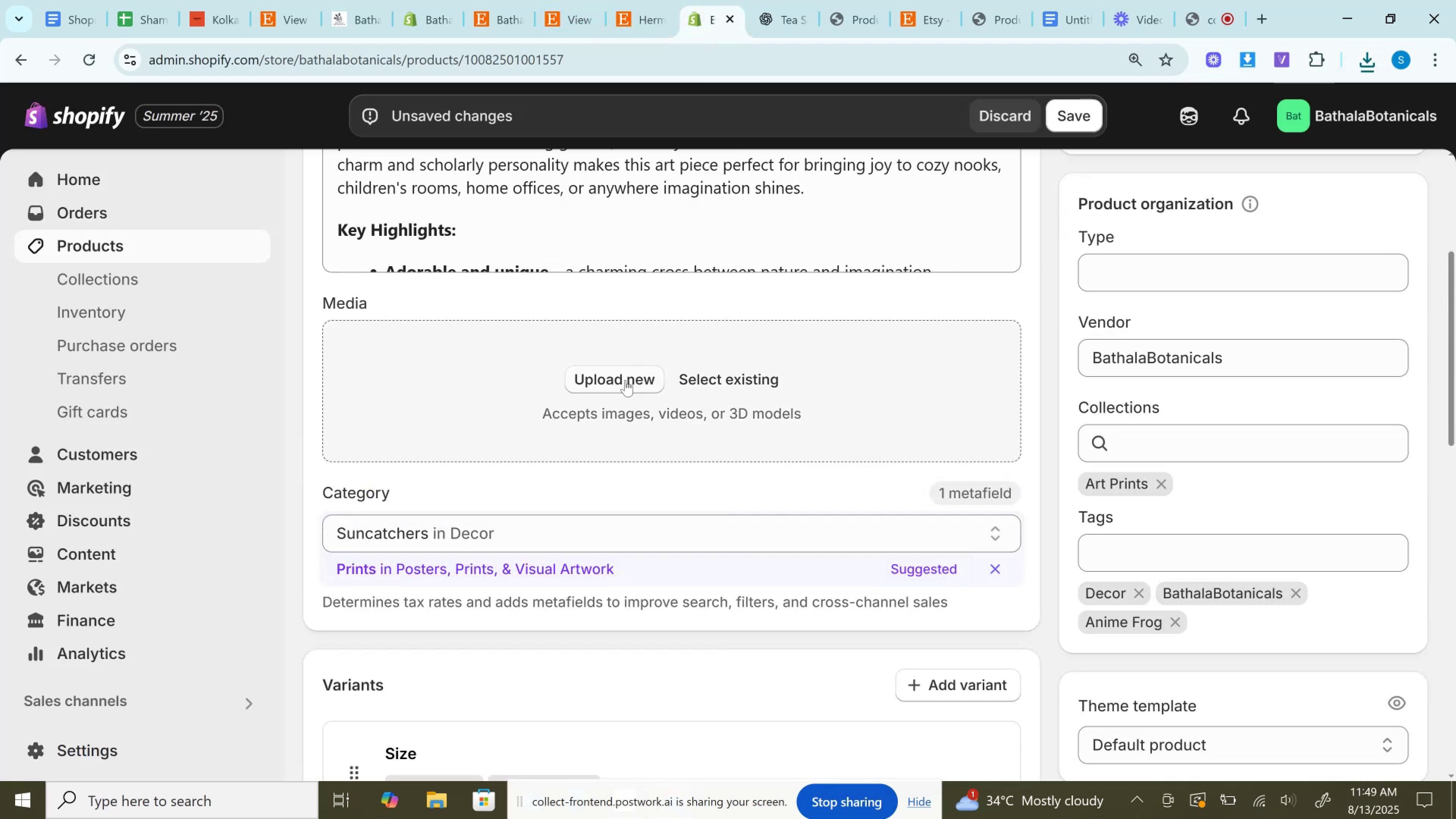 
left_click([625, 380])
 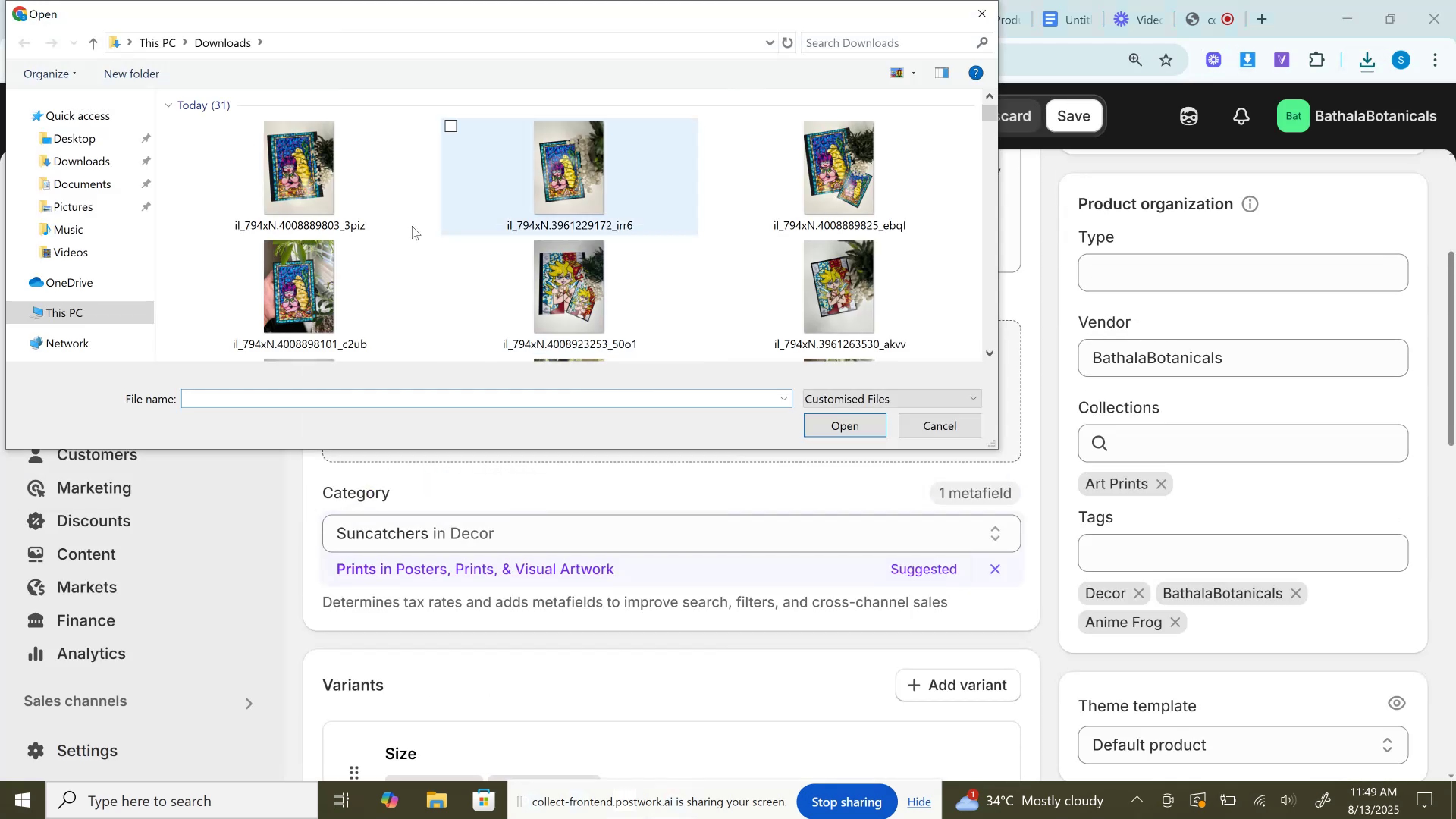 
left_click([335, 214])
 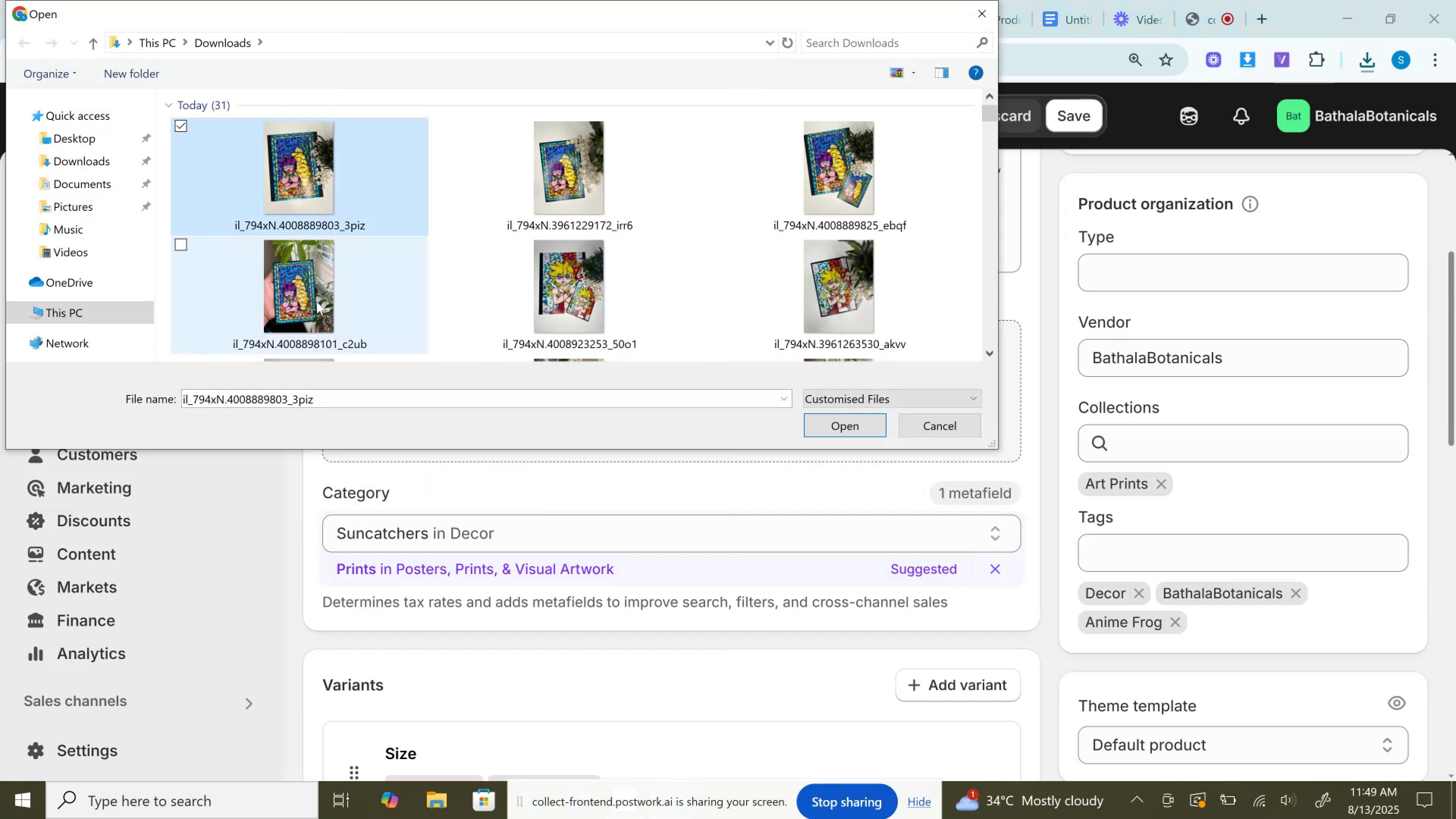 
hold_key(key=ControlLeft, duration=1.43)
left_click([317, 301])
 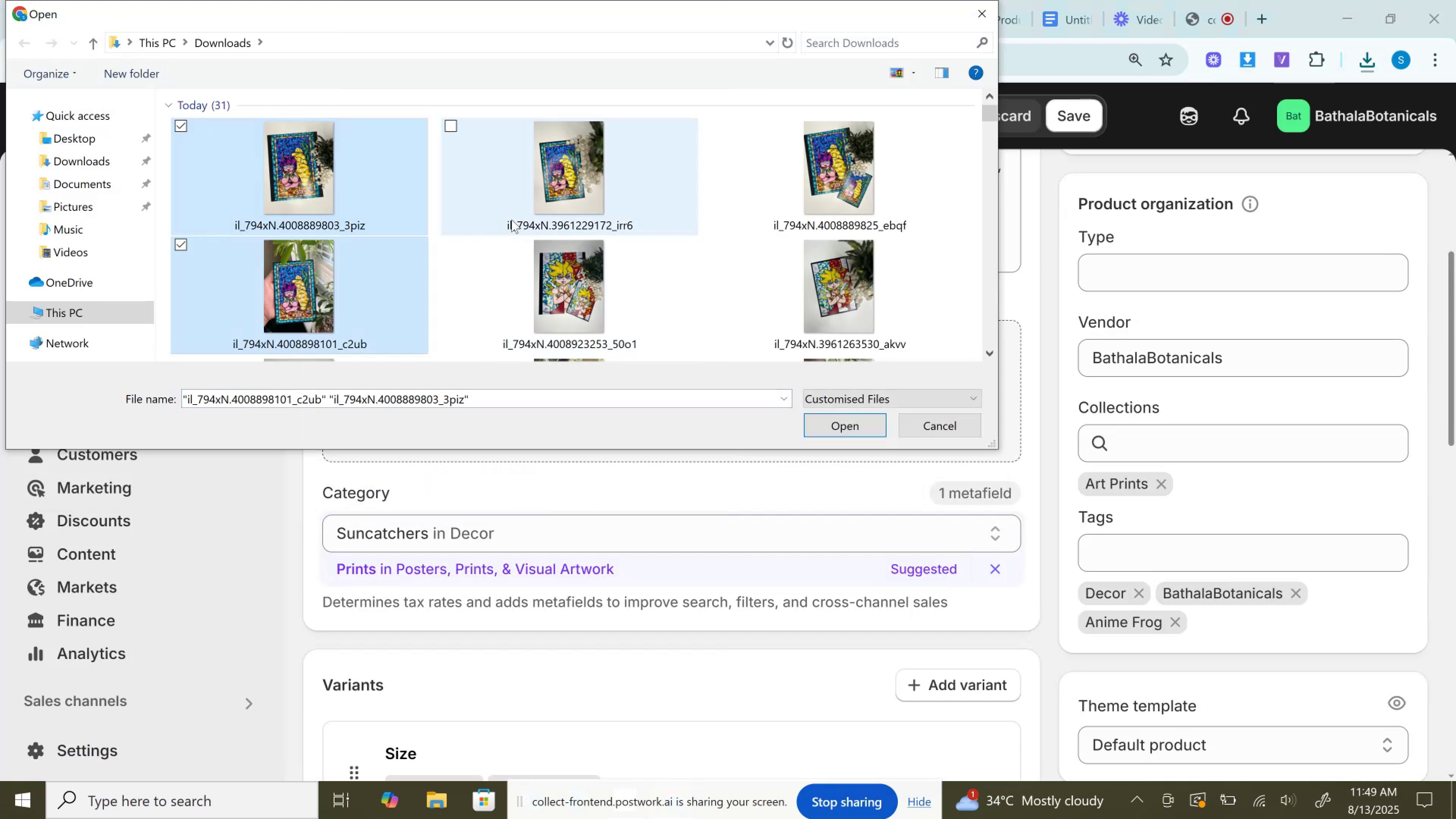 
left_click([512, 219])
 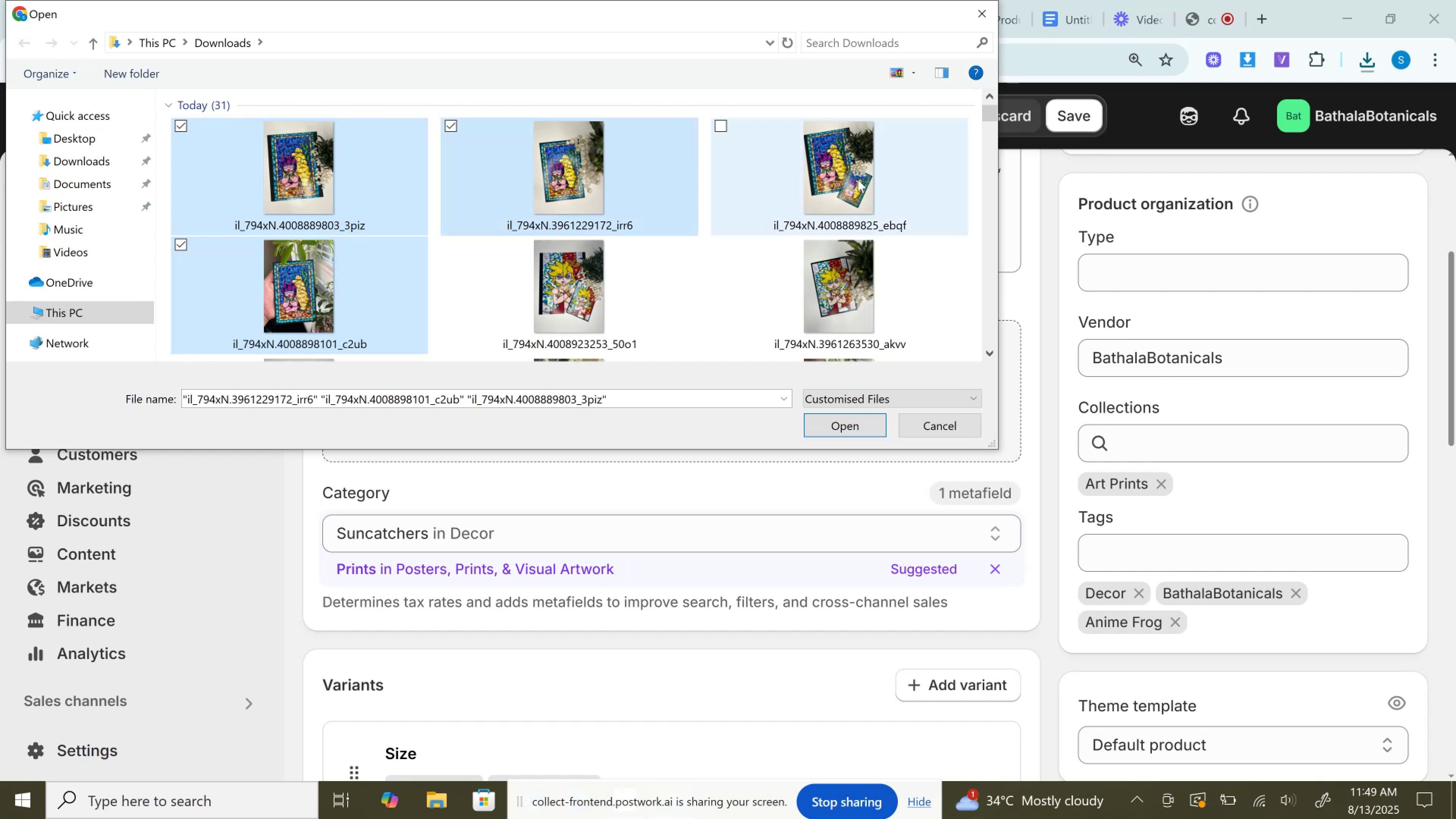 
double_click([860, 179])
 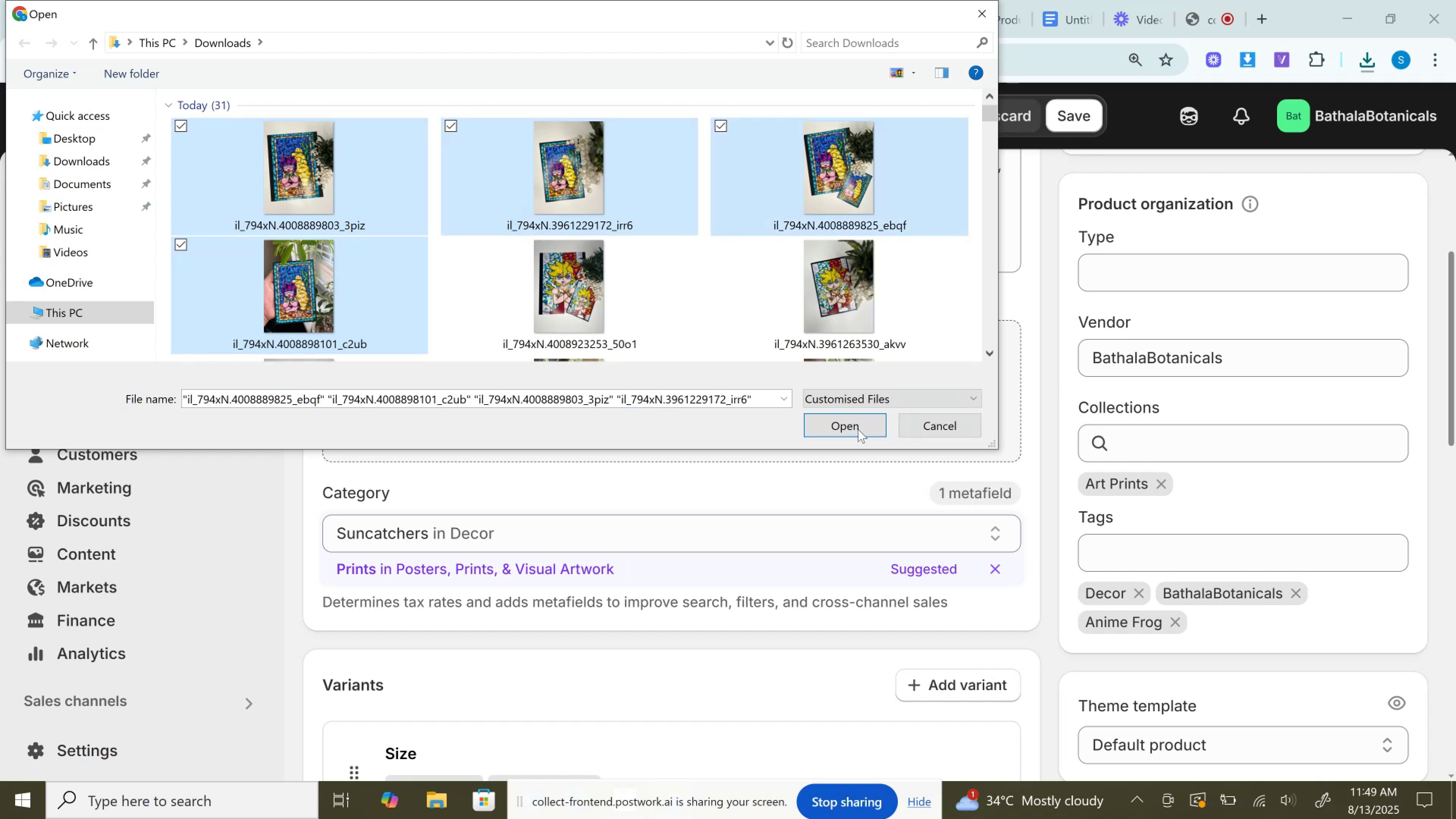 
left_click([858, 429])
 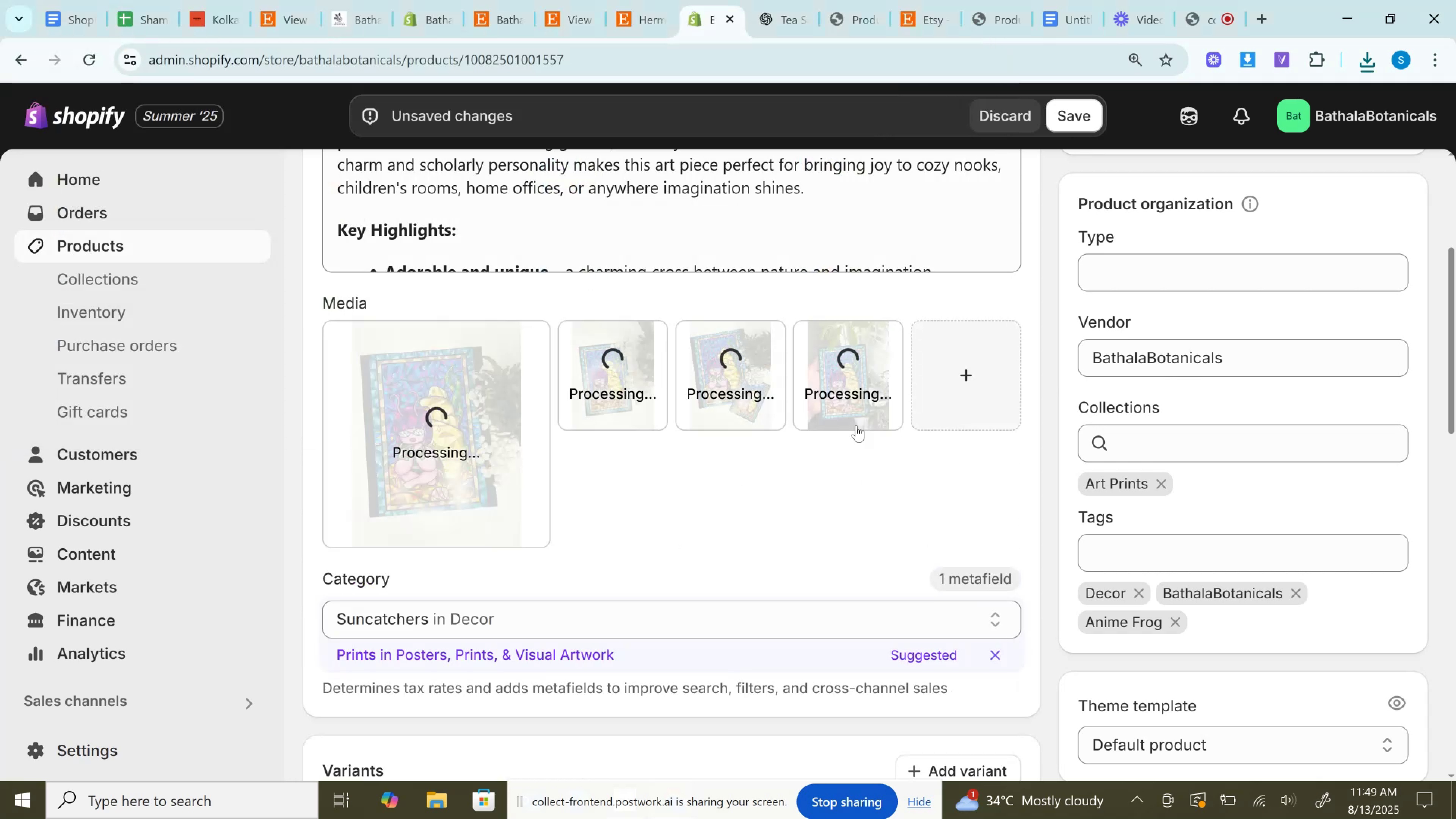 
wait(10.03)
 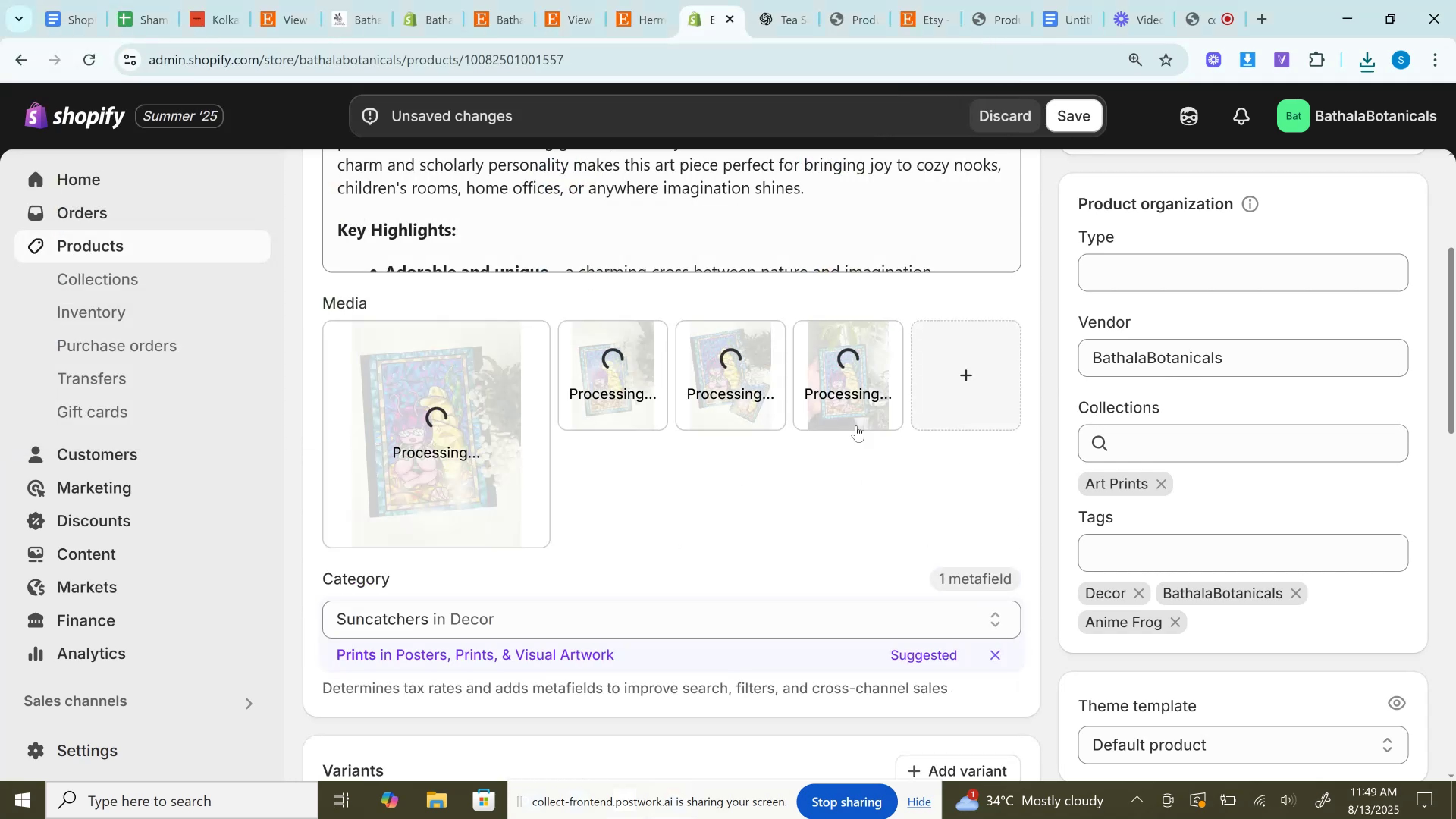 
scroll: coordinate [786, 520], scroll_direction: down, amount: 9.0
 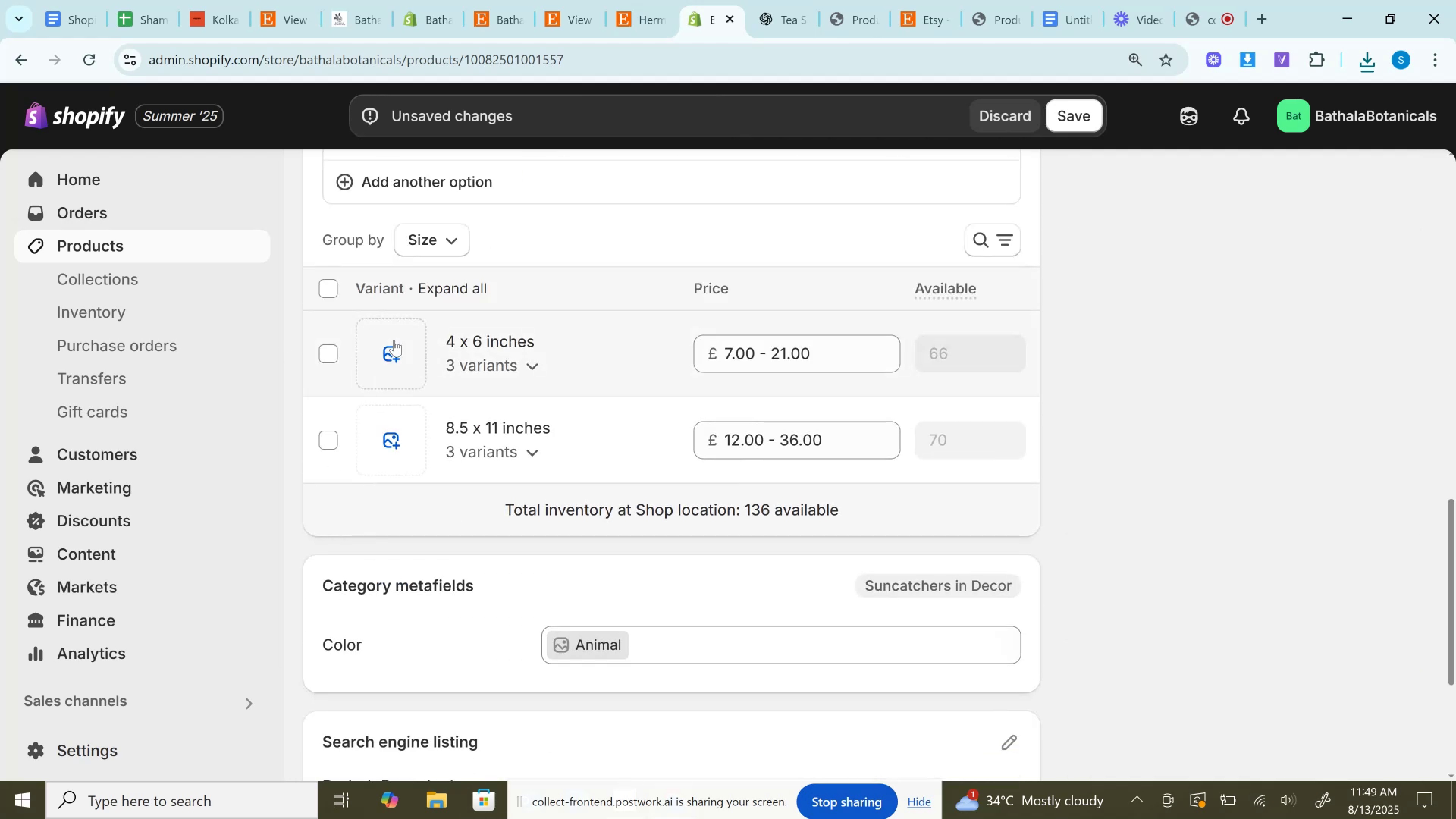 
left_click([391, 358])
 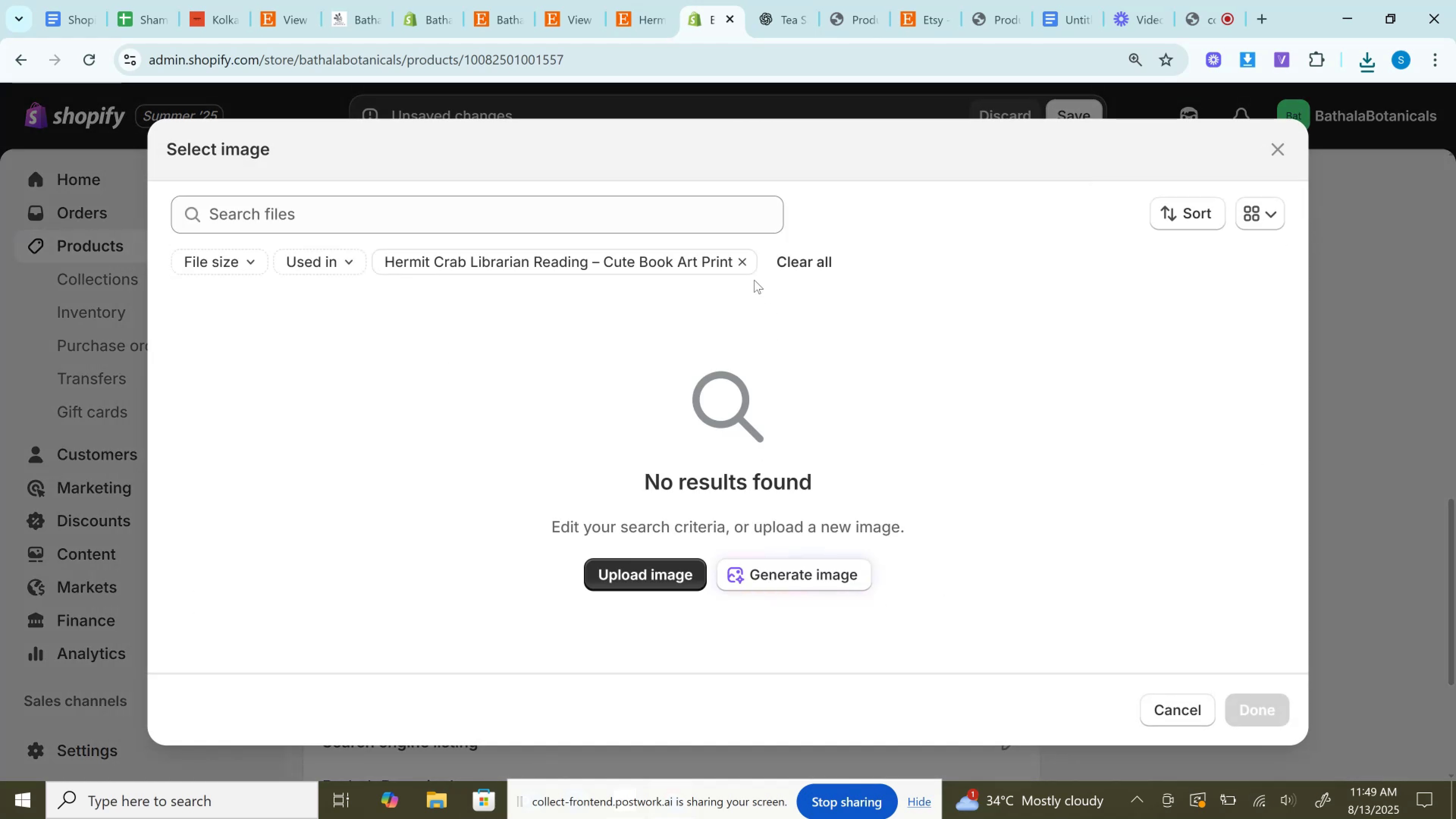 
left_click([748, 259])
 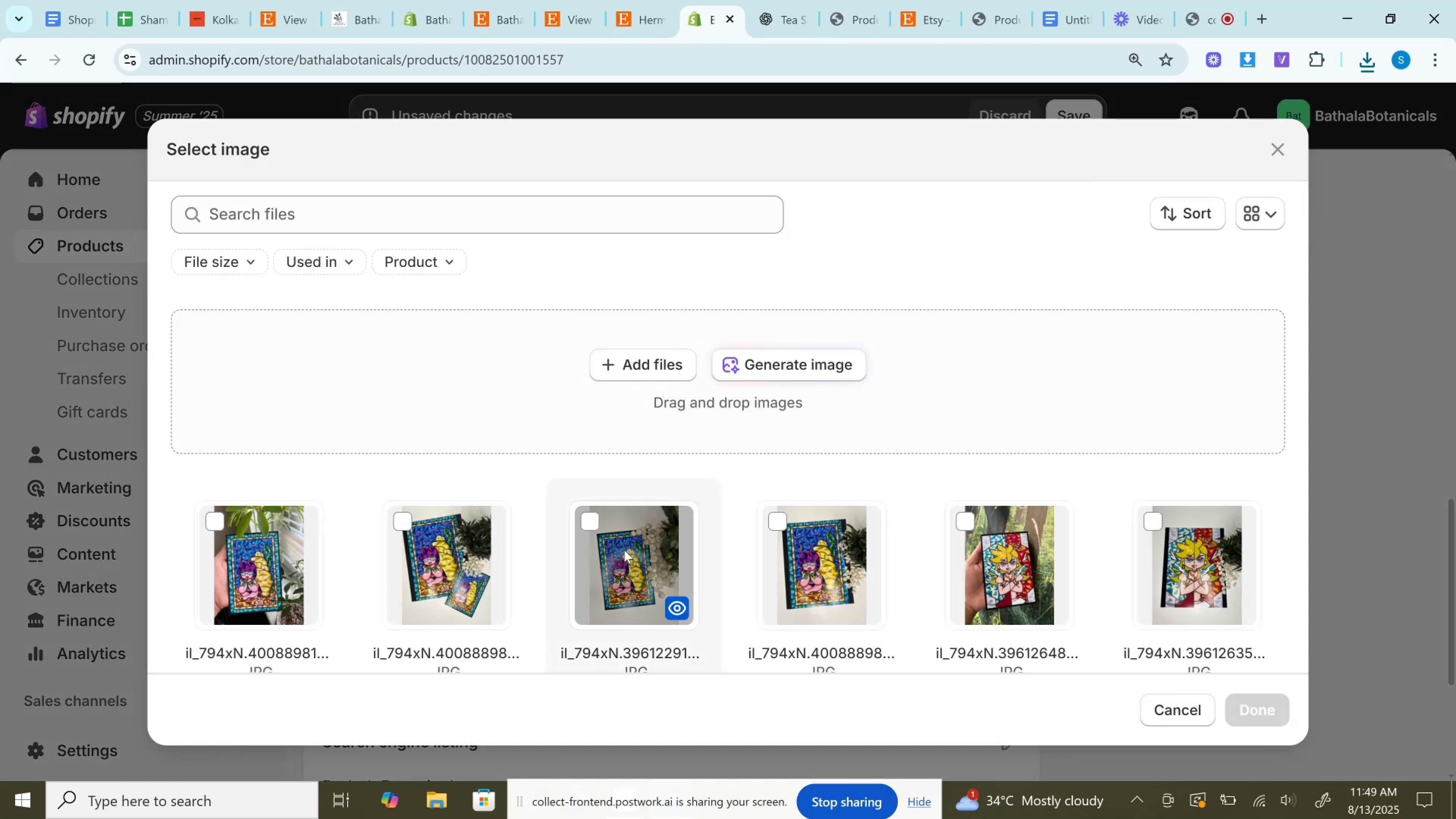 
left_click([798, 571])
 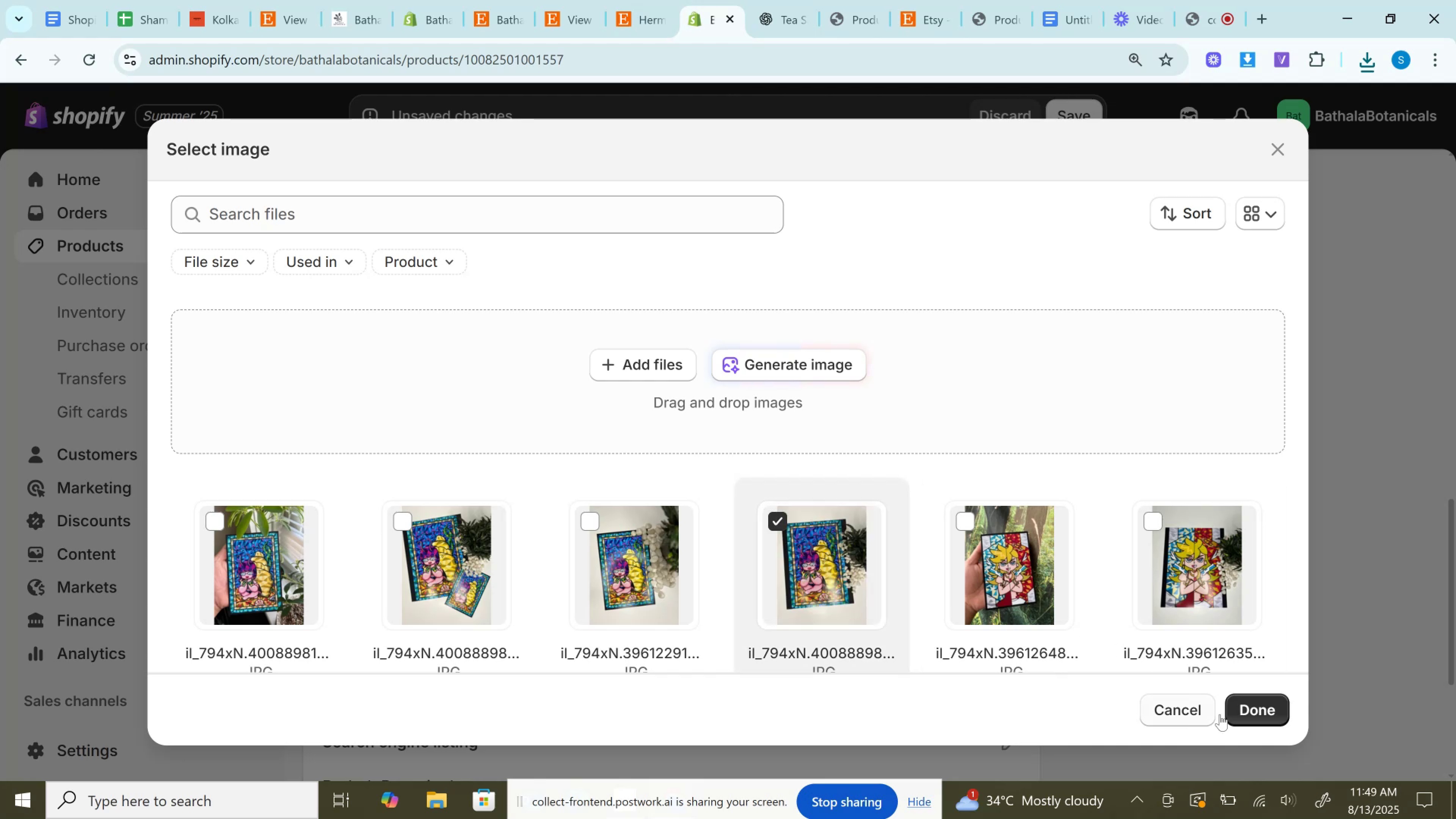 
left_click([1236, 708])
 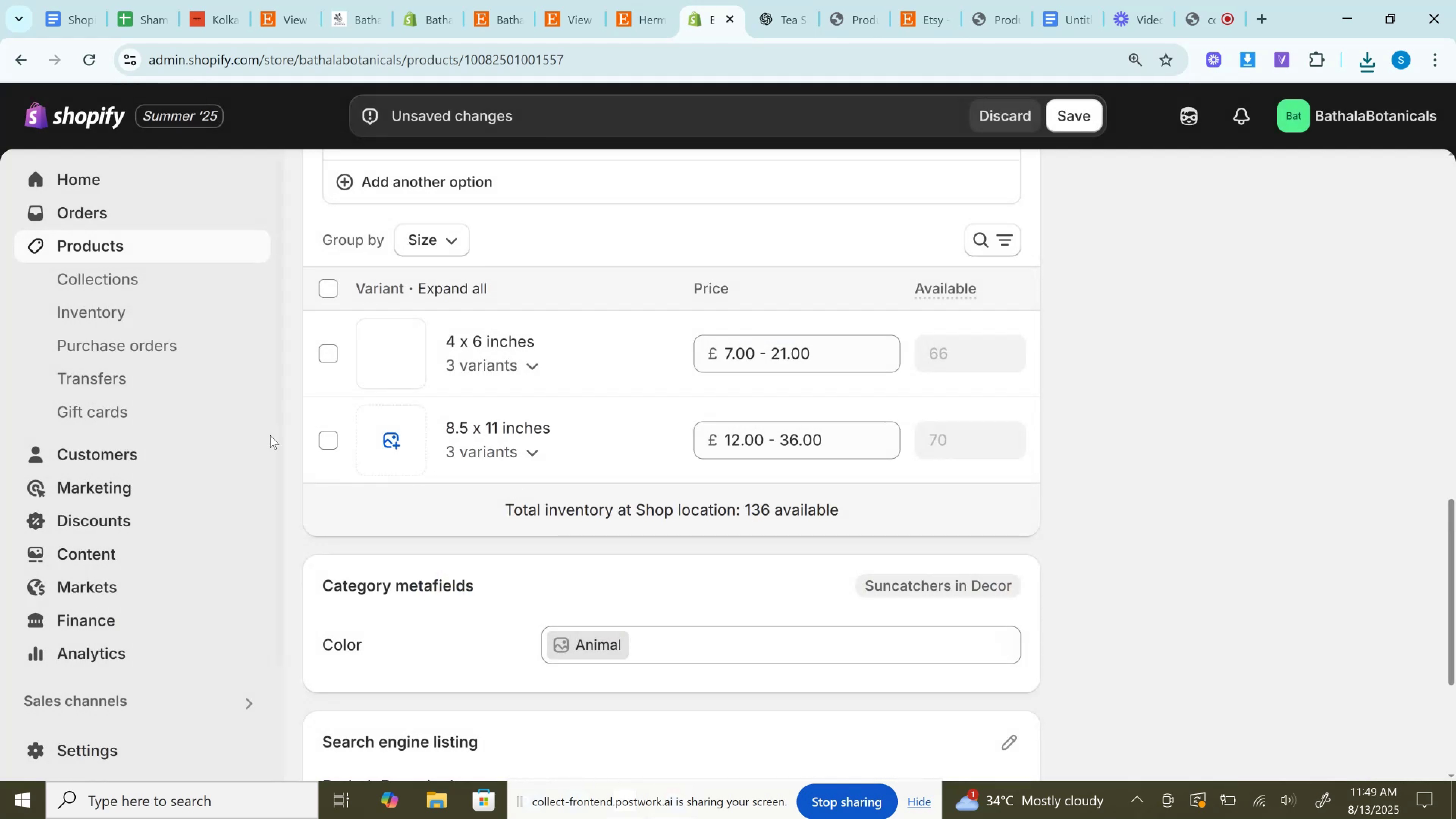 
left_click([385, 441])
 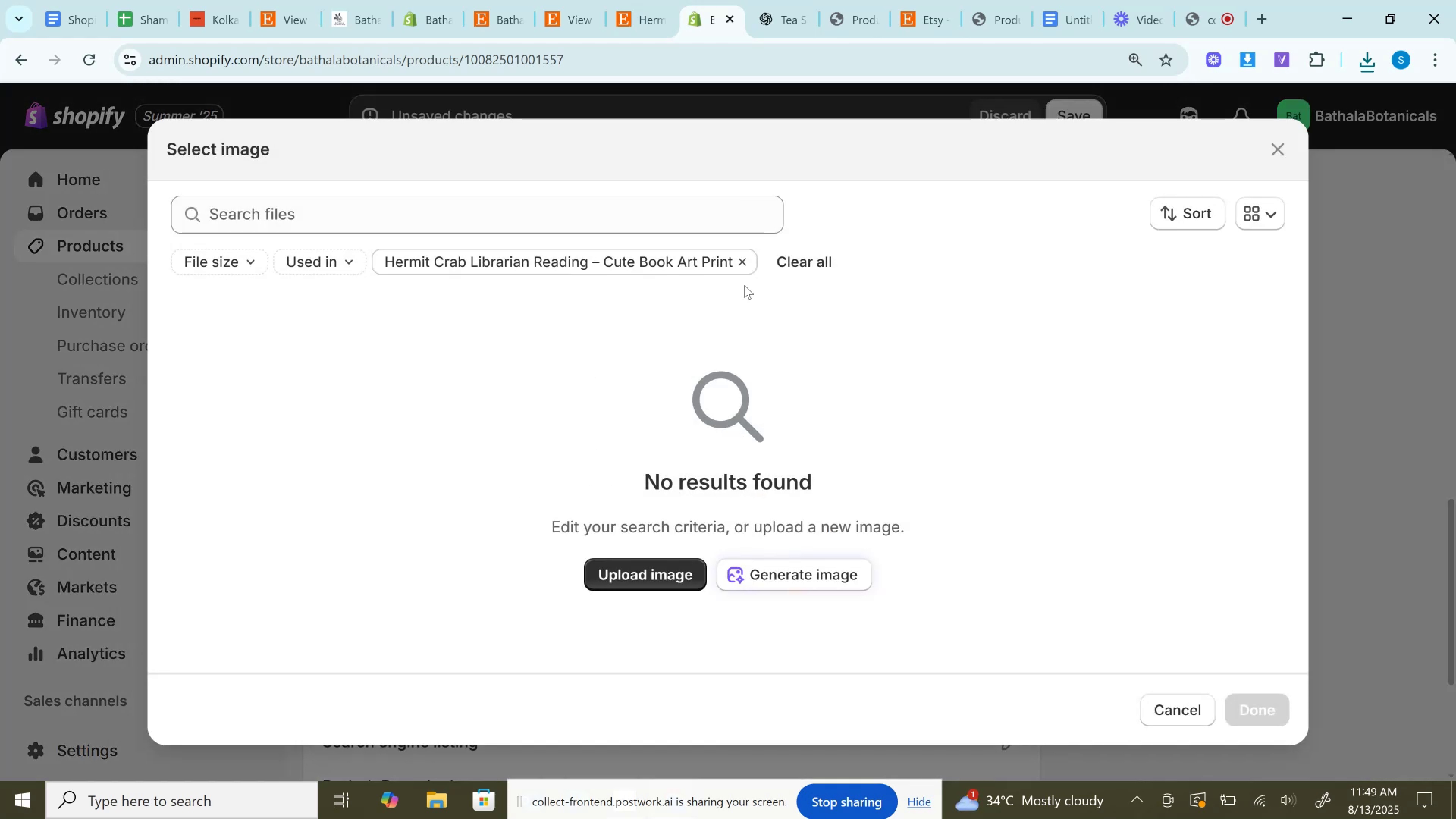 
left_click([742, 260])
 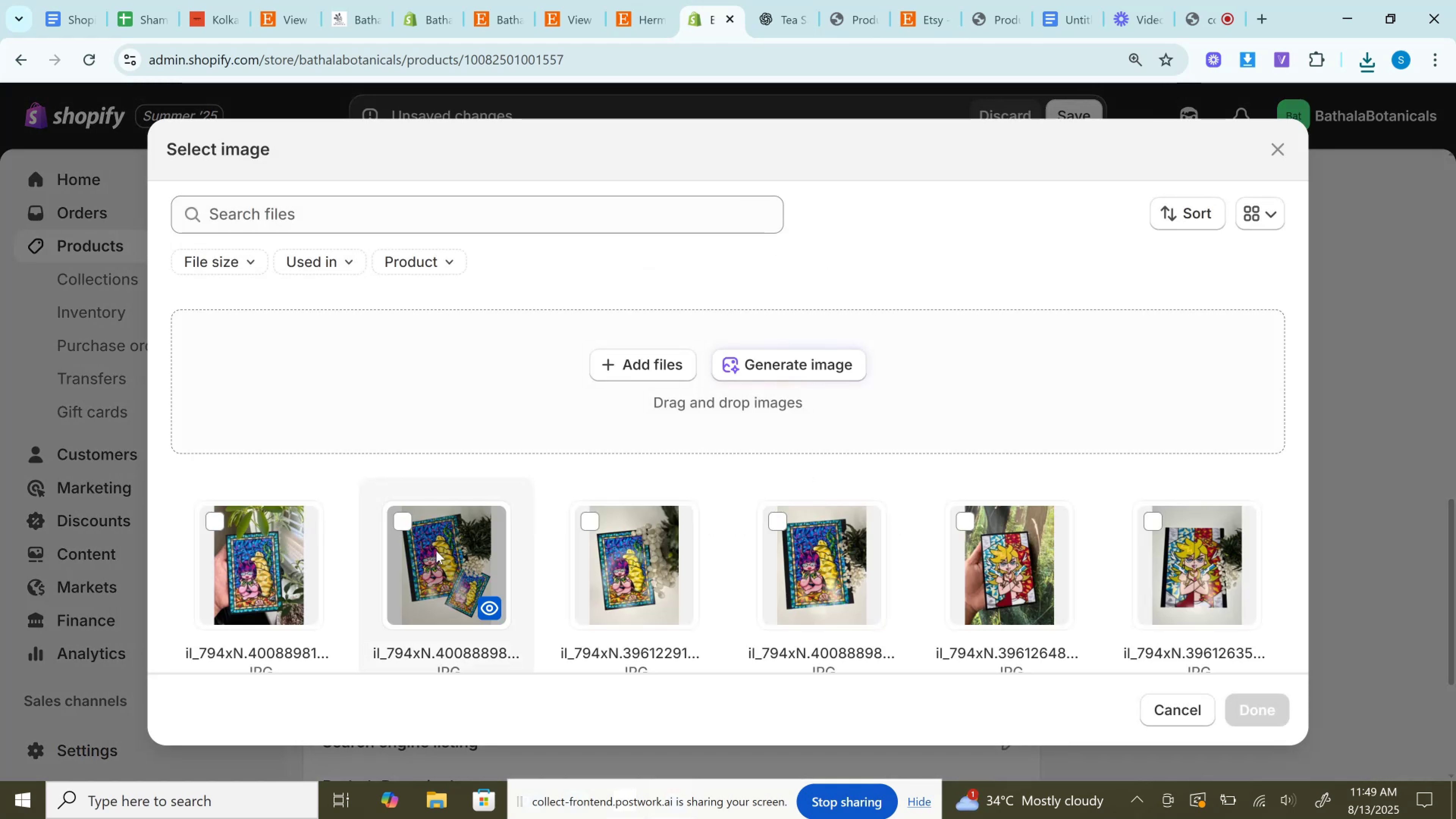 
left_click([436, 551])
 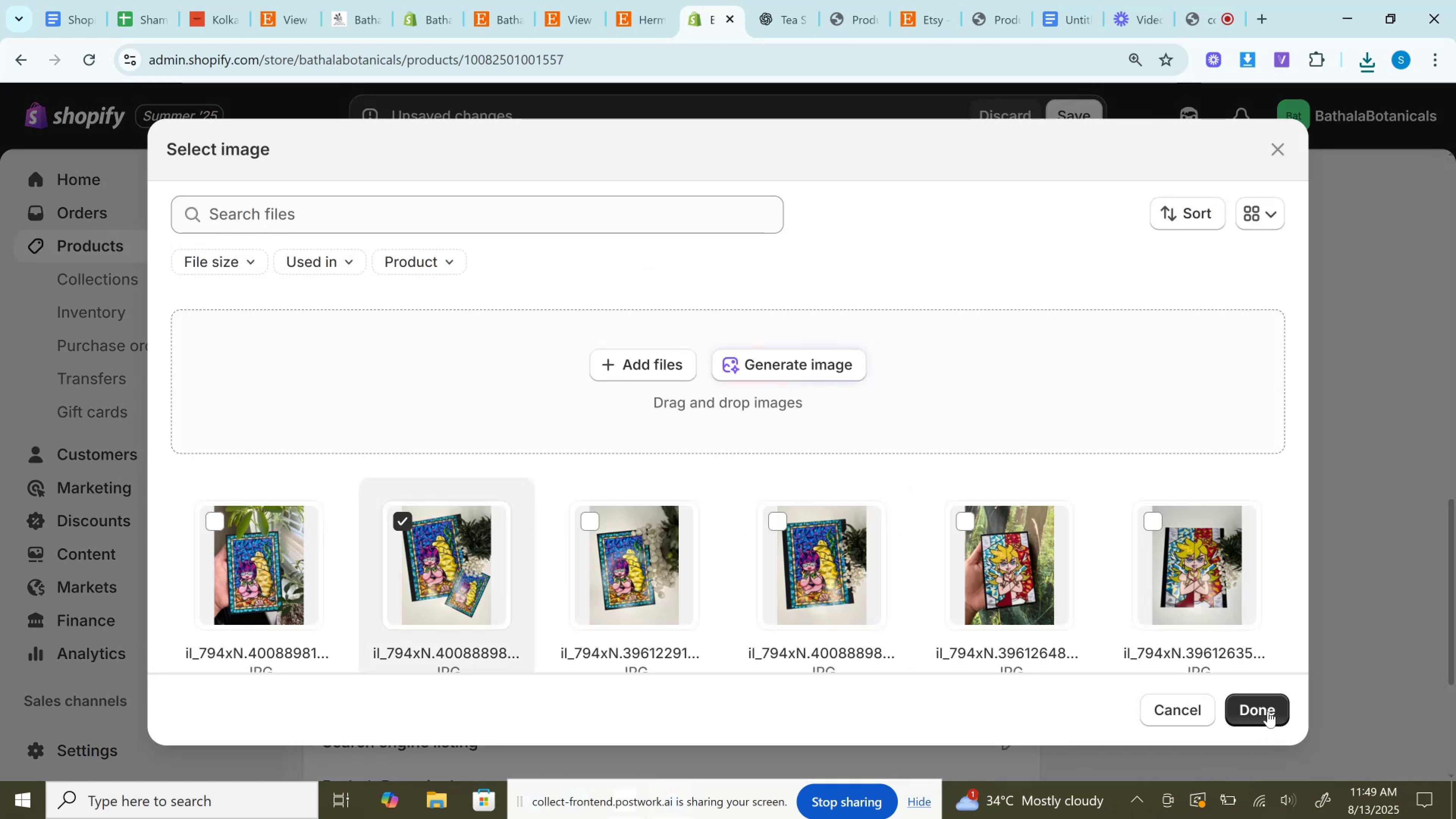 
left_click([1268, 710])
 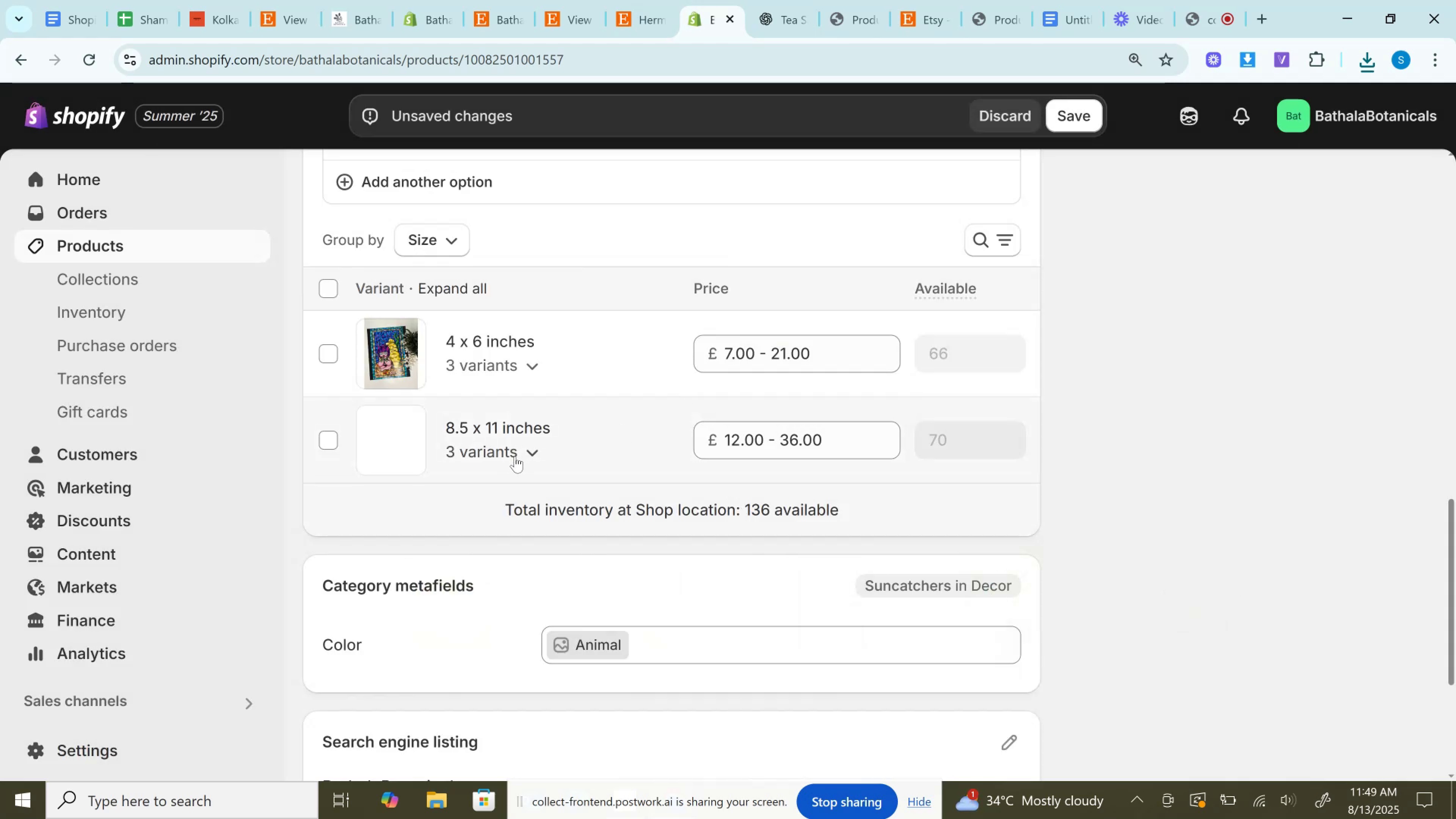 
left_click([528, 456])
 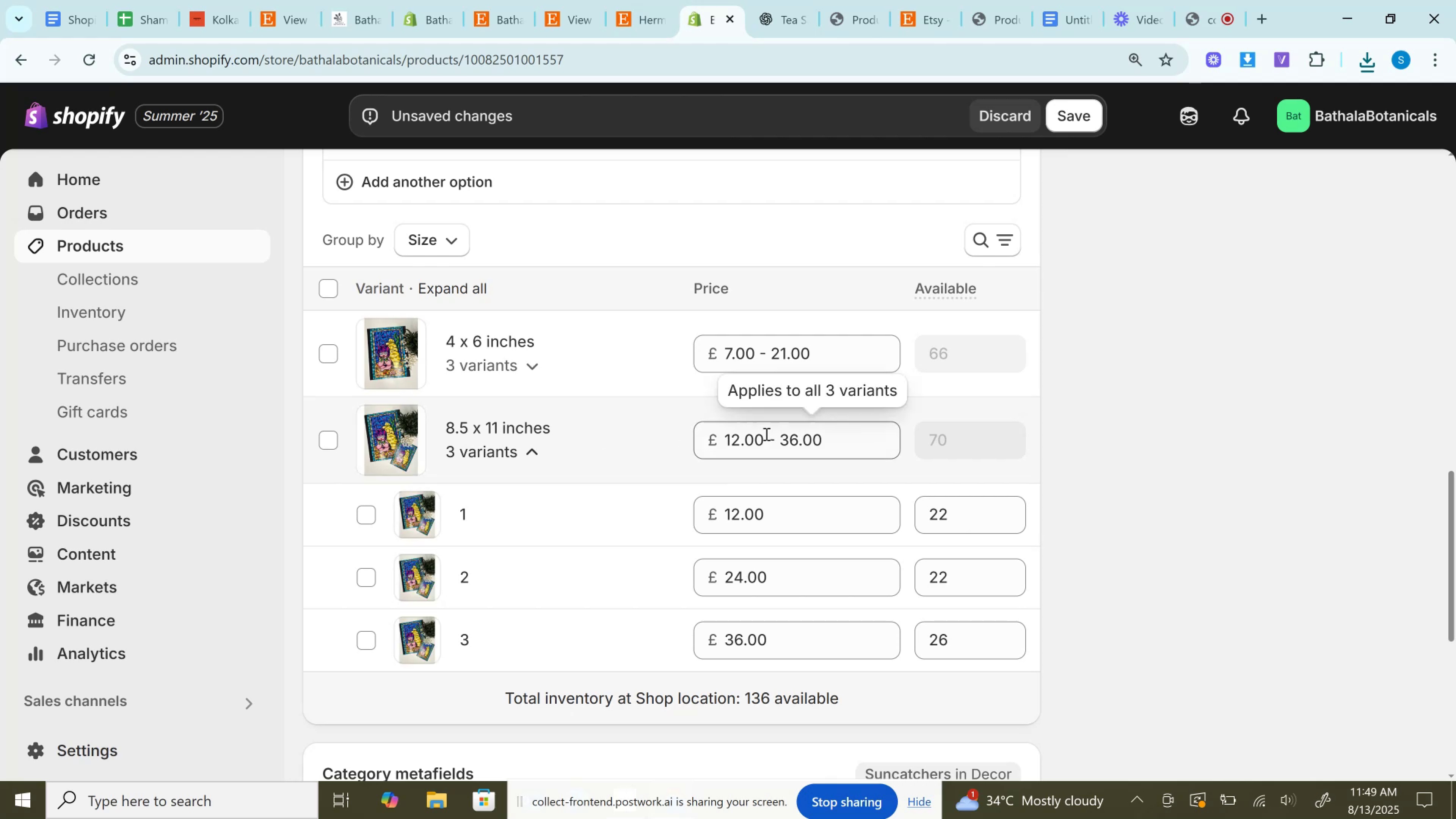 
scroll: coordinate [766, 434], scroll_direction: down, amount: 4.0
 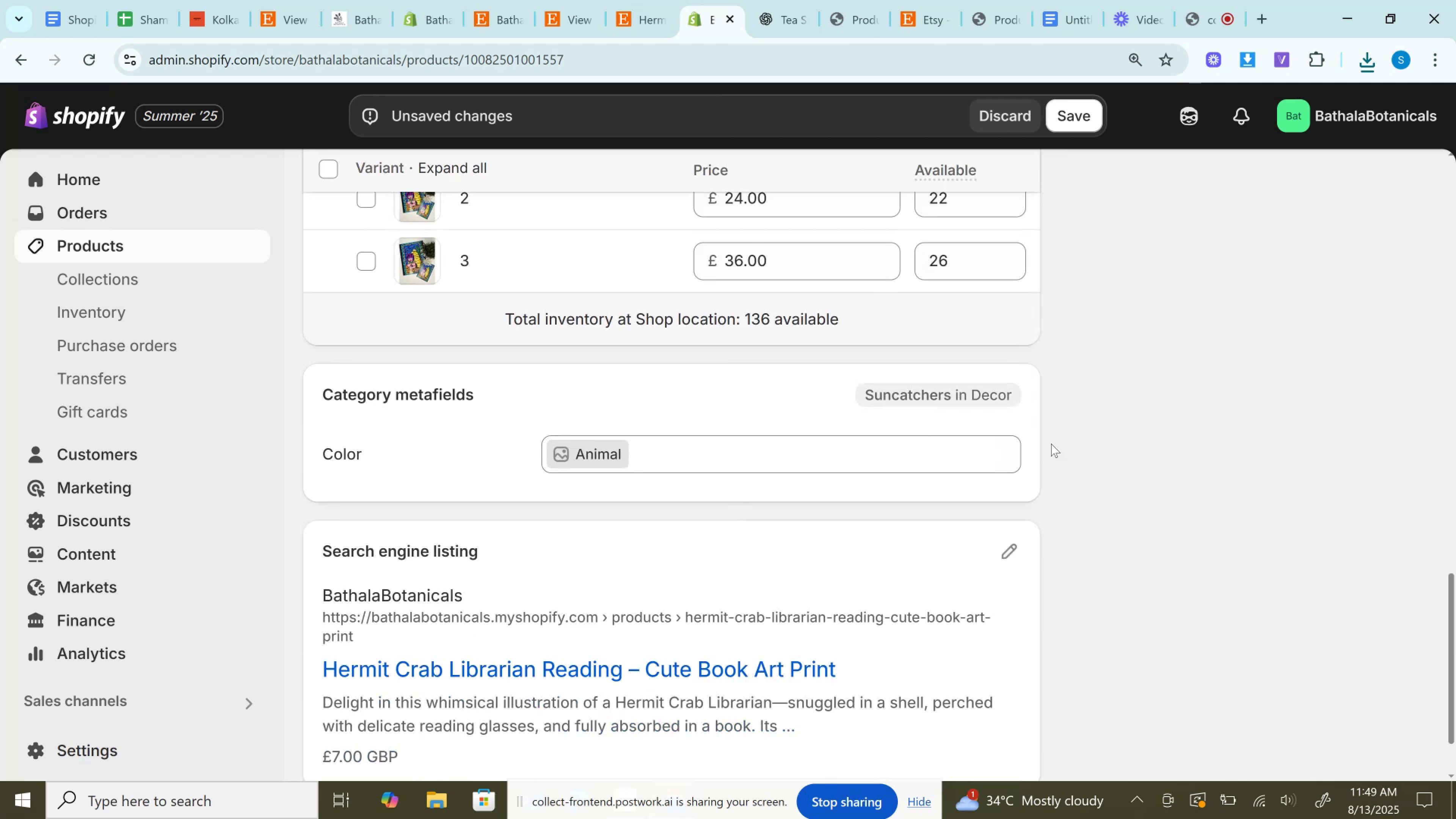 
scroll: coordinate [1042, 451], scroll_direction: up, amount: 22.0
 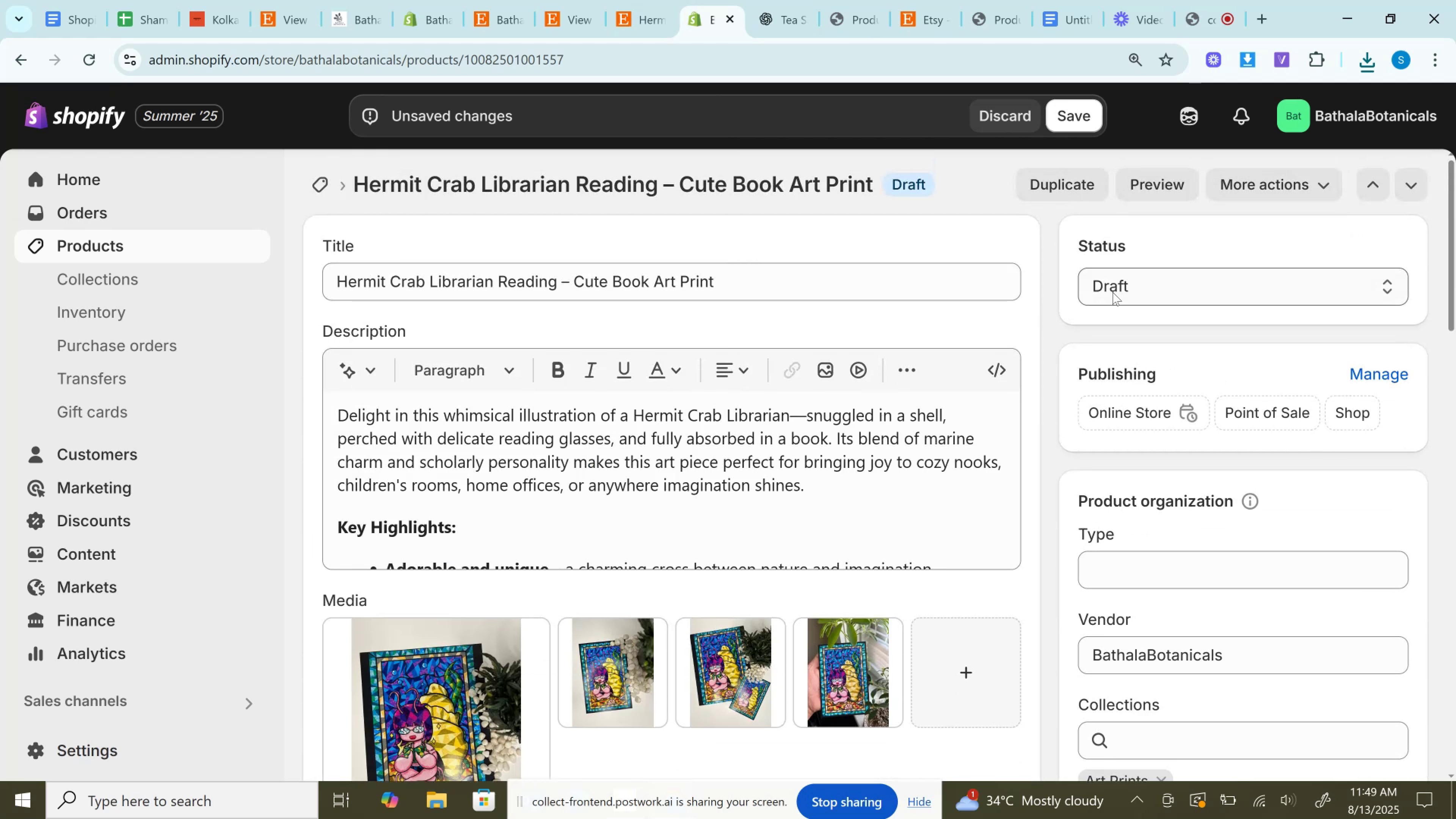 
left_click([1115, 301])
 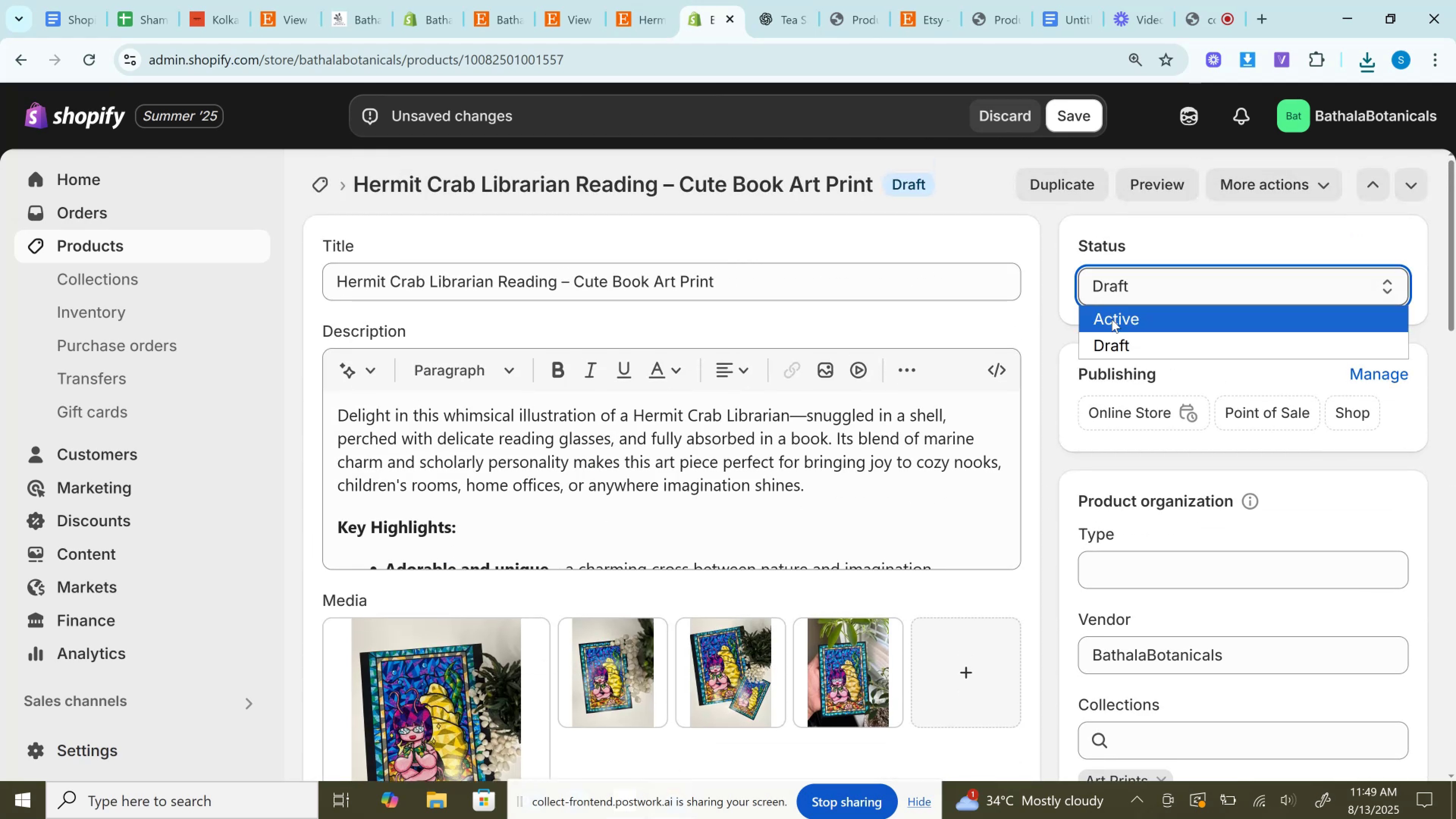 
left_click([1112, 319])
 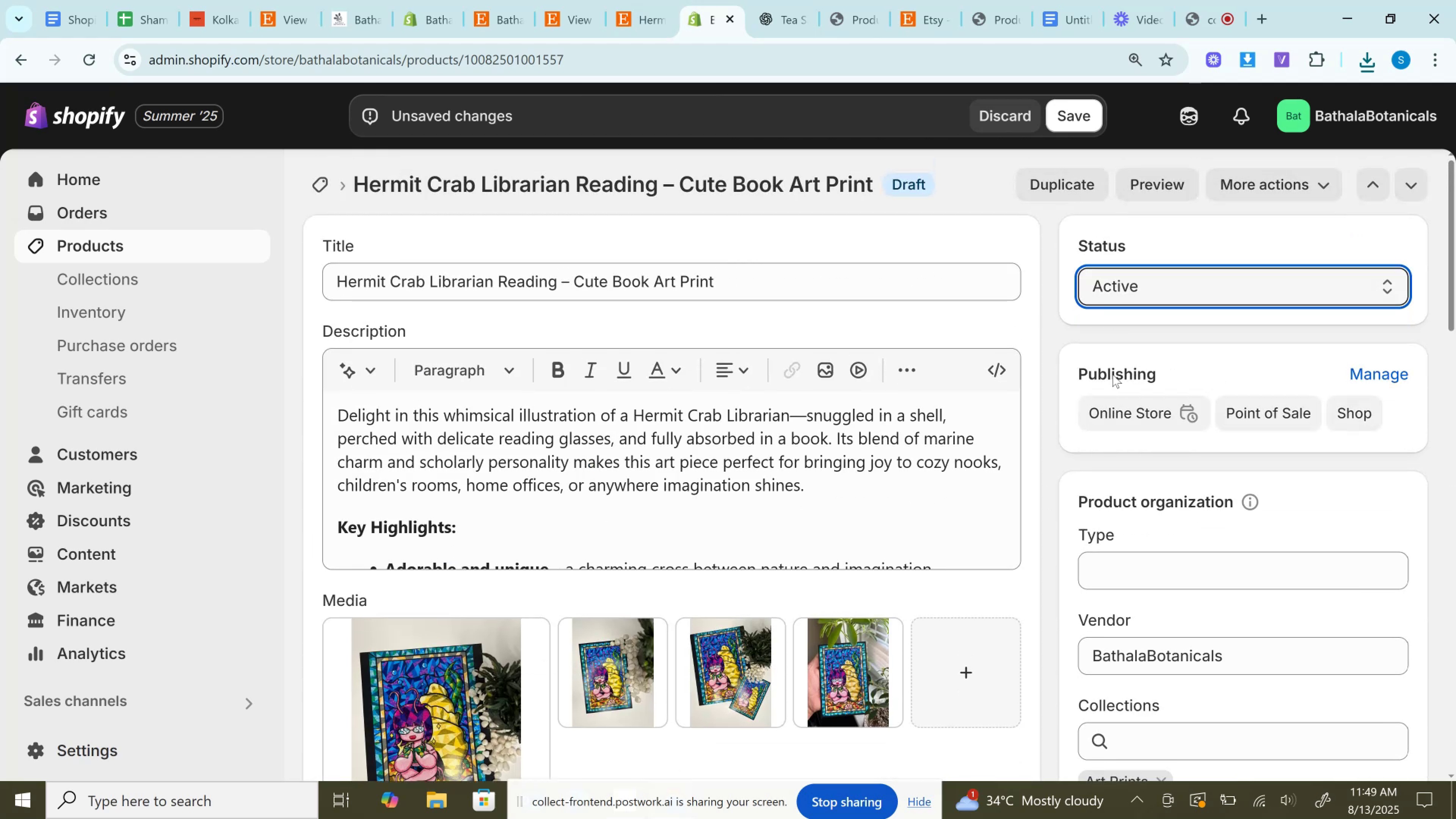 
scroll: coordinate [1126, 539], scroll_direction: down, amount: 4.0
 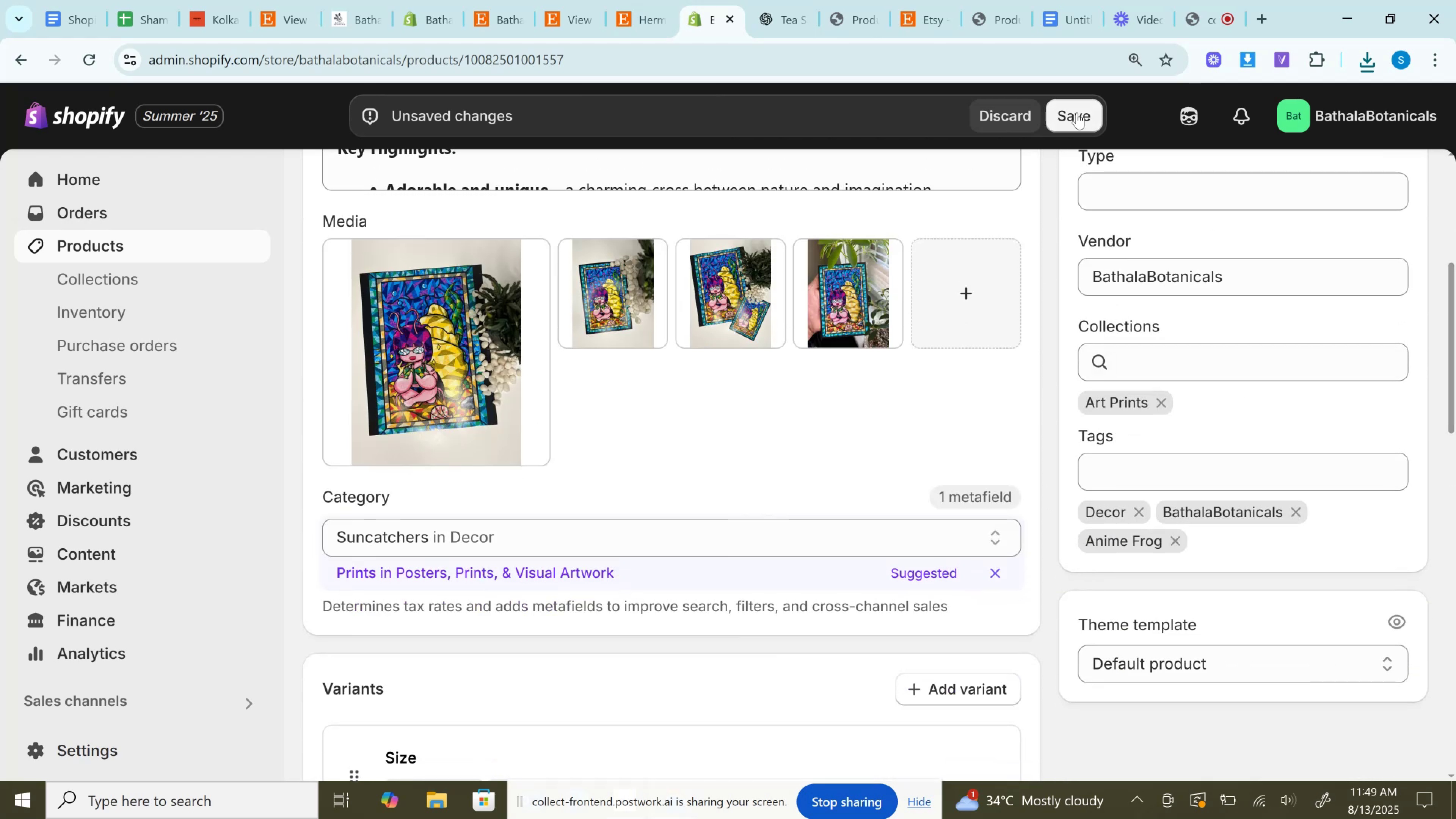 
left_click([1077, 113])
 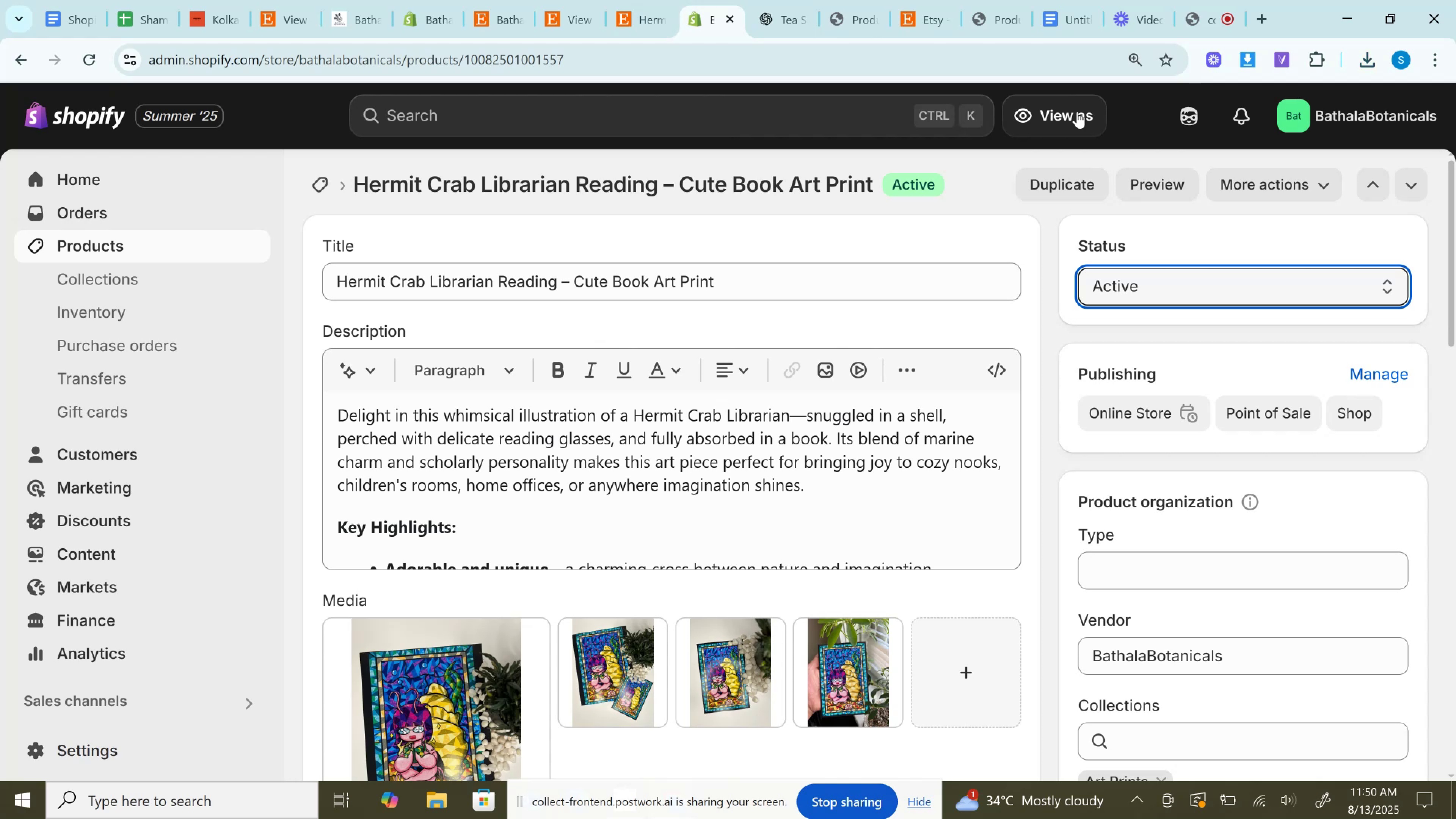 
wait(24.06)
 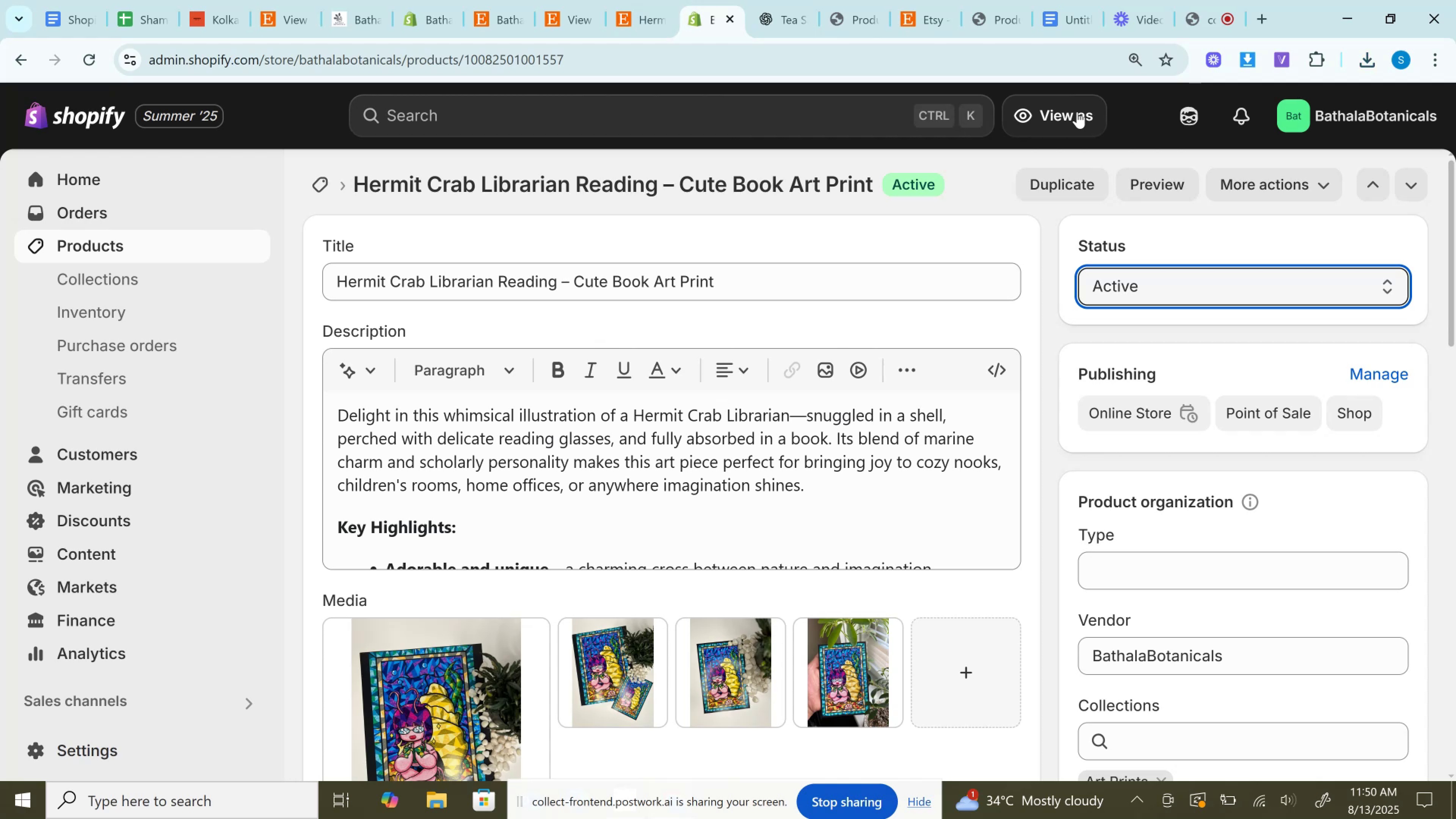 
left_click([1163, 187])
 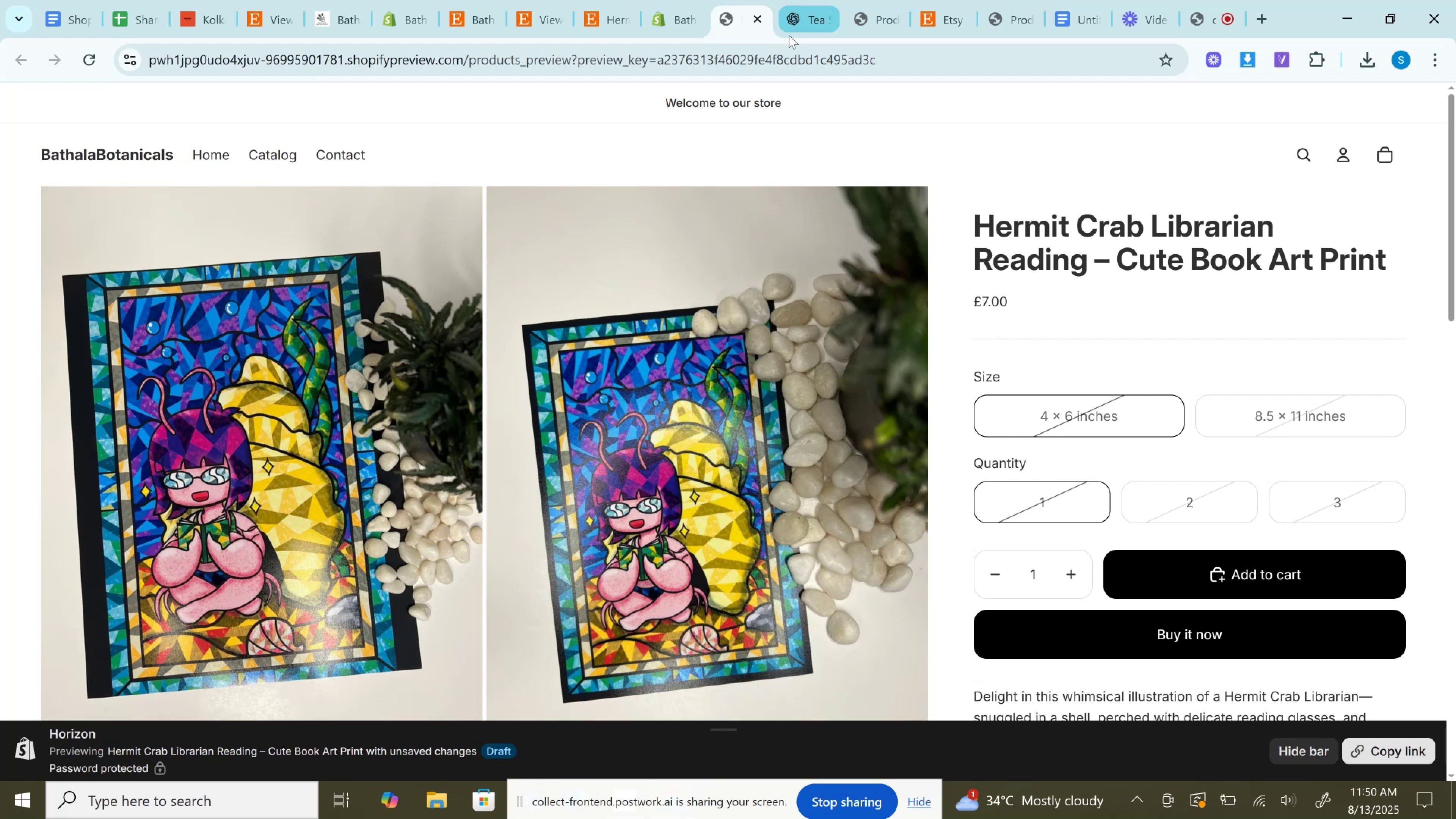 
wait(18.75)
 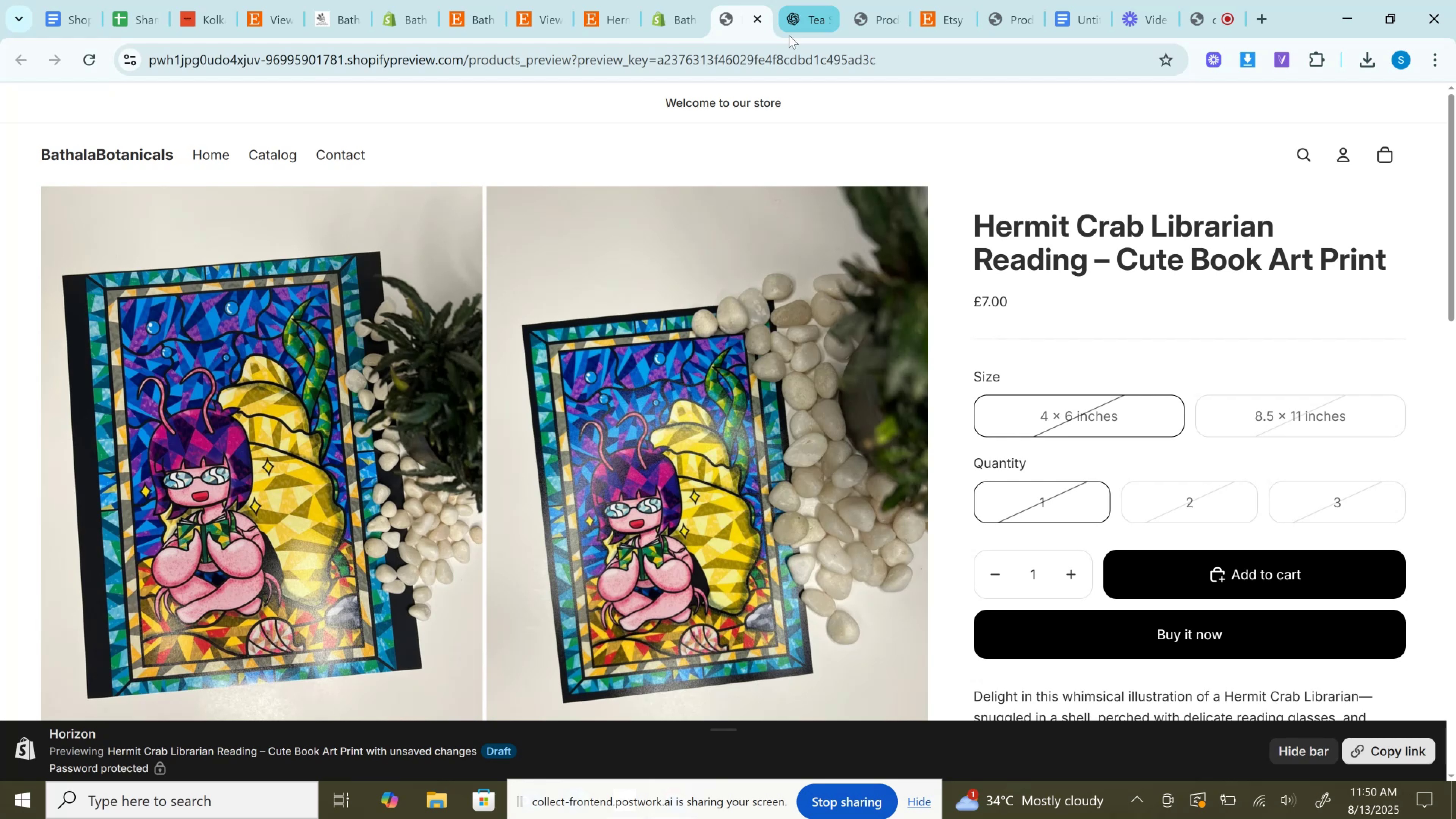 
left_click([1249, 411])
 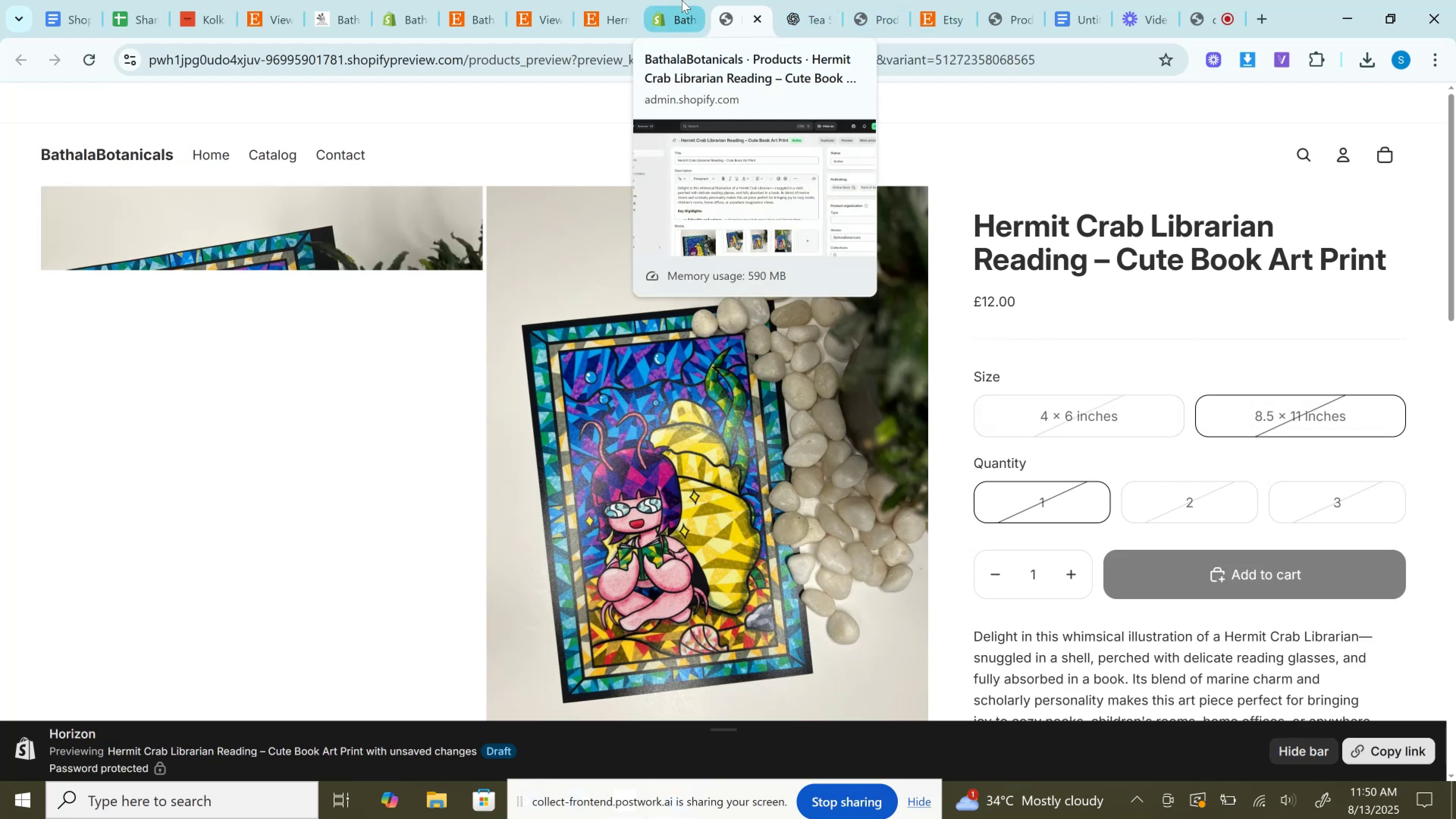 
left_click([682, 0])
 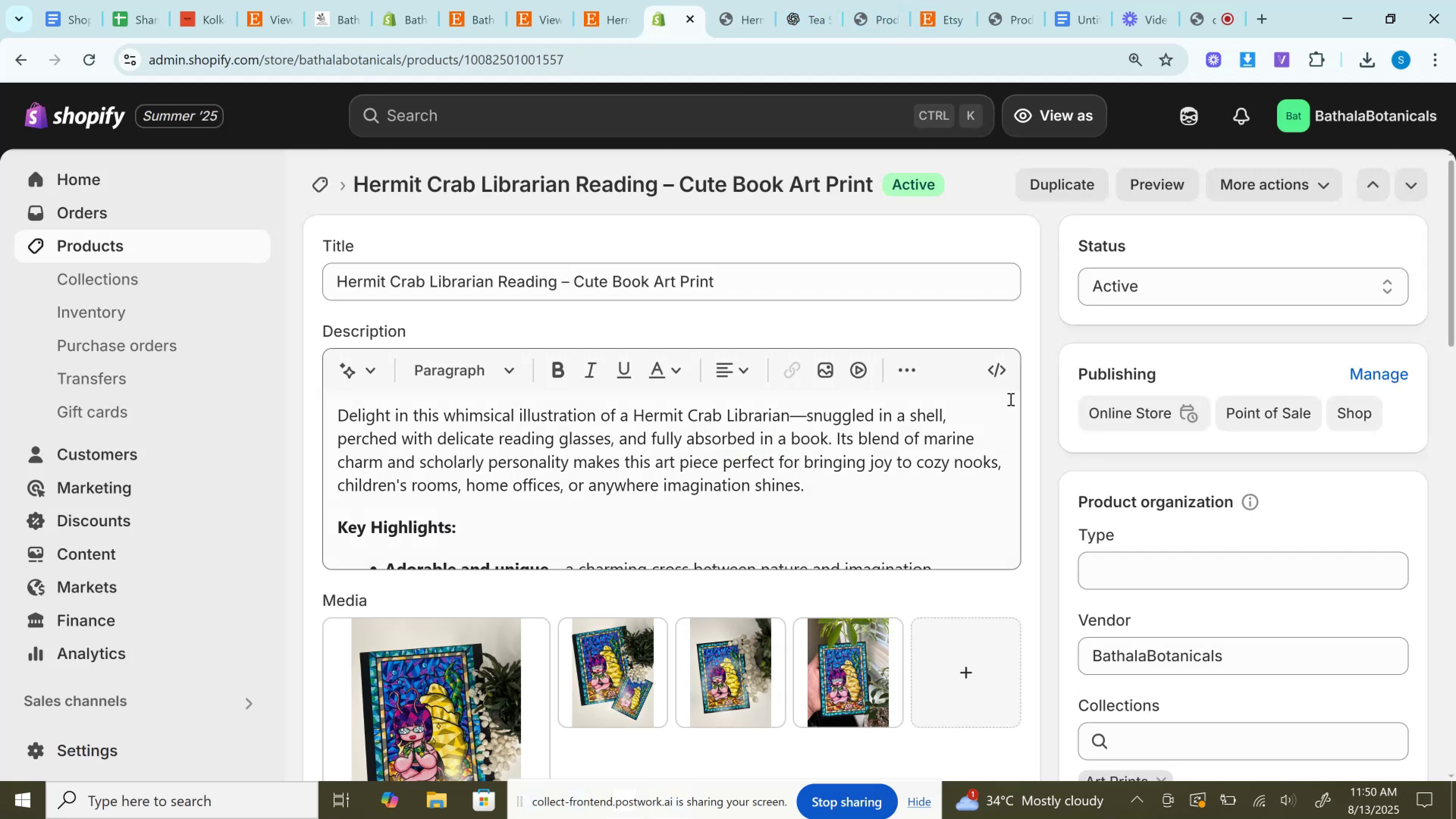 
scroll: coordinate [1195, 456], scroll_direction: down, amount: 3.0
 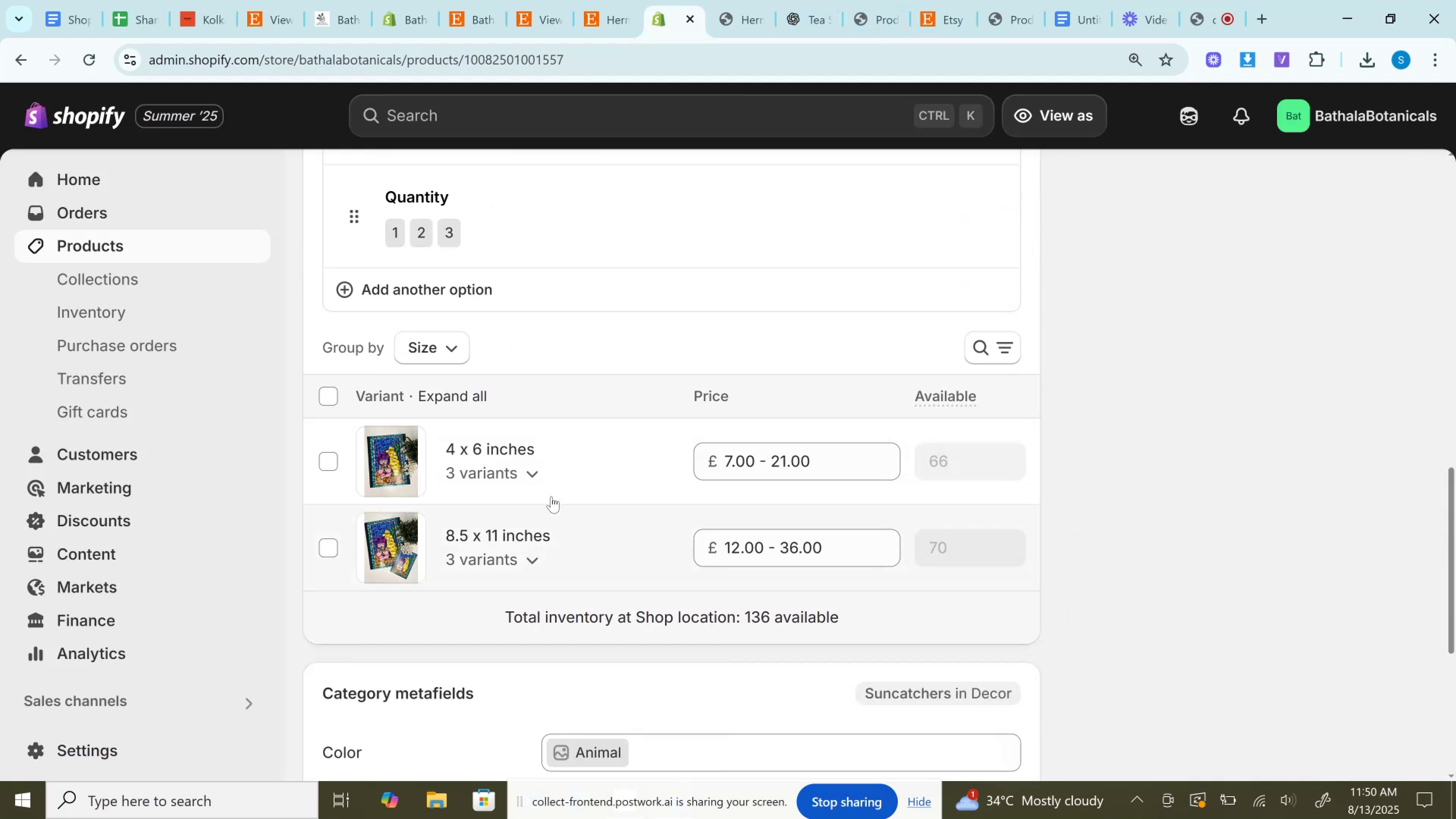 
left_click([541, 485])
 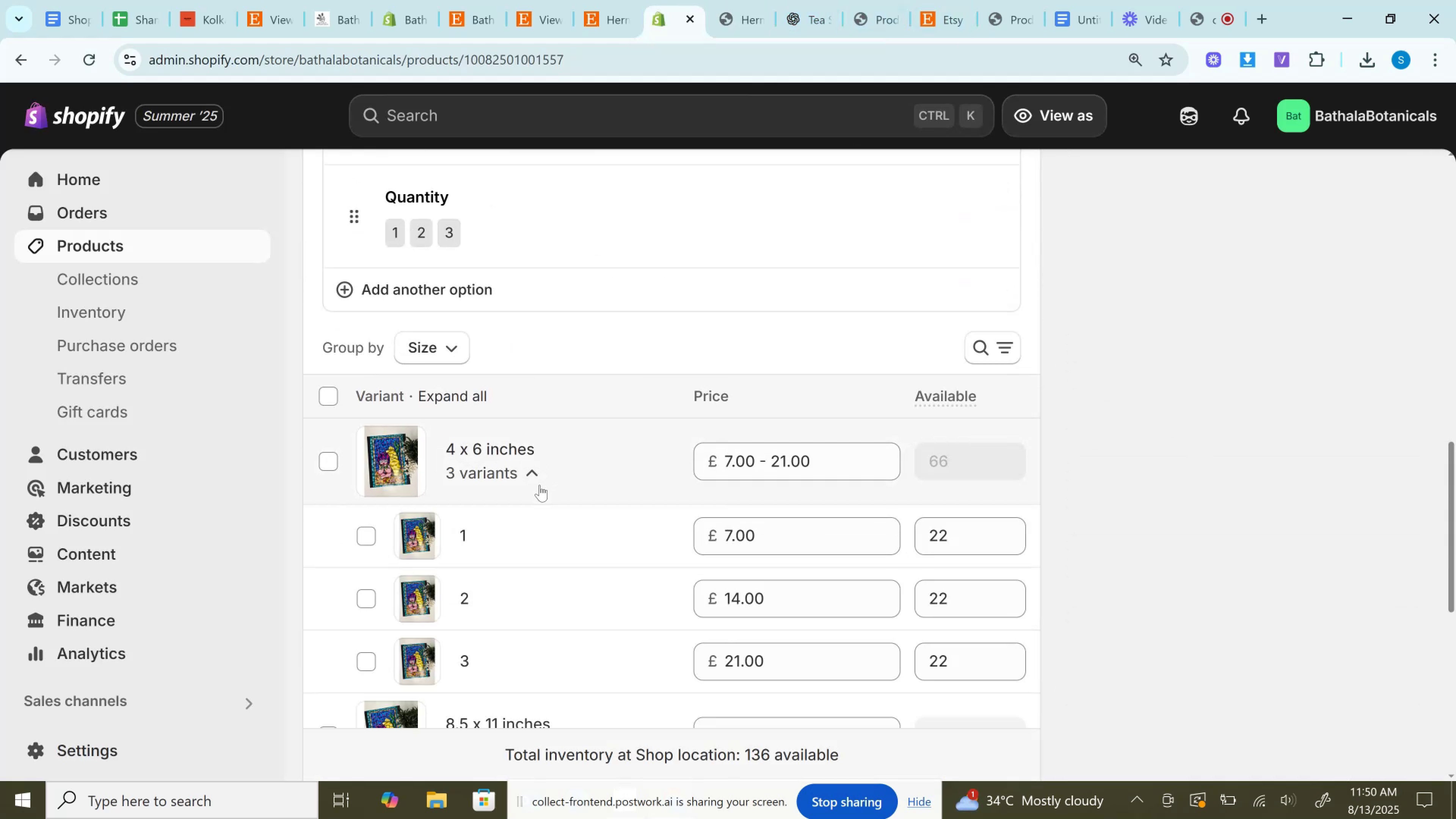 
scroll: coordinate [540, 485], scroll_direction: down, amount: 3.0
 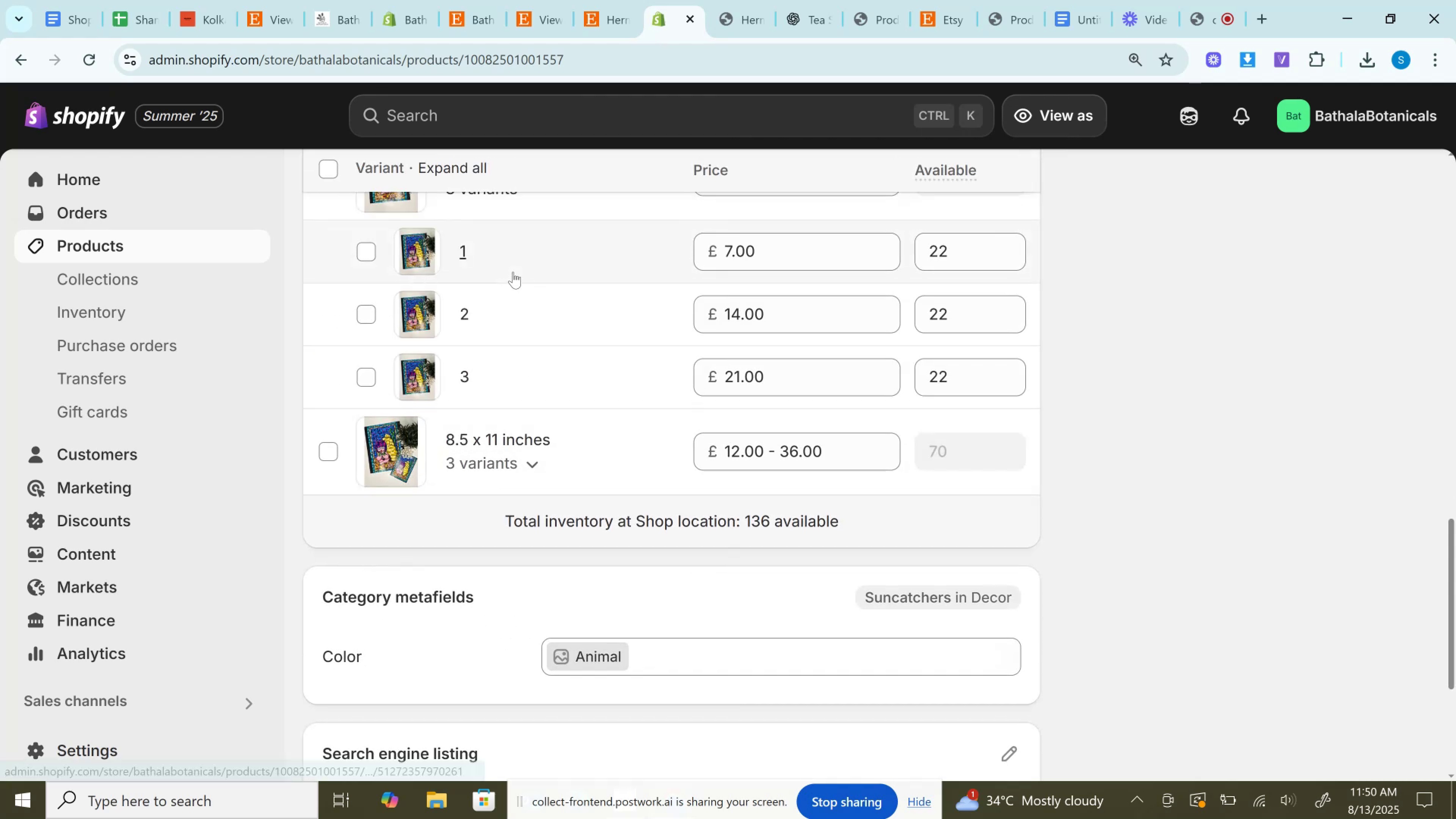 
scroll: coordinate [506, 276], scroll_direction: up, amount: 2.0
 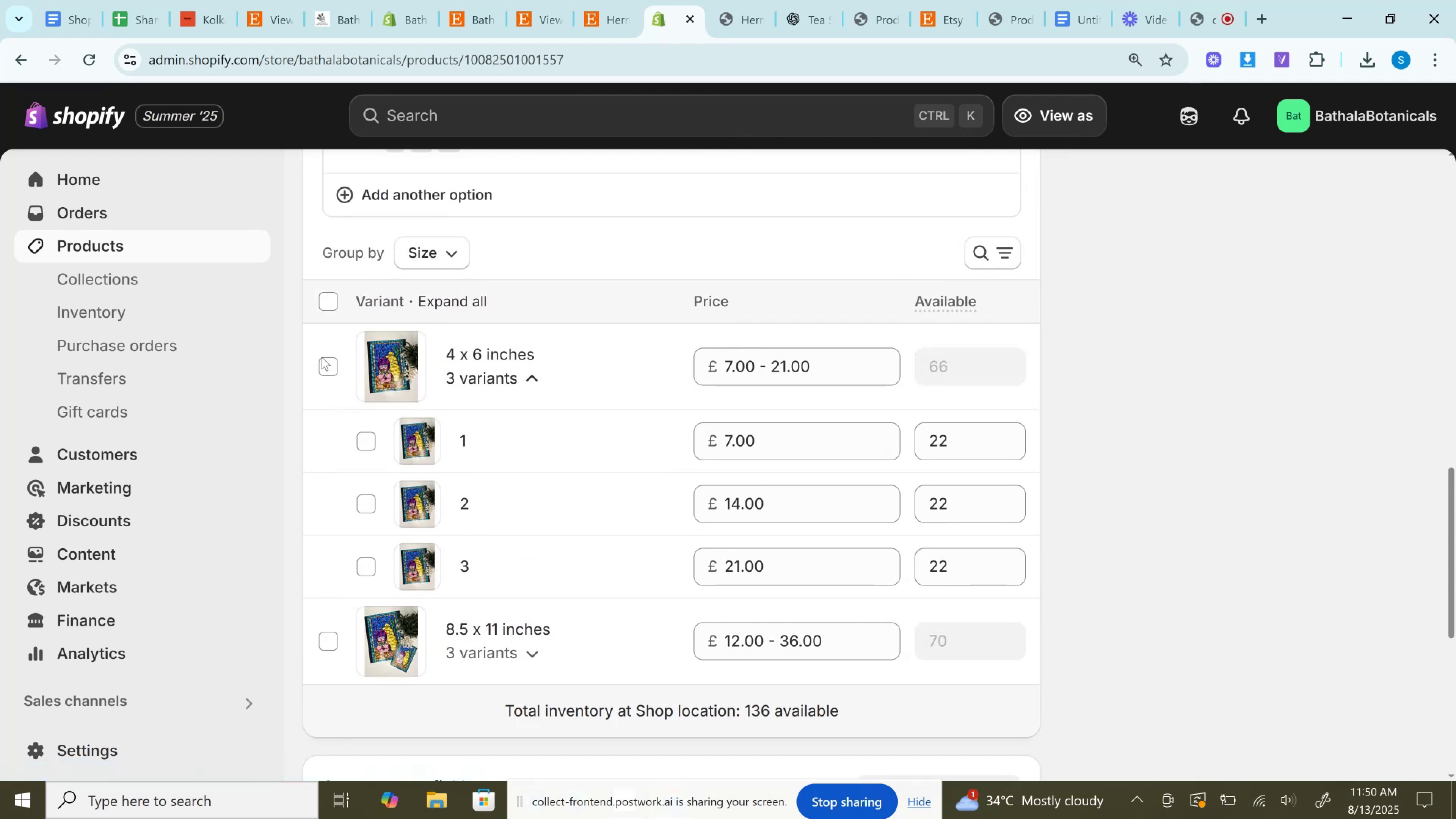 
left_click([322, 359])
 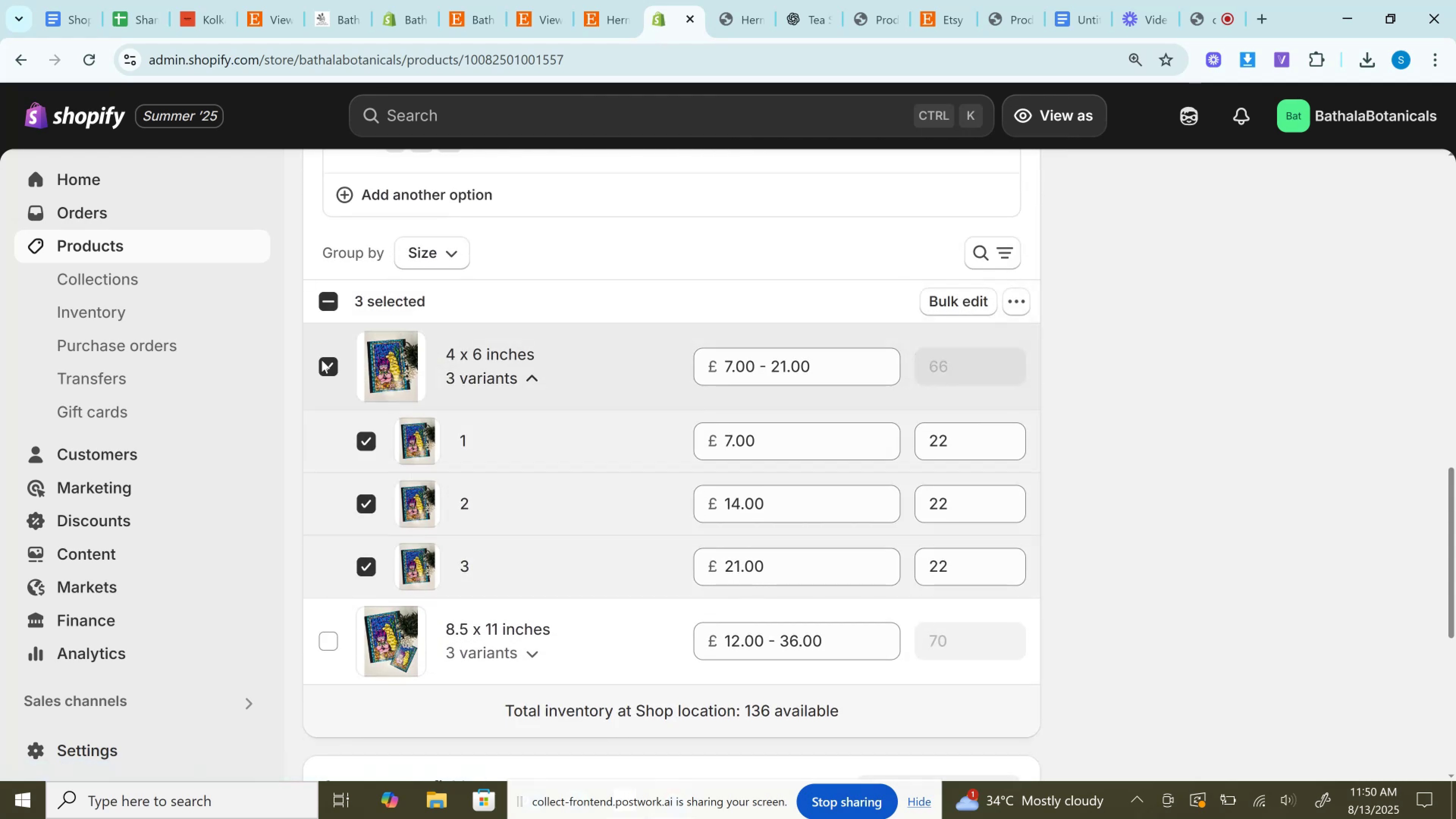 
left_click([322, 360])
 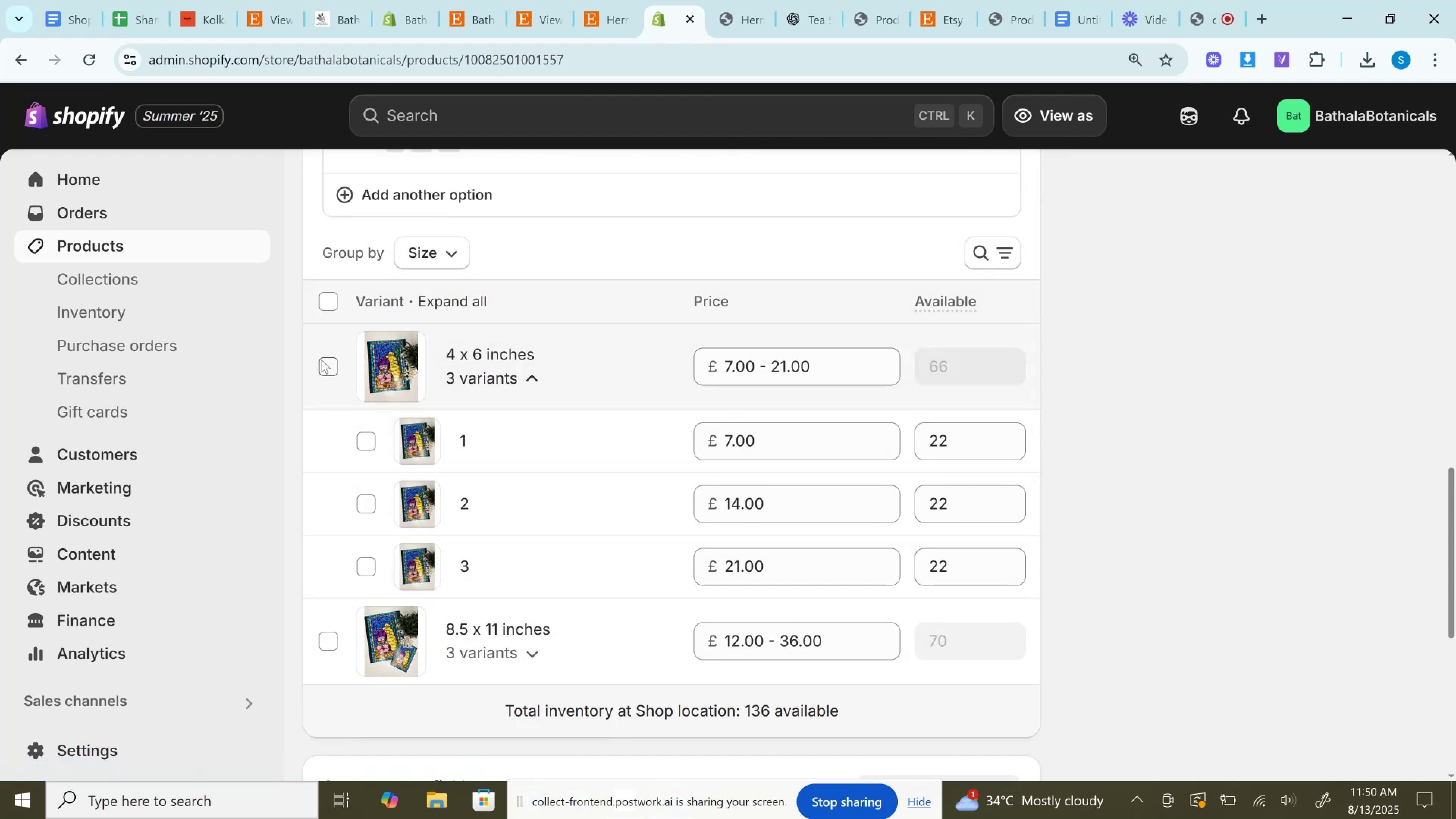 
left_click([322, 360])
 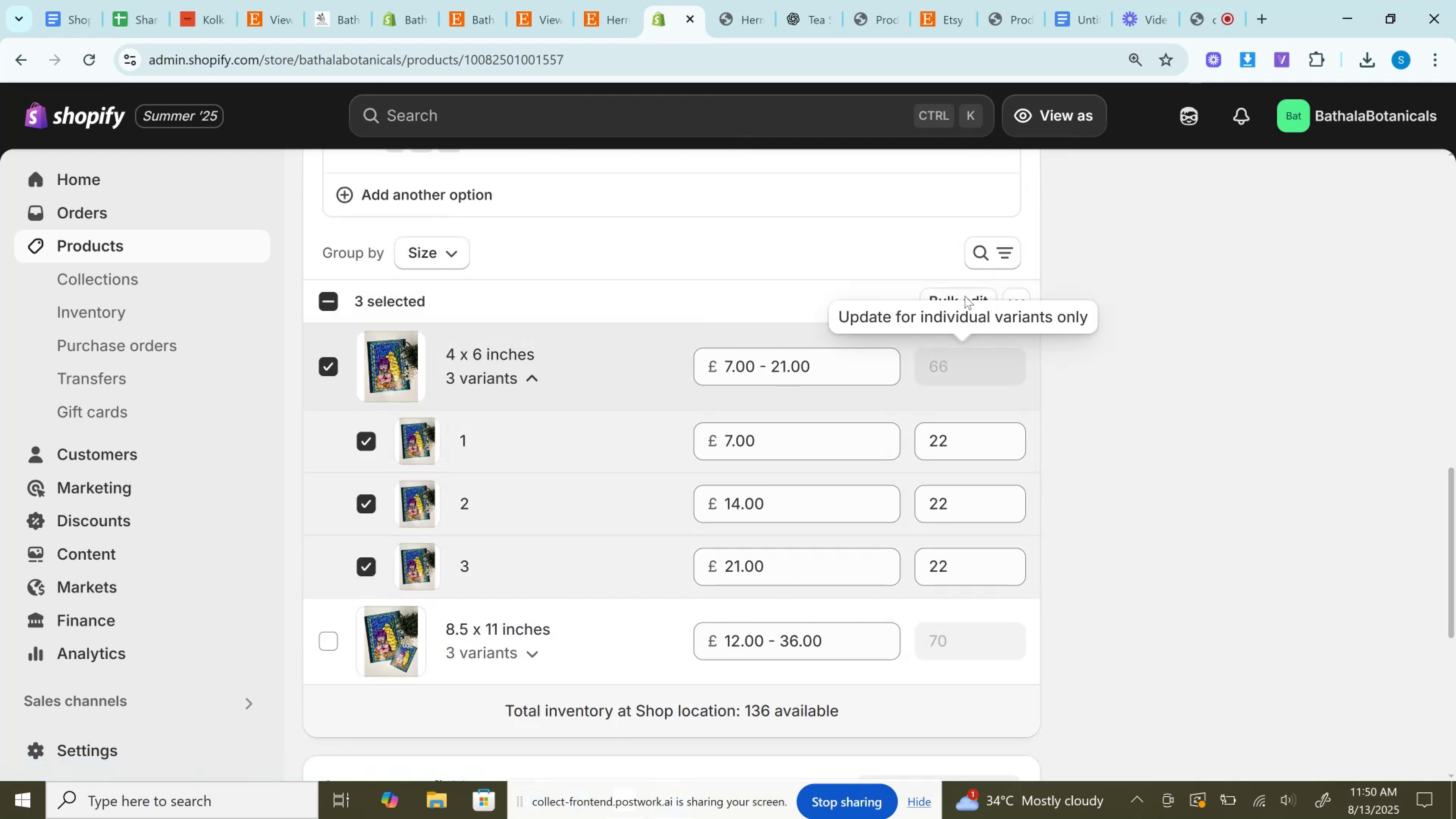 
left_click([965, 296])
 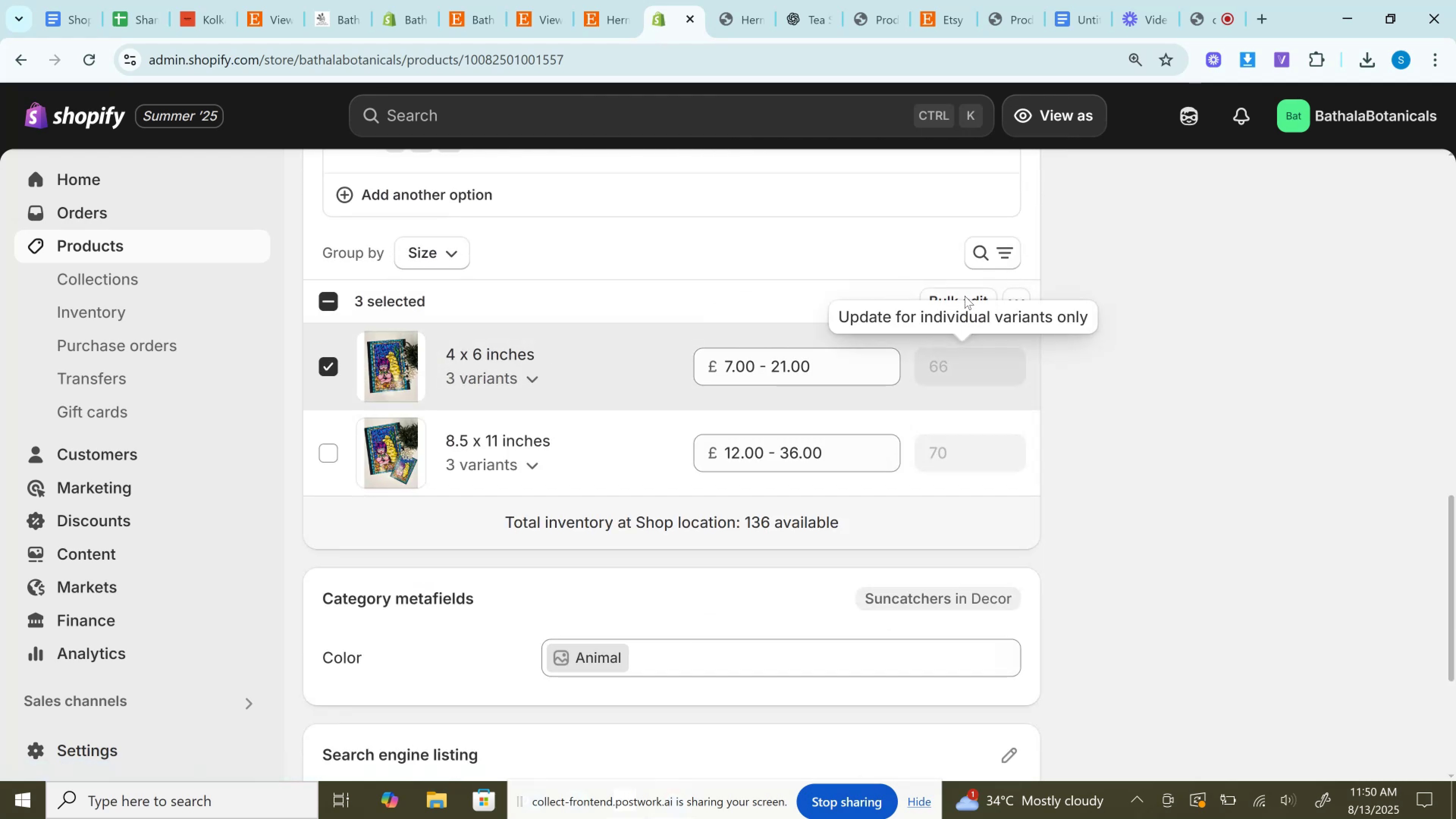 
left_click([965, 296])
 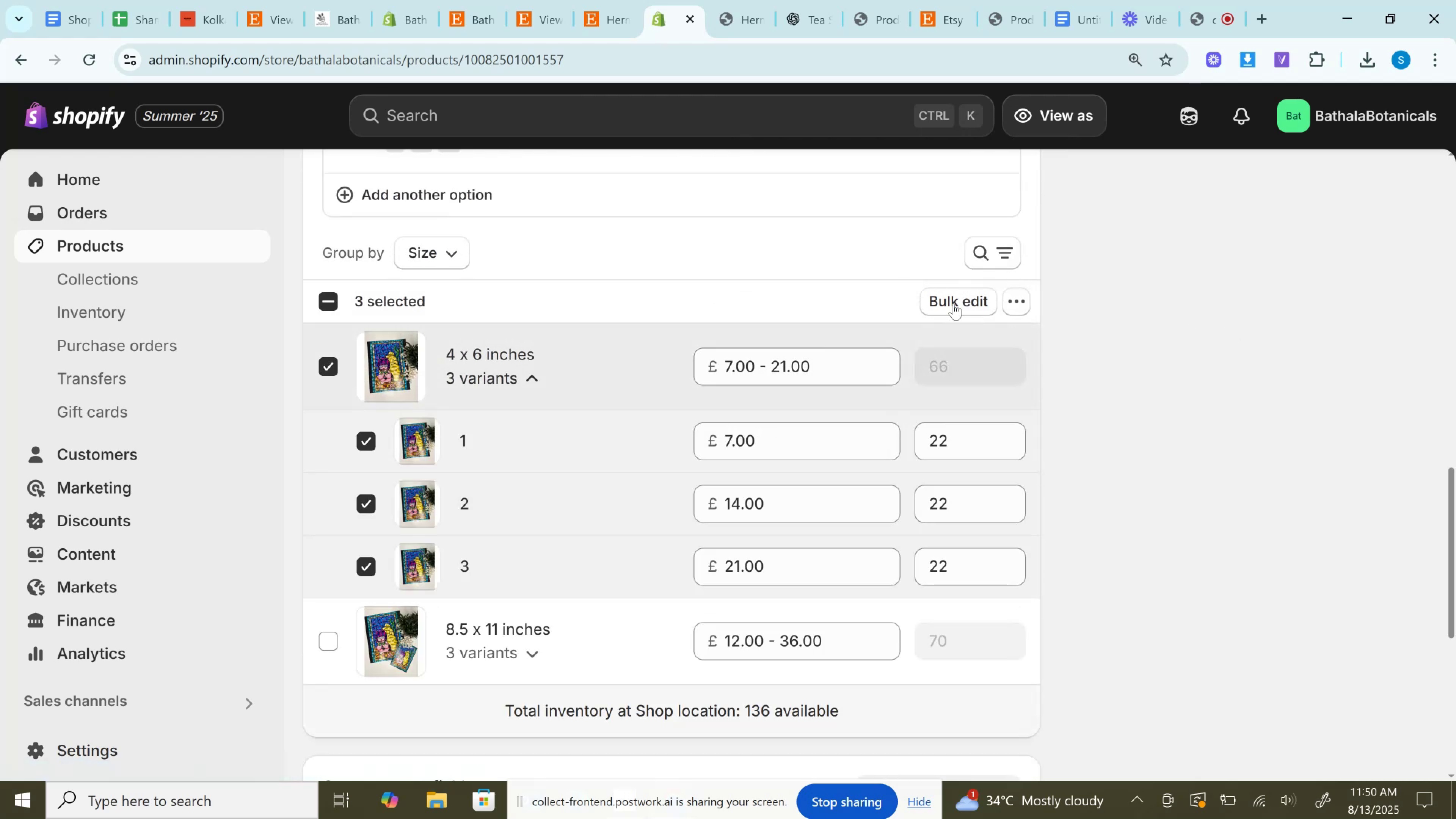 
left_click([952, 303])
 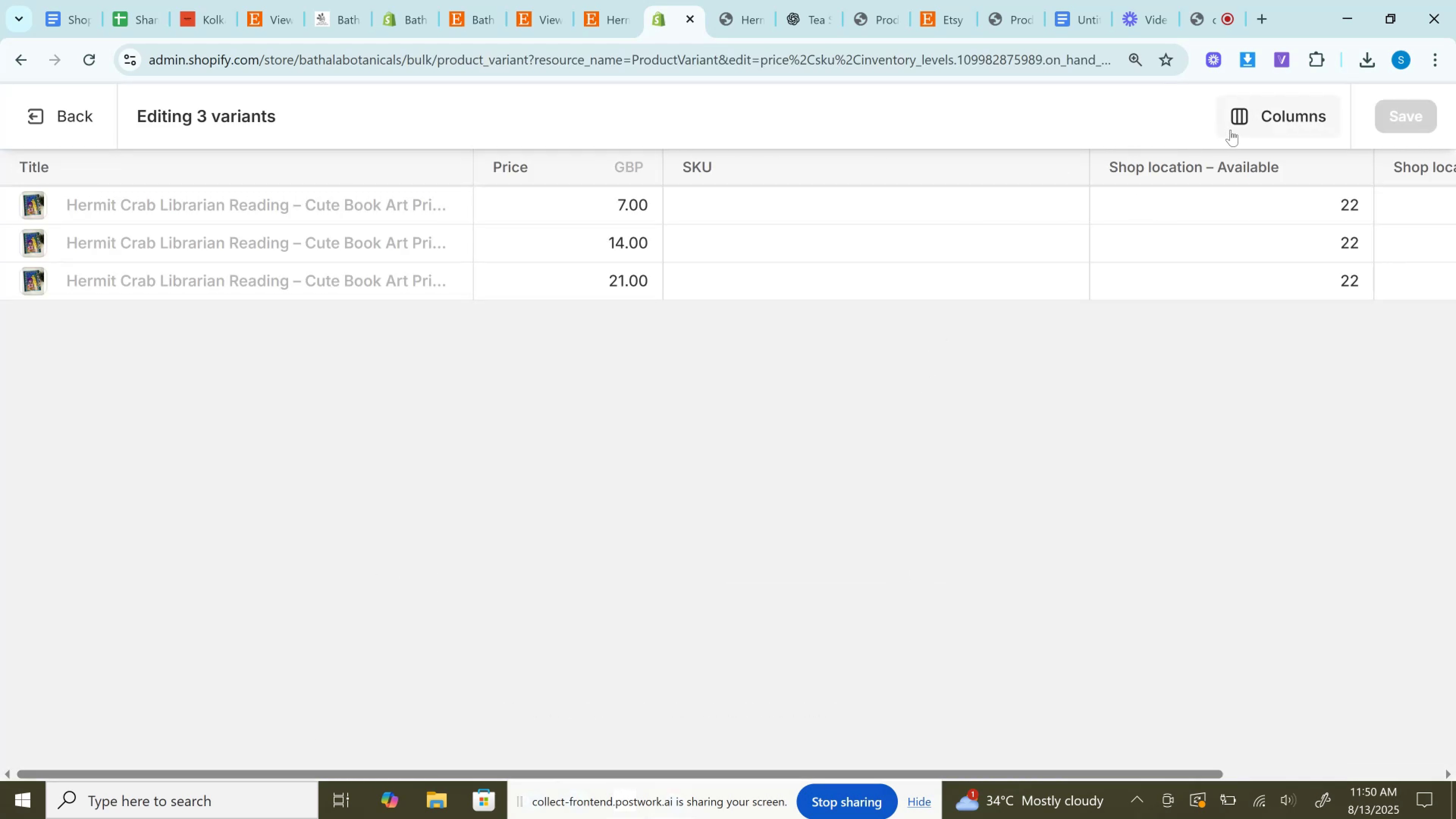 
wait(6.27)
 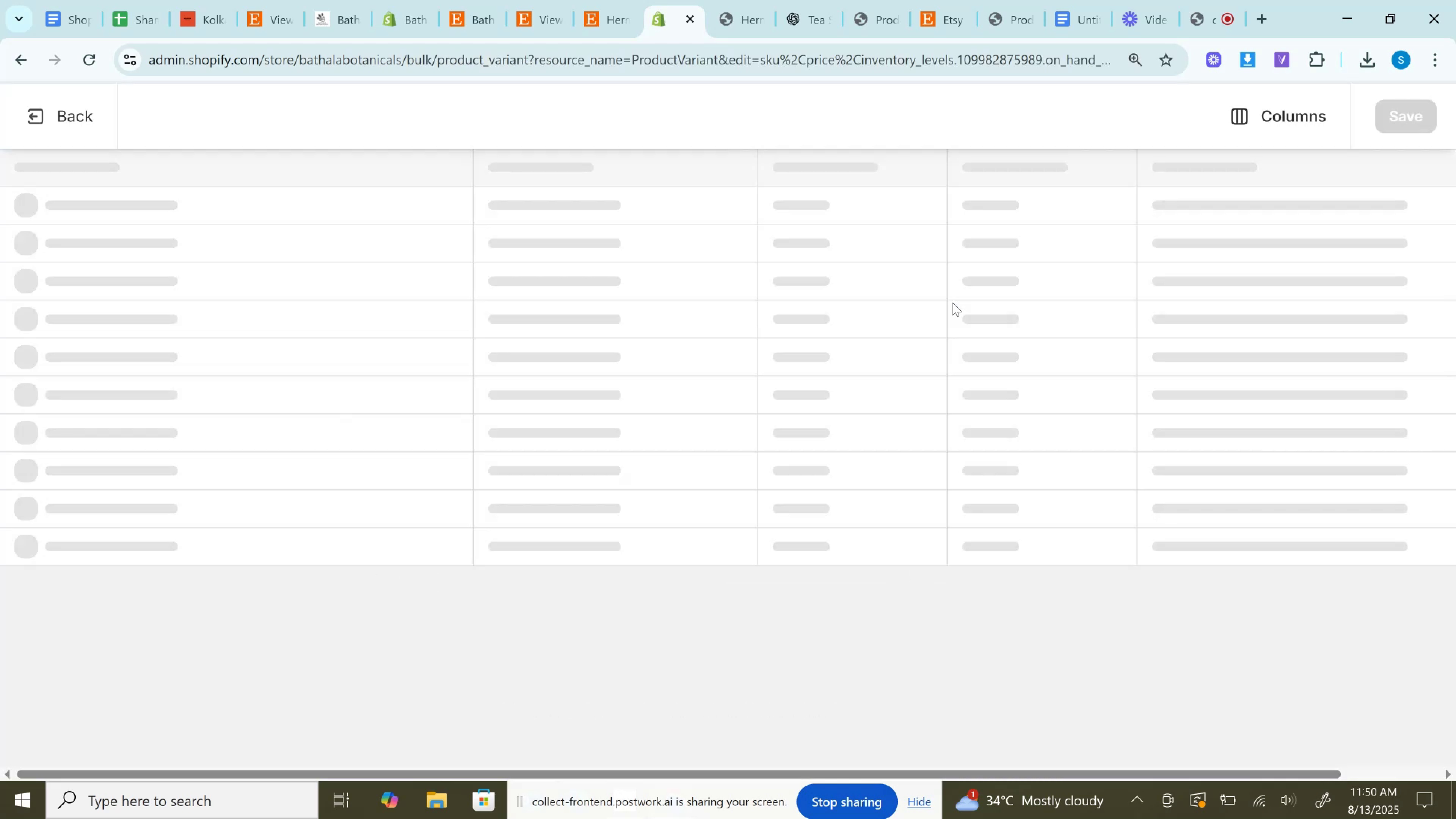 
double_click([1346, 207])
 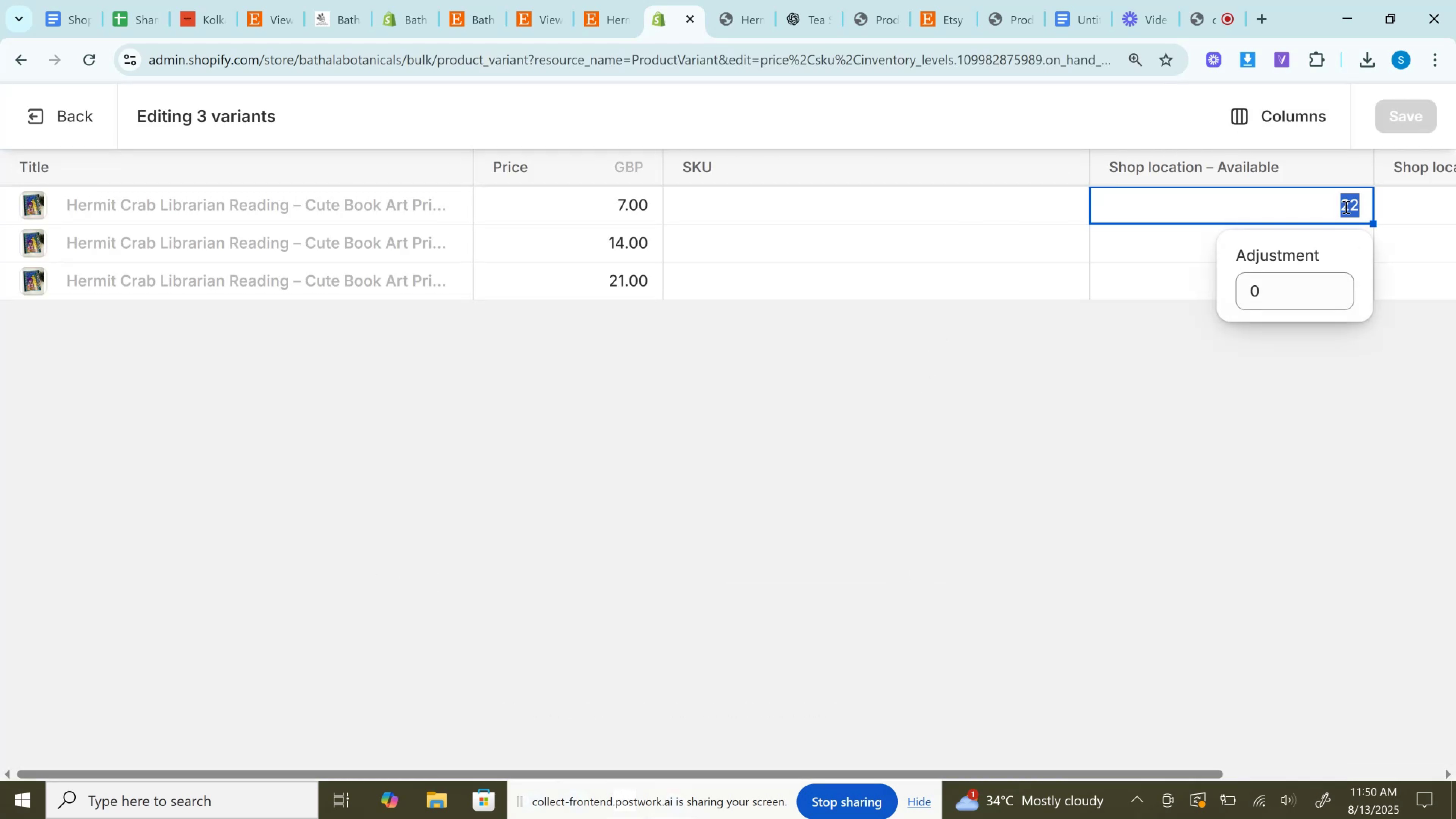 
key(Control+ControlLeft)
 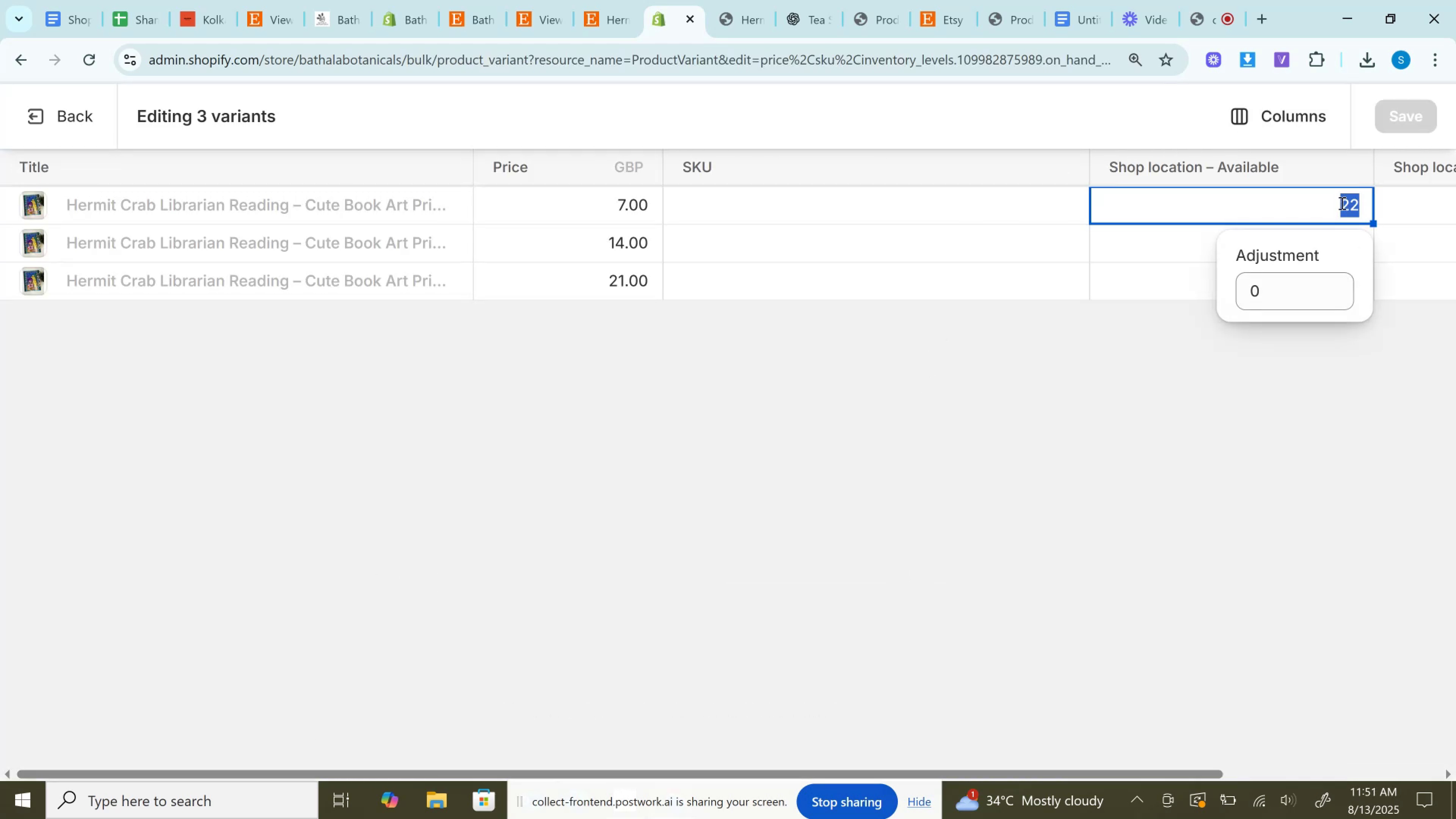 
type(55)
 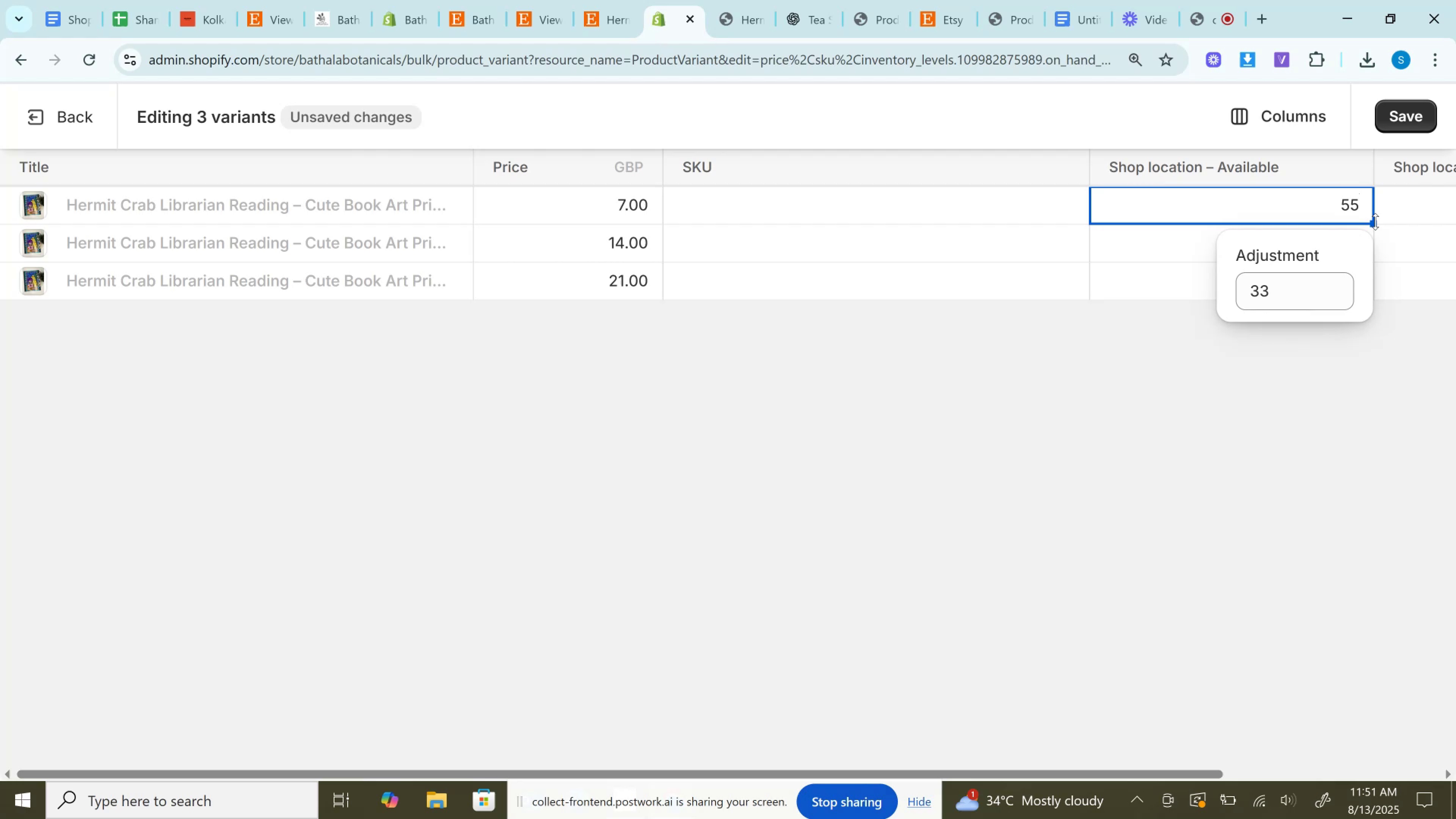 
left_click_drag(start_coordinate=[1375, 221], to_coordinate=[1376, 273])
 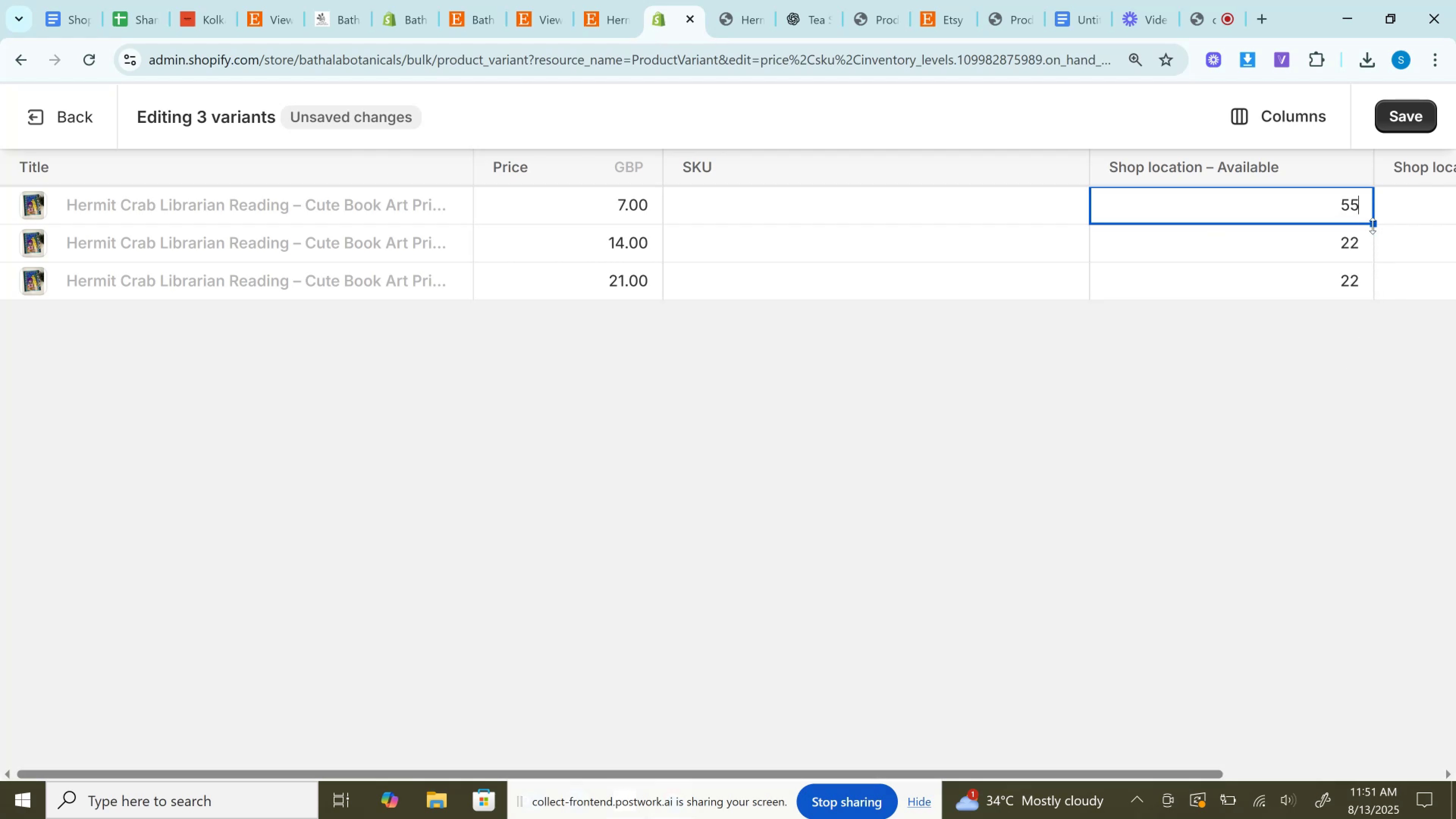 
left_click_drag(start_coordinate=[1373, 226], to_coordinate=[1370, 295])
 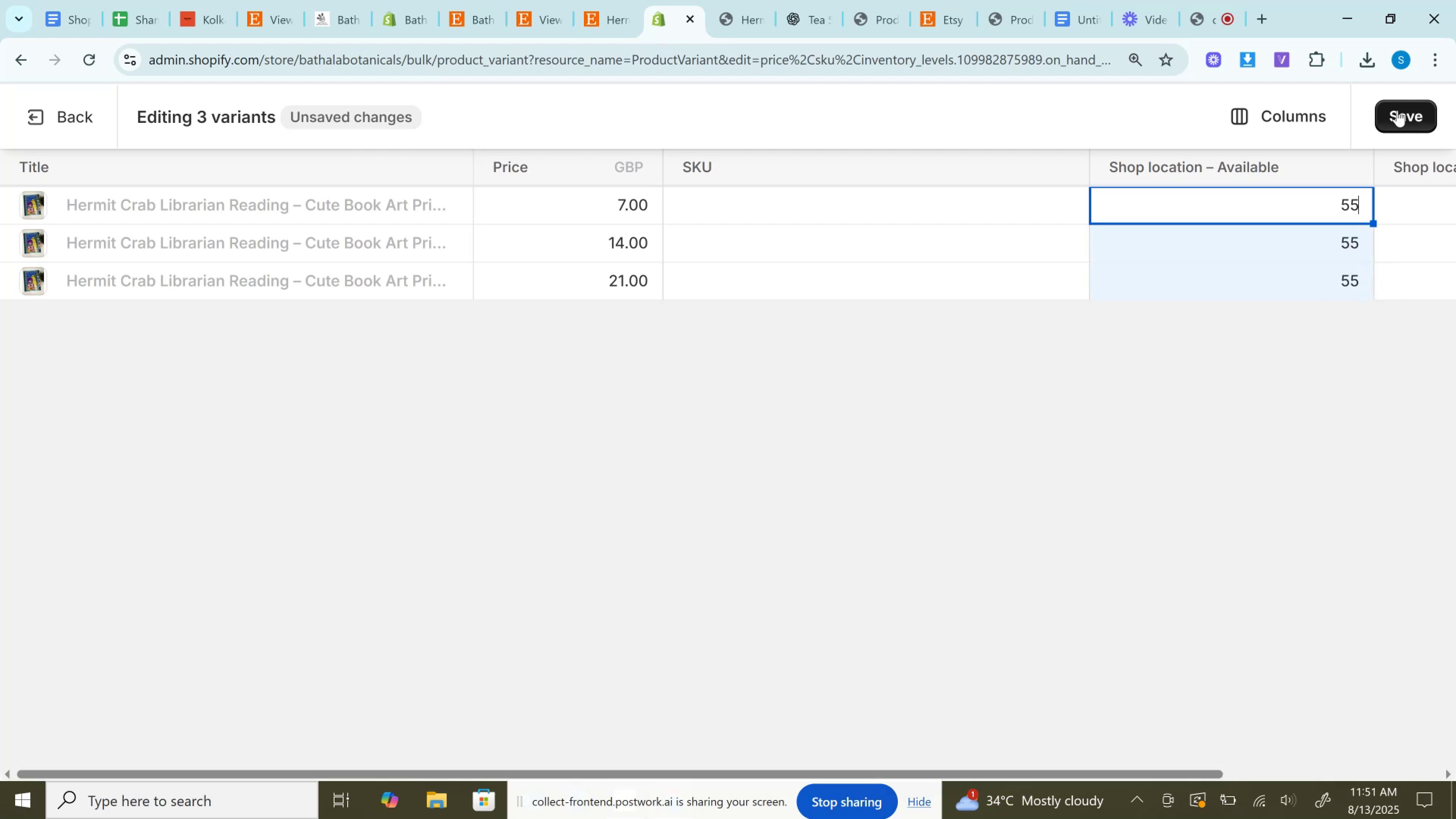 
left_click([1398, 109])
 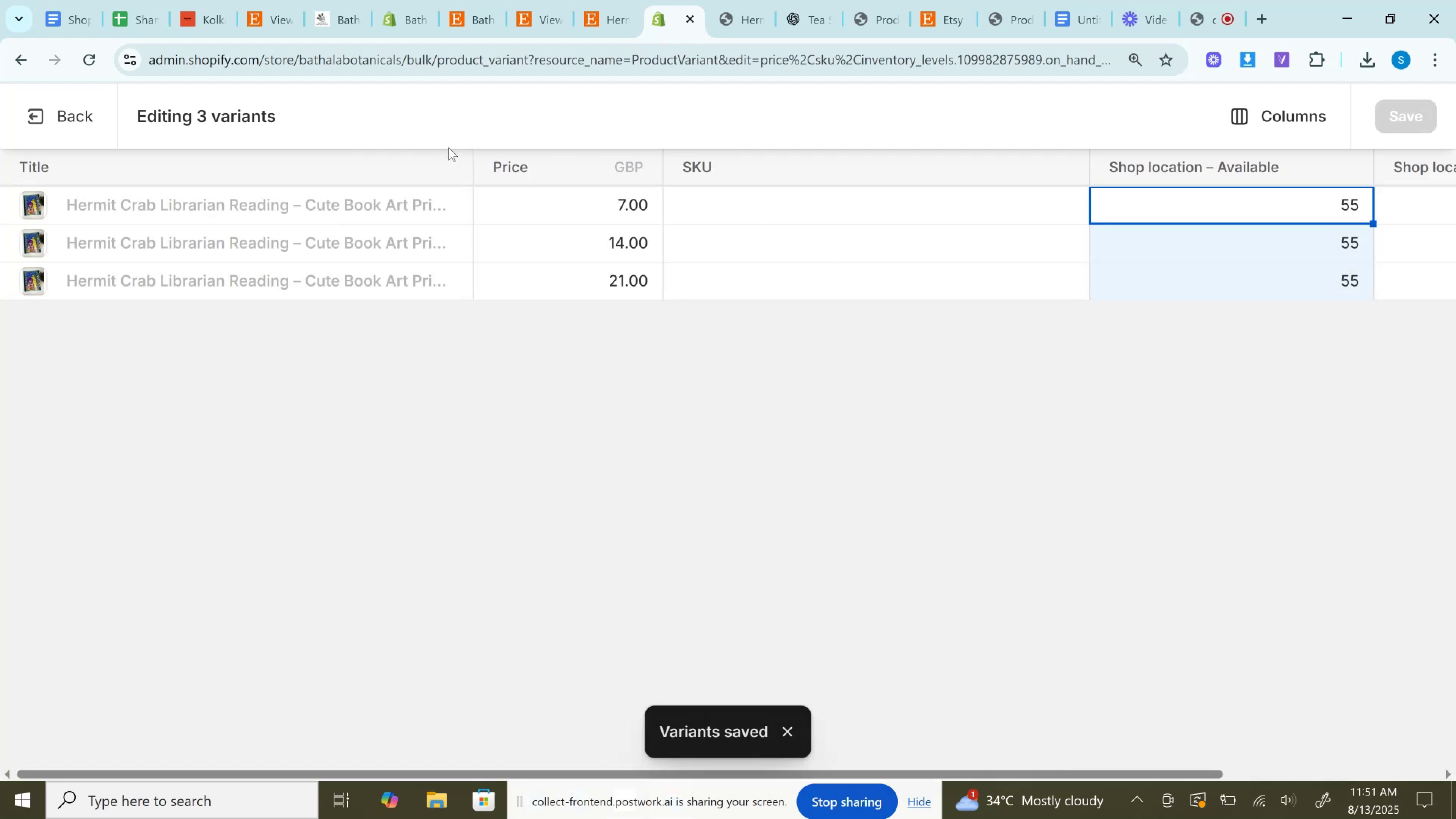 
left_click([66, 111])
 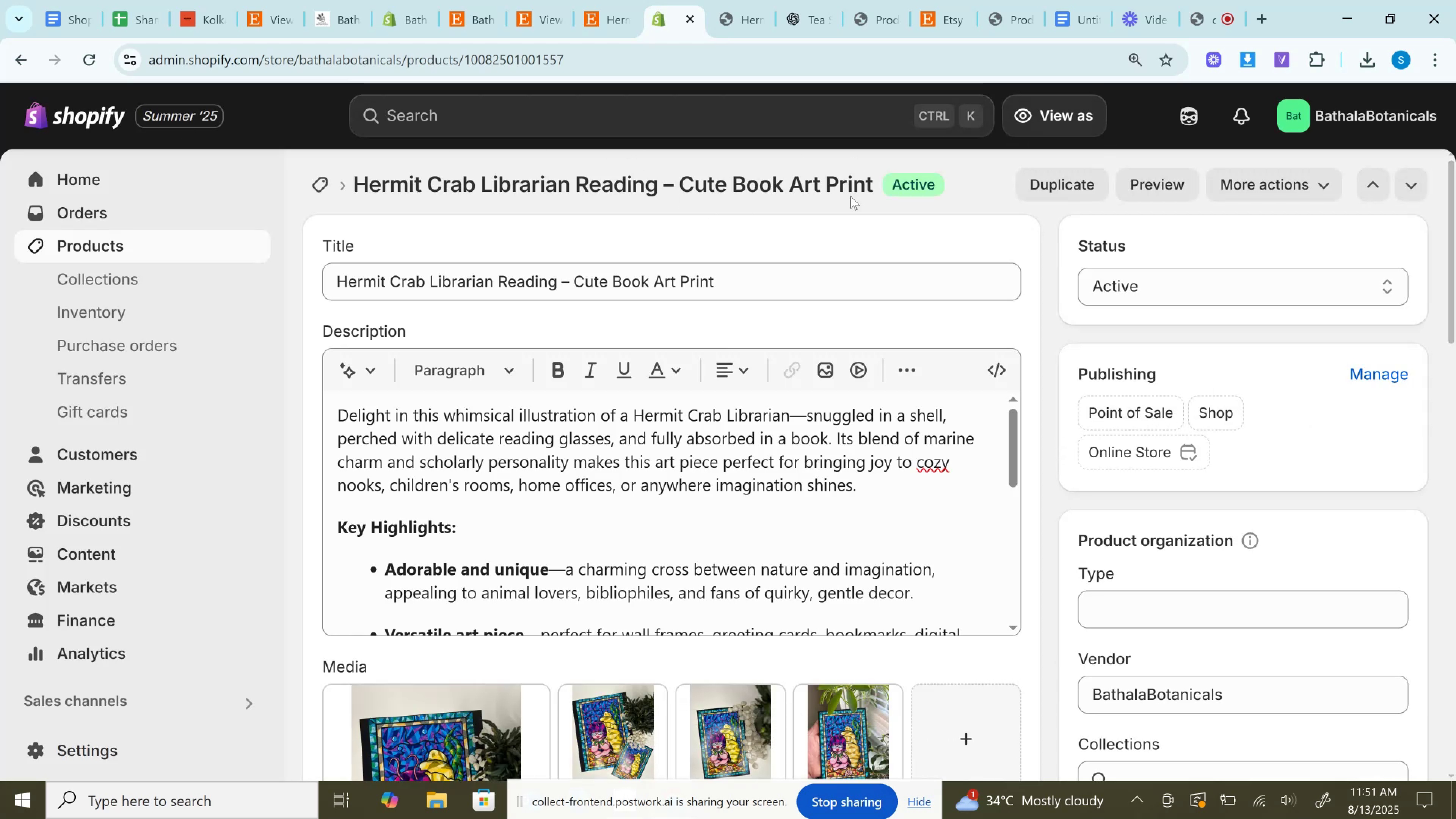 
scroll: coordinate [882, 213], scroll_direction: down, amount: 4.0
 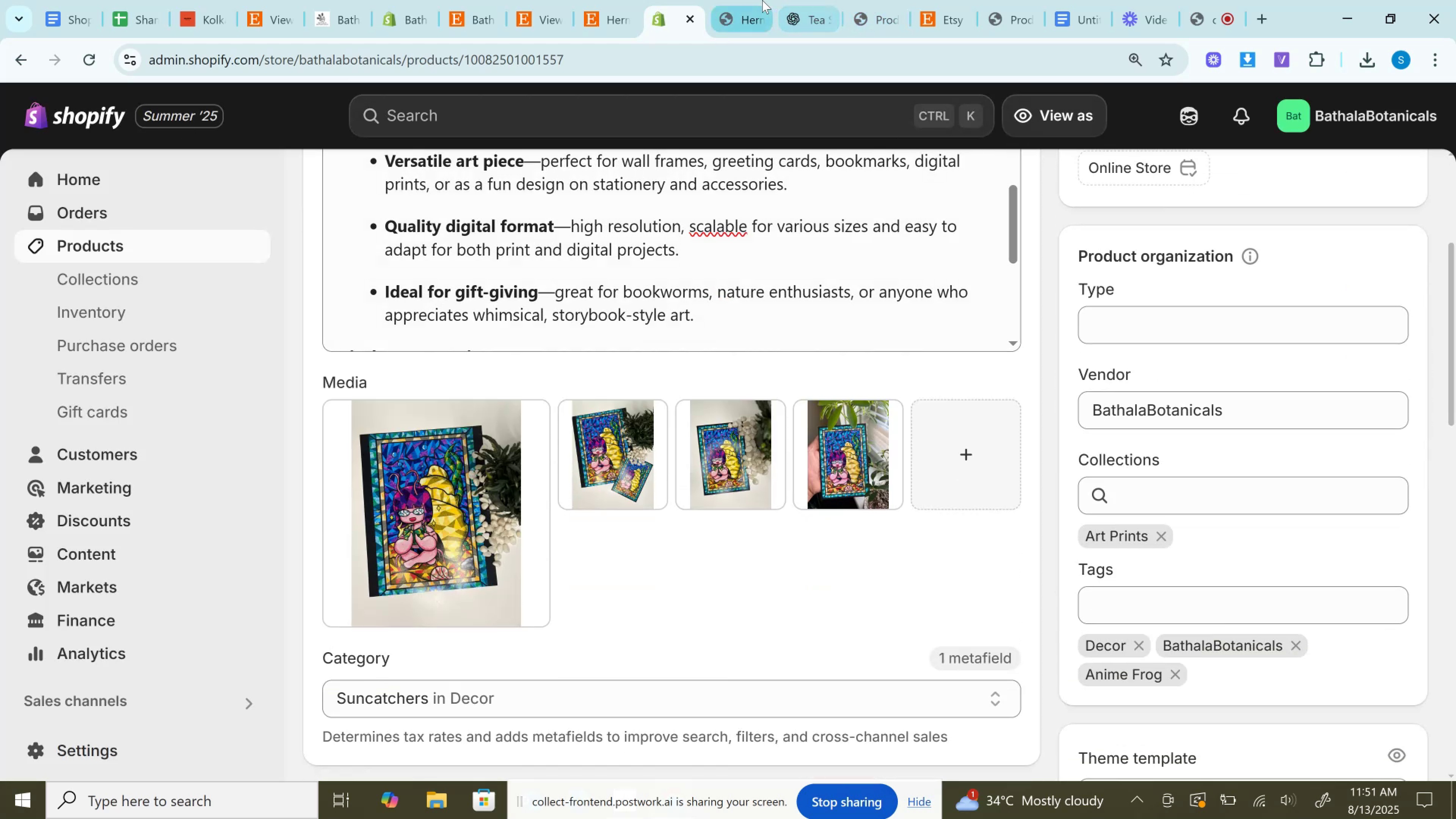 
left_click([759, 0])
 